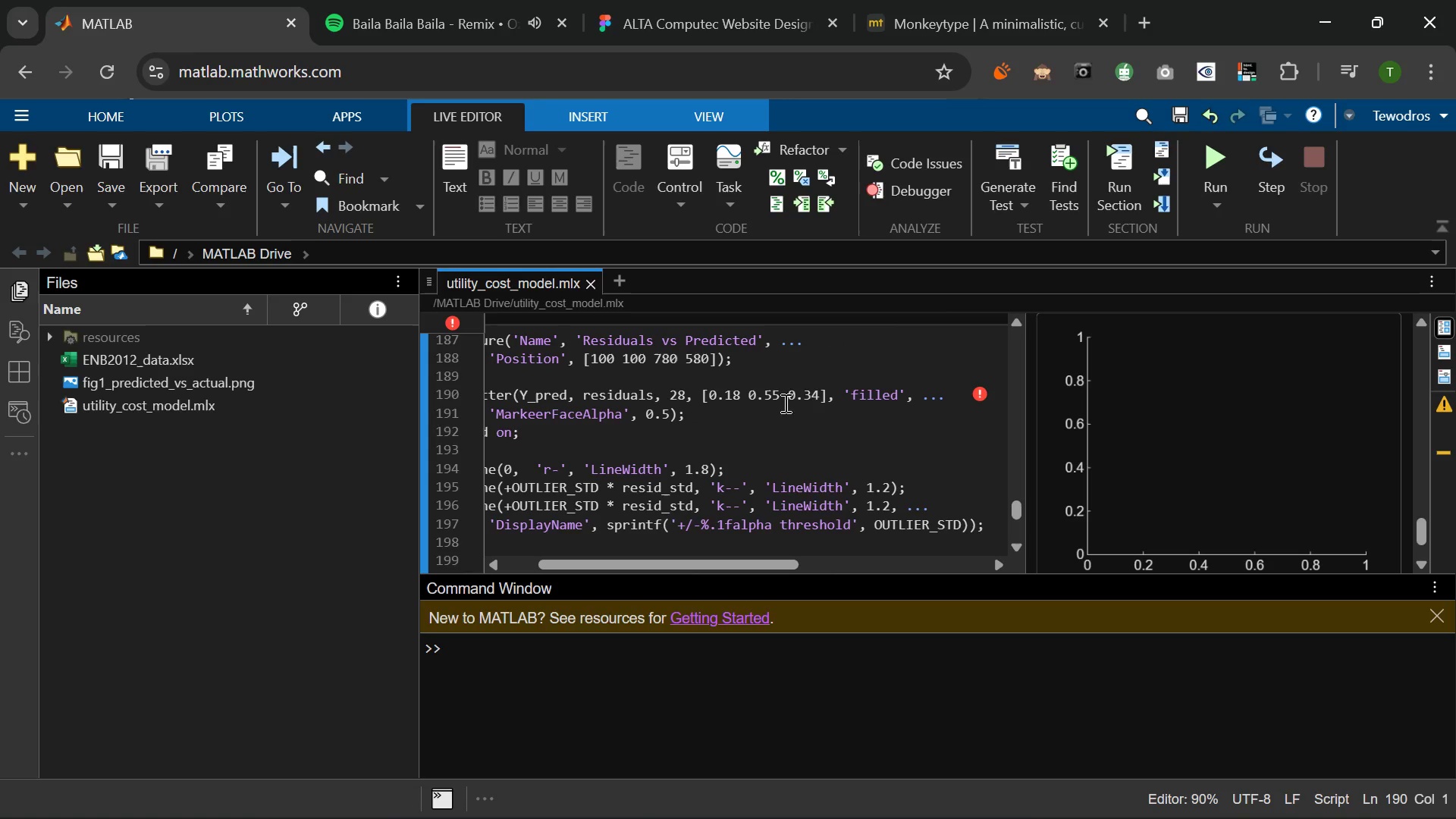 
wait(35.5)
 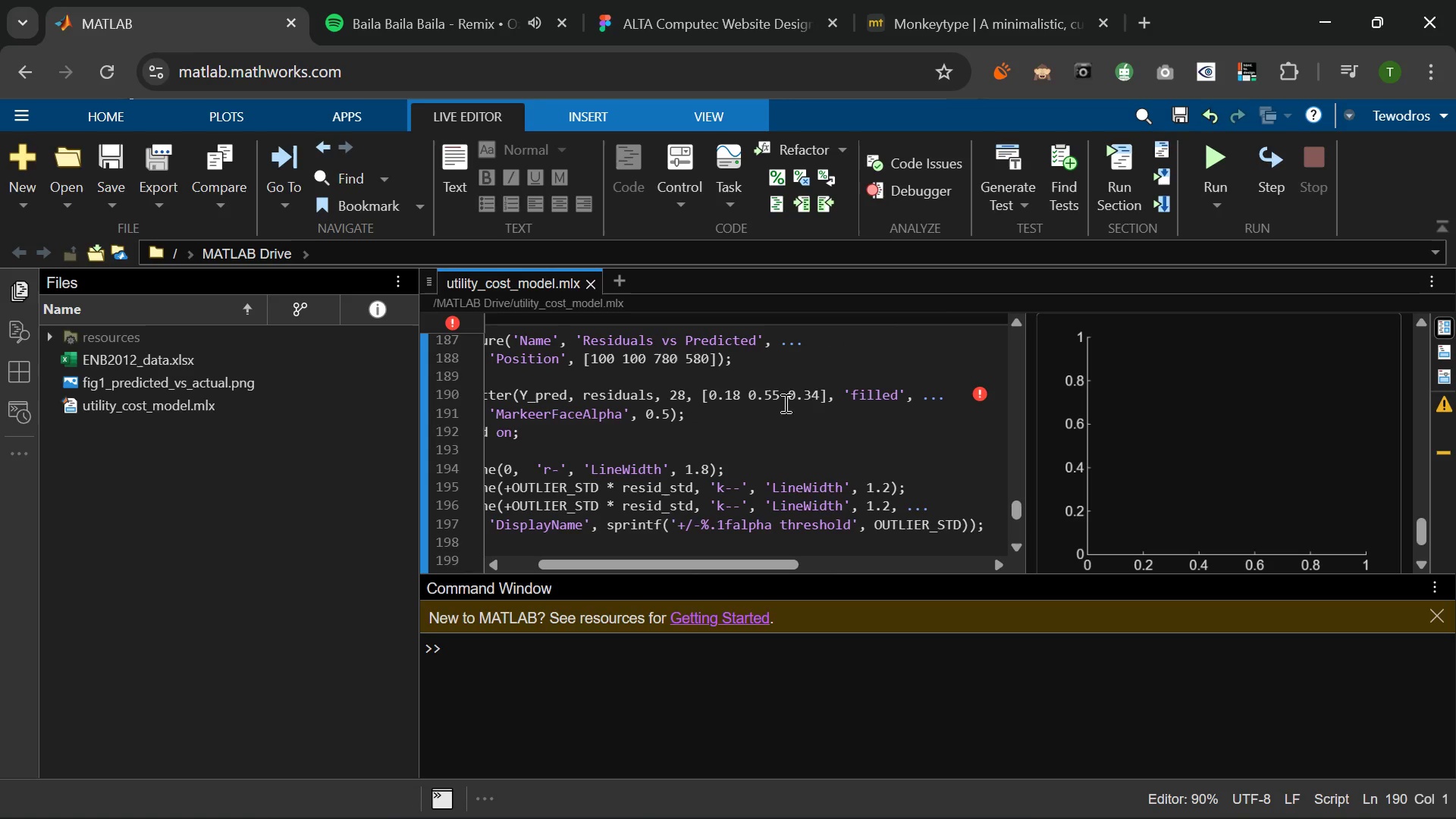 
left_click([605, 416])
 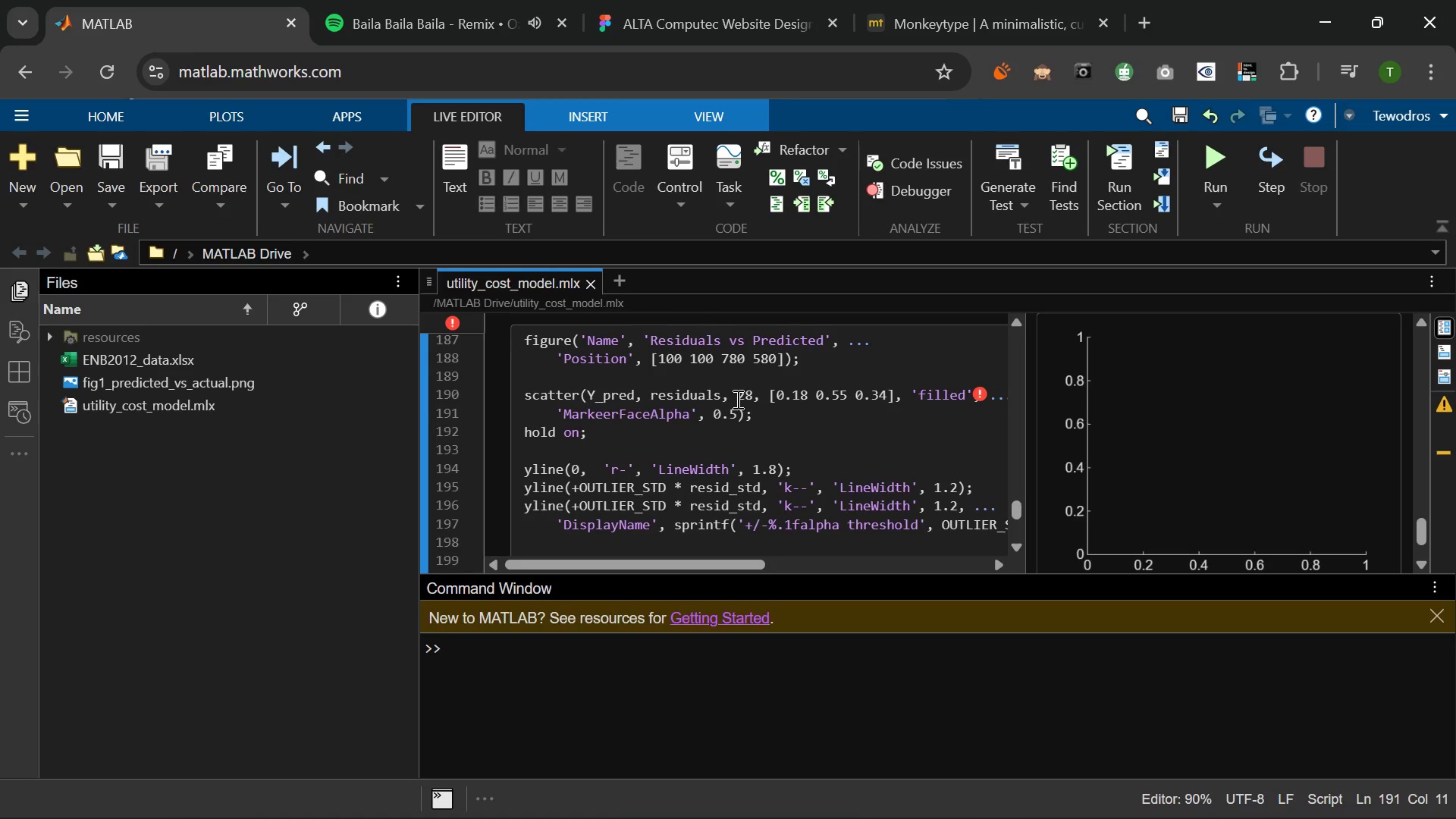 
key(Backspace)
 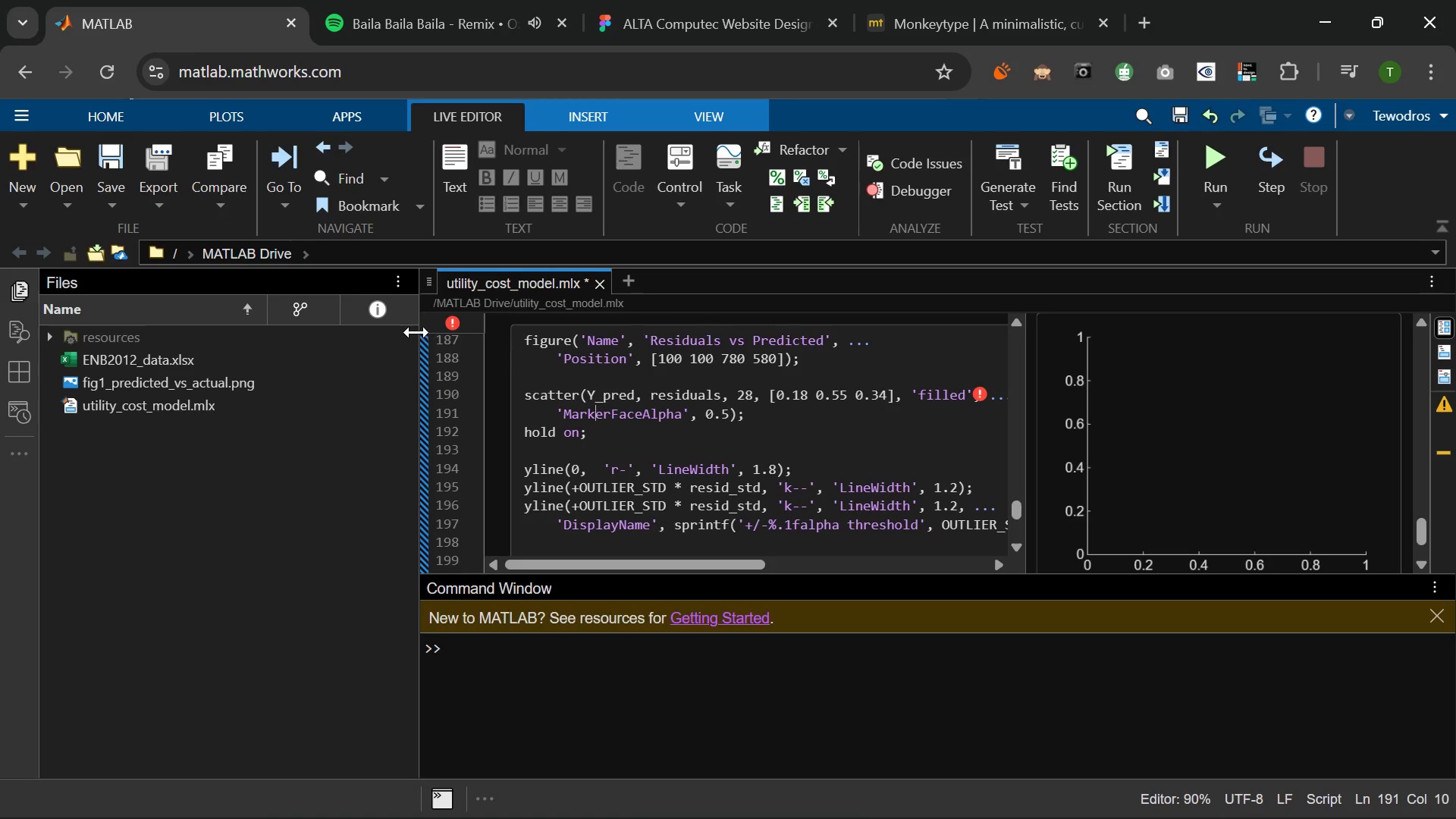 
wait(5.33)
 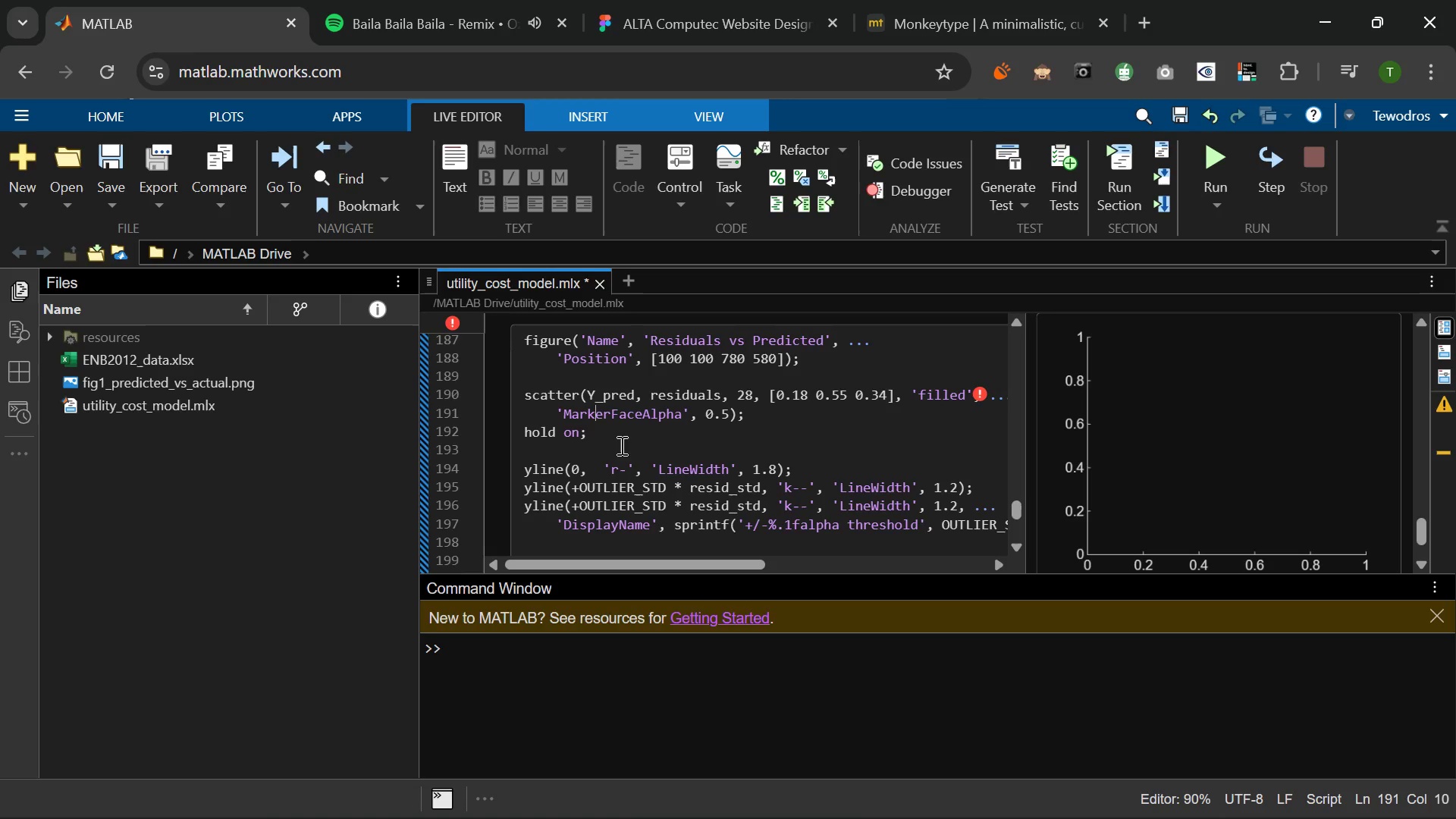 
left_click([1218, 150])
 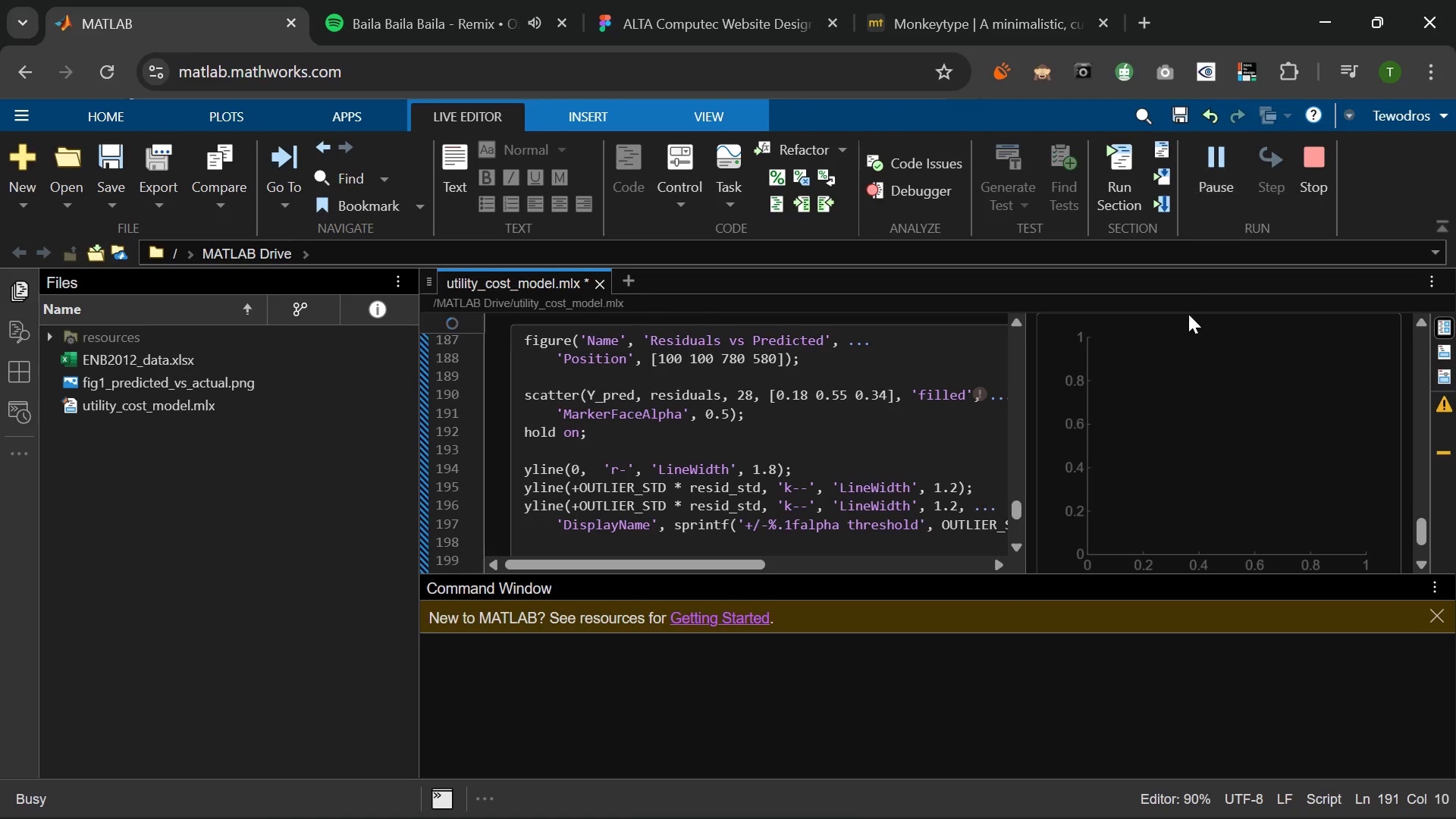 
wait(5.22)
 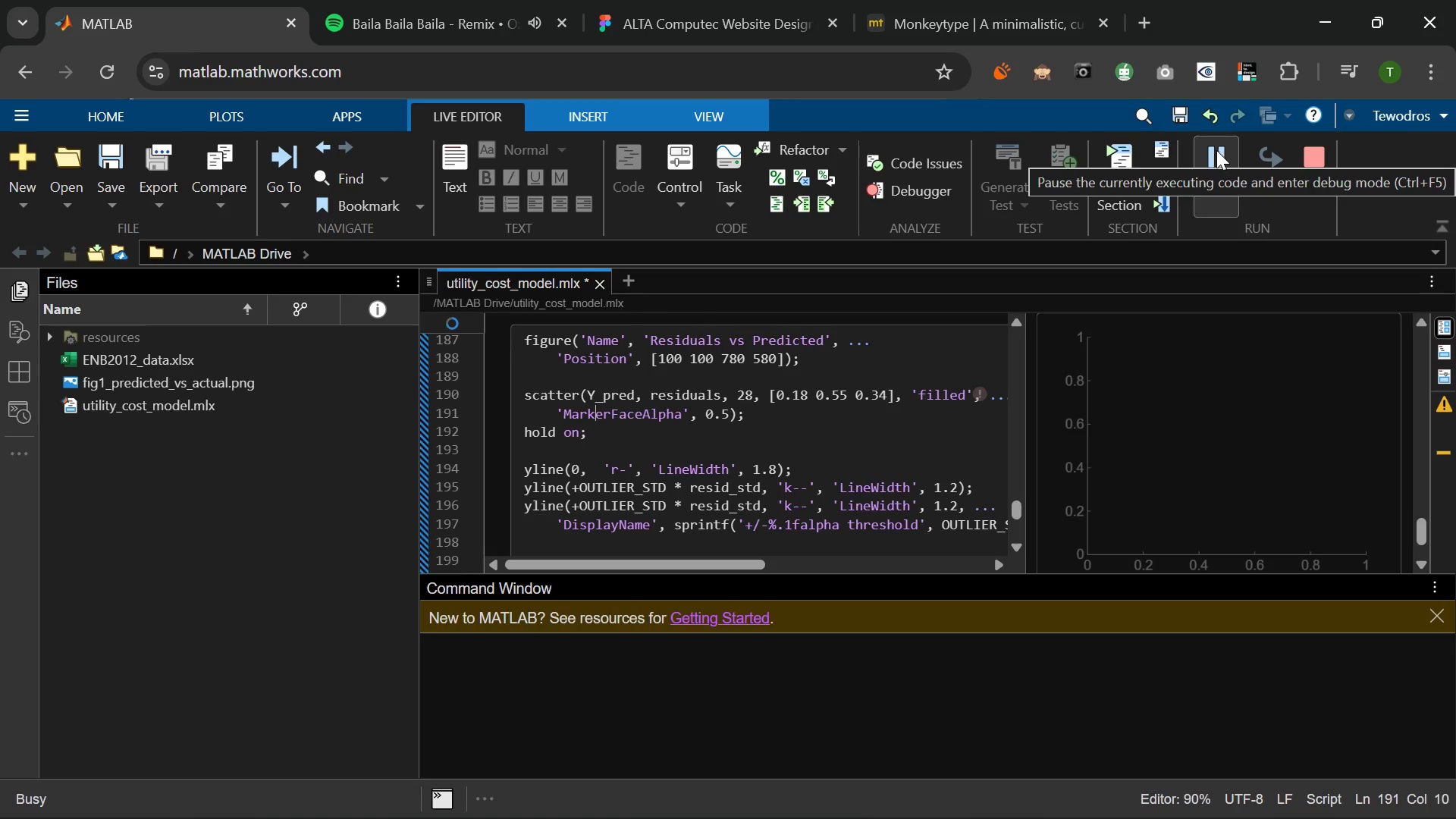 
scroll: coordinate [1190, 422], scroll_direction: up, amount: 14.0
 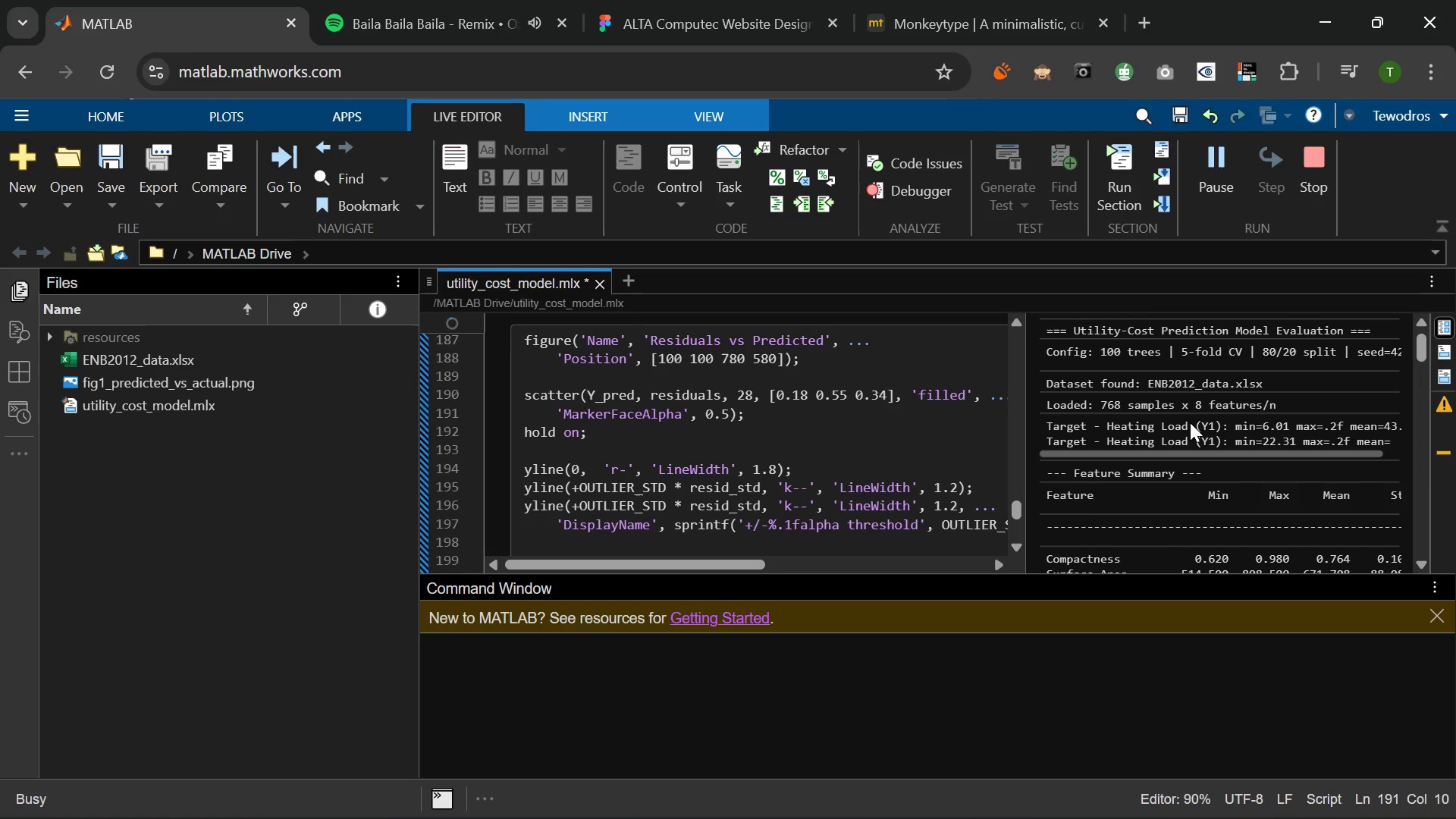 
scroll: coordinate [1190, 422], scroll_direction: down, amount: 18.0
 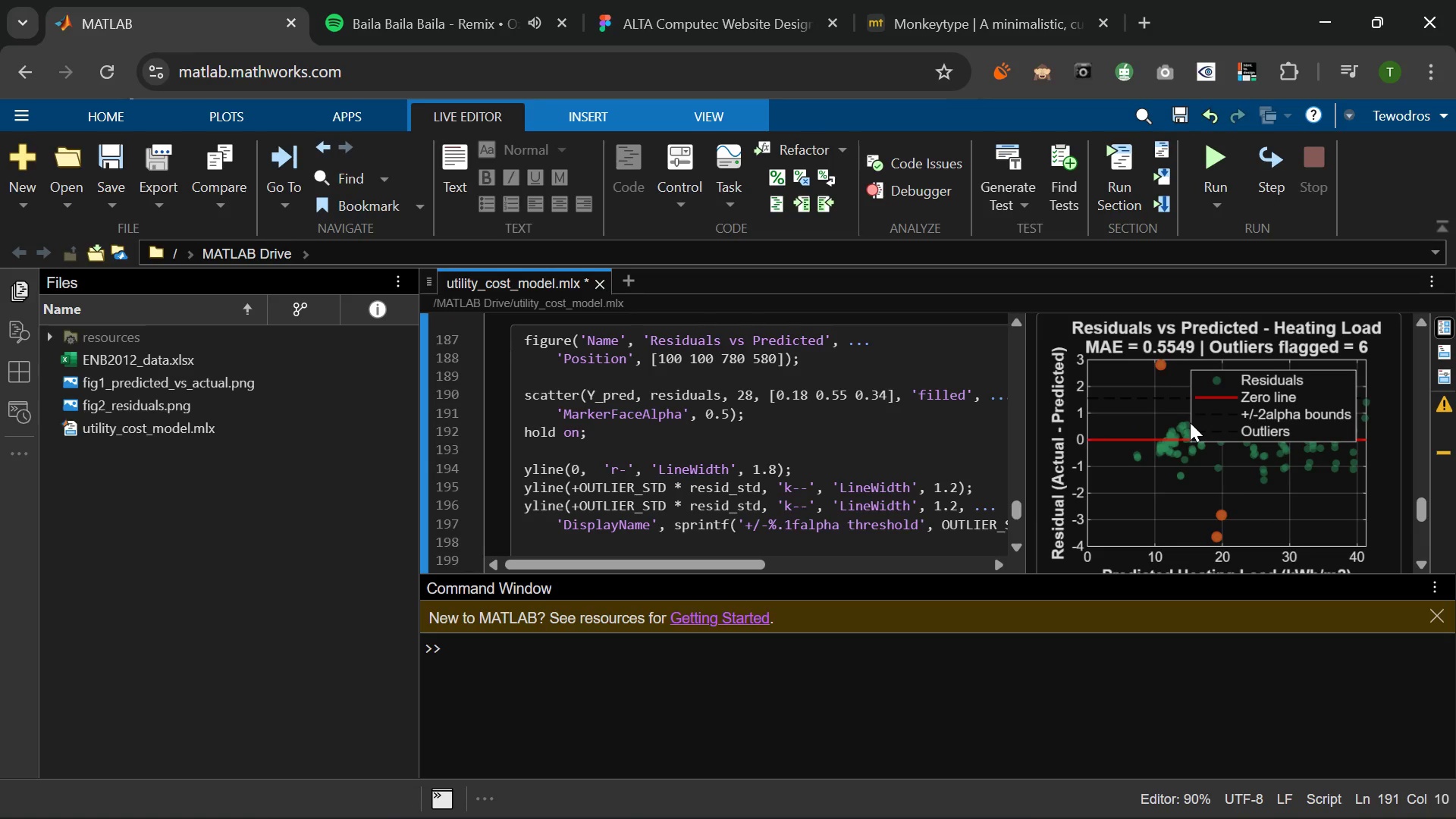 
scroll: coordinate [1190, 422], scroll_direction: up, amount: 3.0
 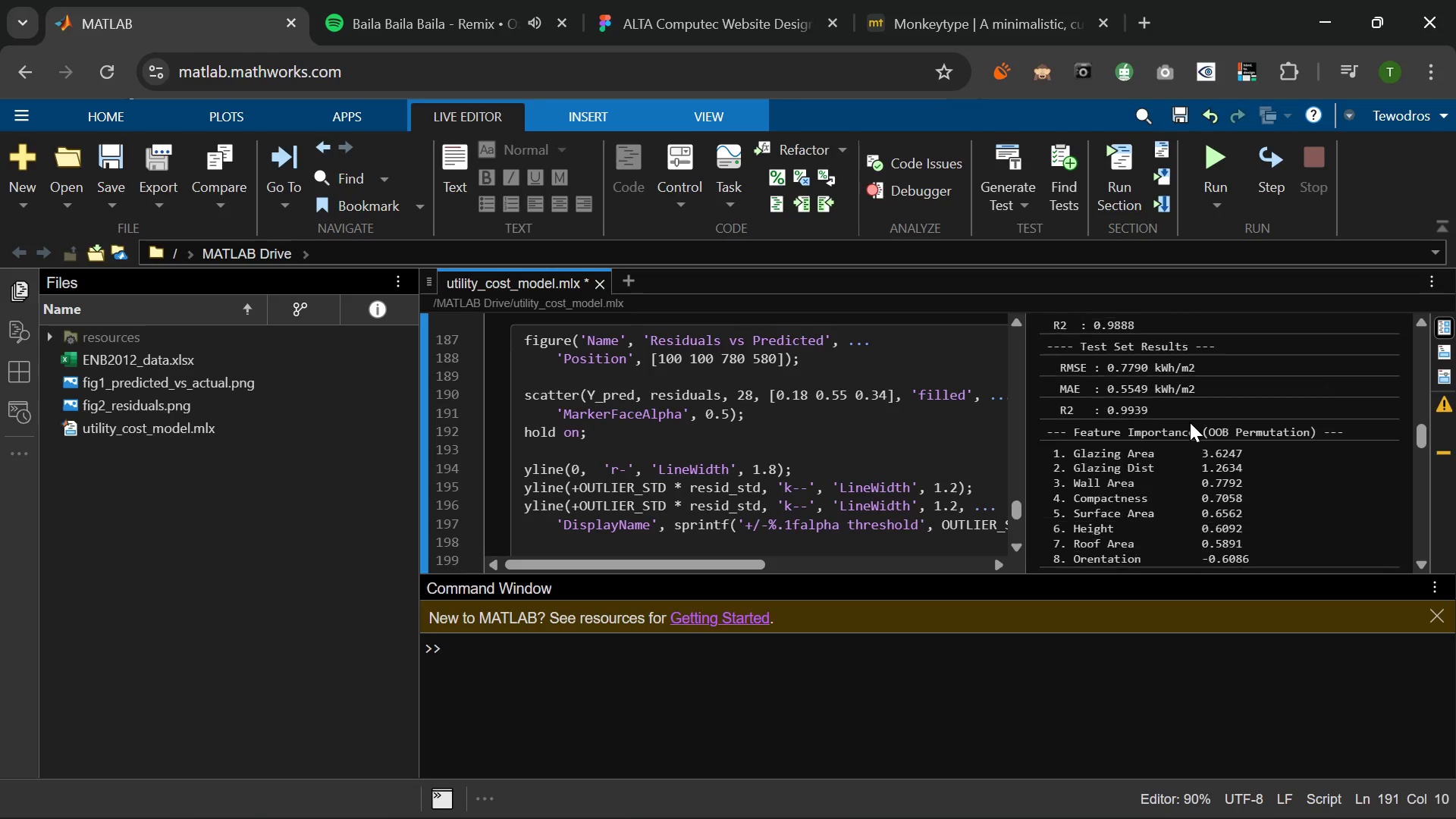 
scroll: coordinate [1190, 422], scroll_direction: down, amount: 6.0
 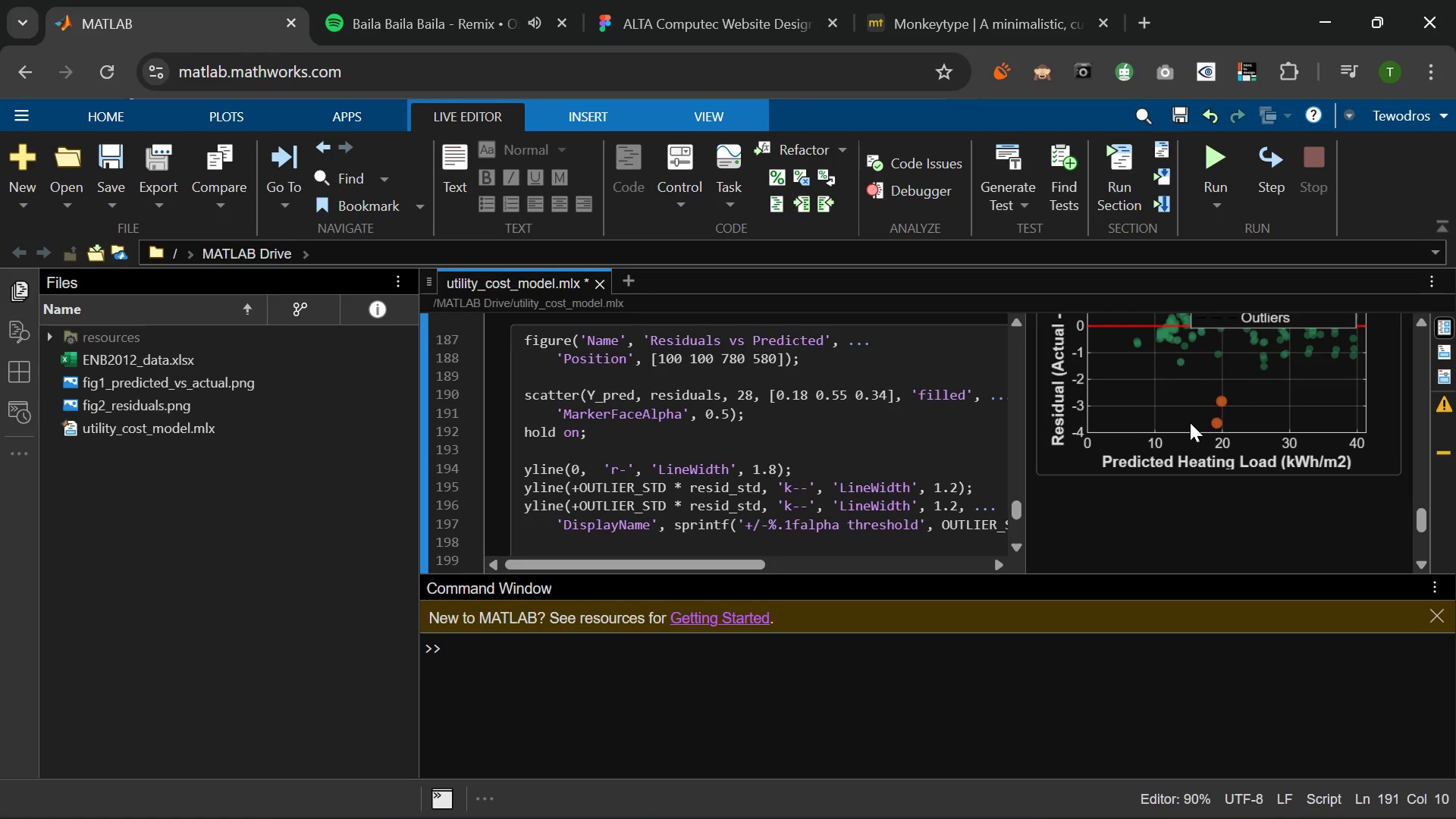 
scroll: coordinate [1190, 422], scroll_direction: up, amount: 1.0
 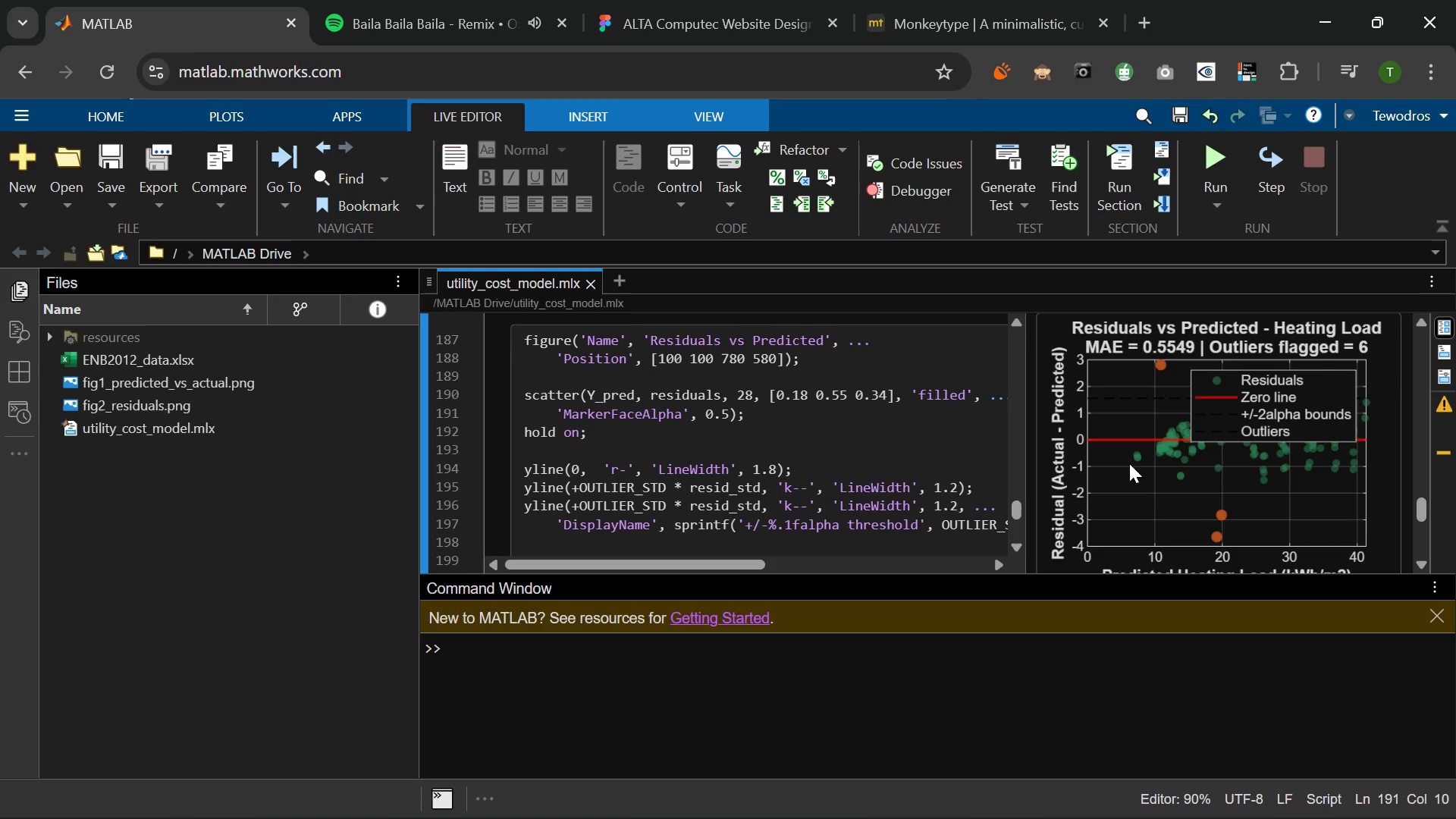 
wait(7.92)
 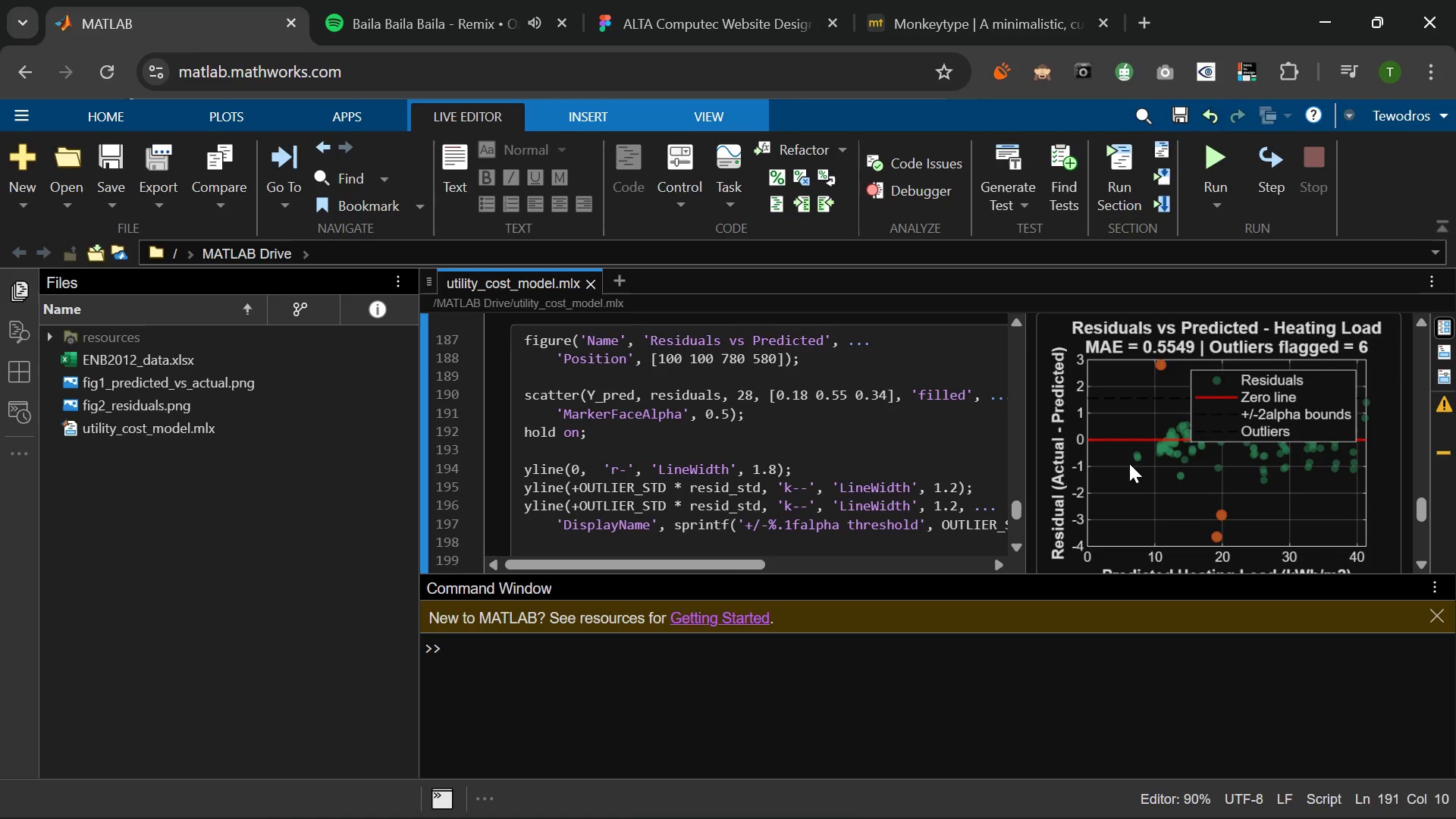 
scroll: coordinate [1165, 480], scroll_direction: down, amount: 2.0
 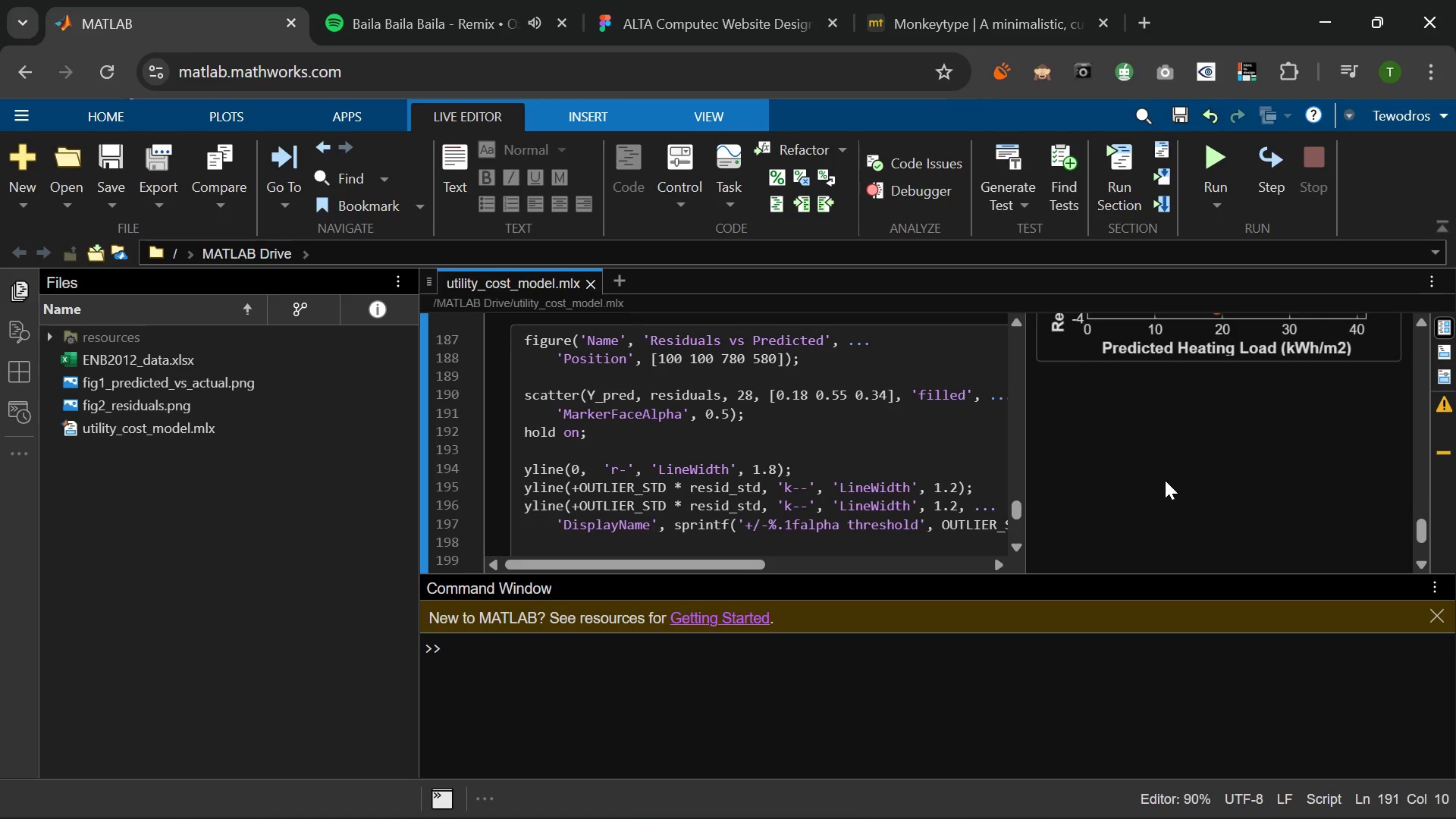 
scroll: coordinate [1165, 480], scroll_direction: up, amount: 1.0
 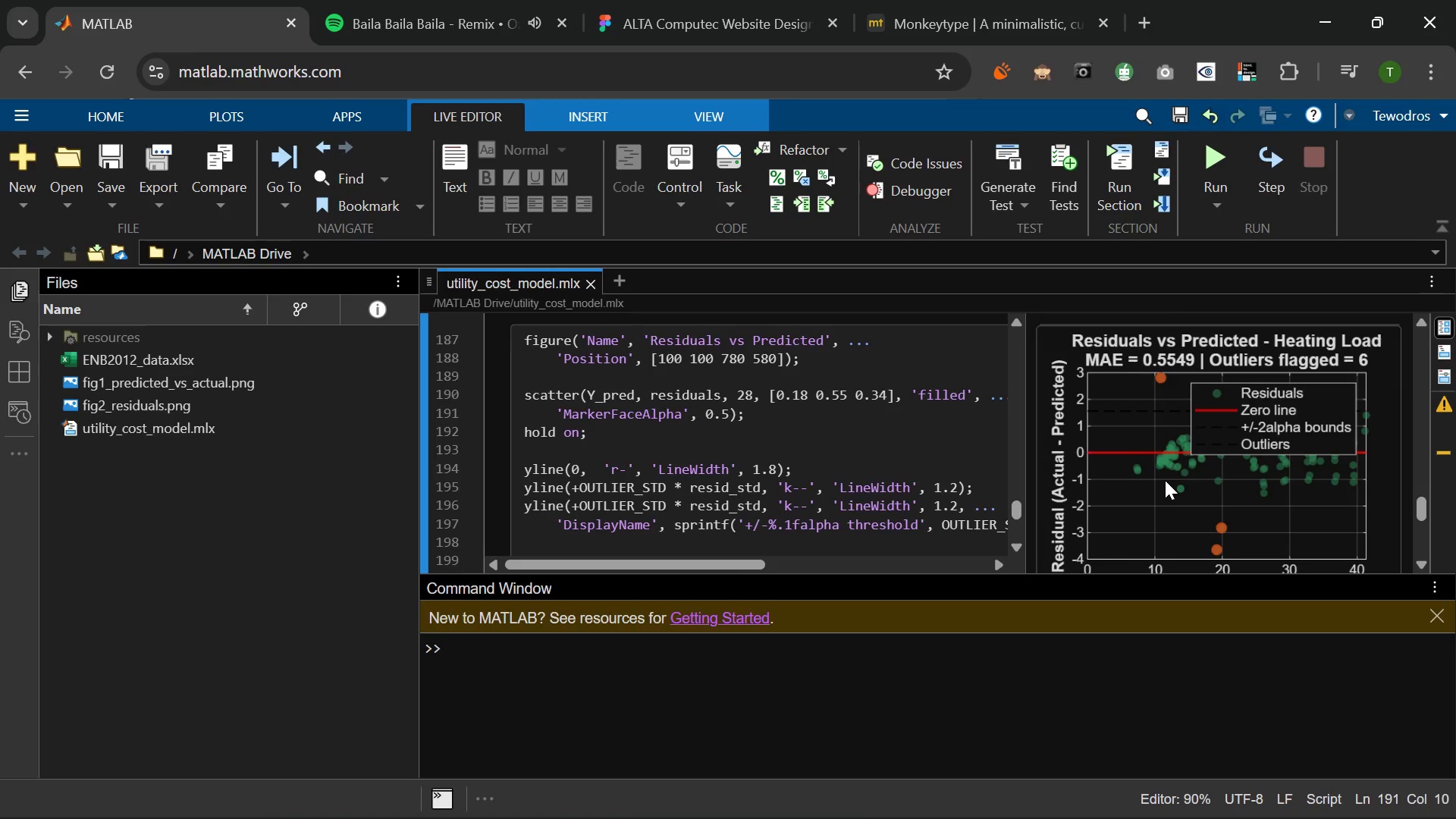 
scroll: coordinate [1165, 480], scroll_direction: down, amount: 4.0
 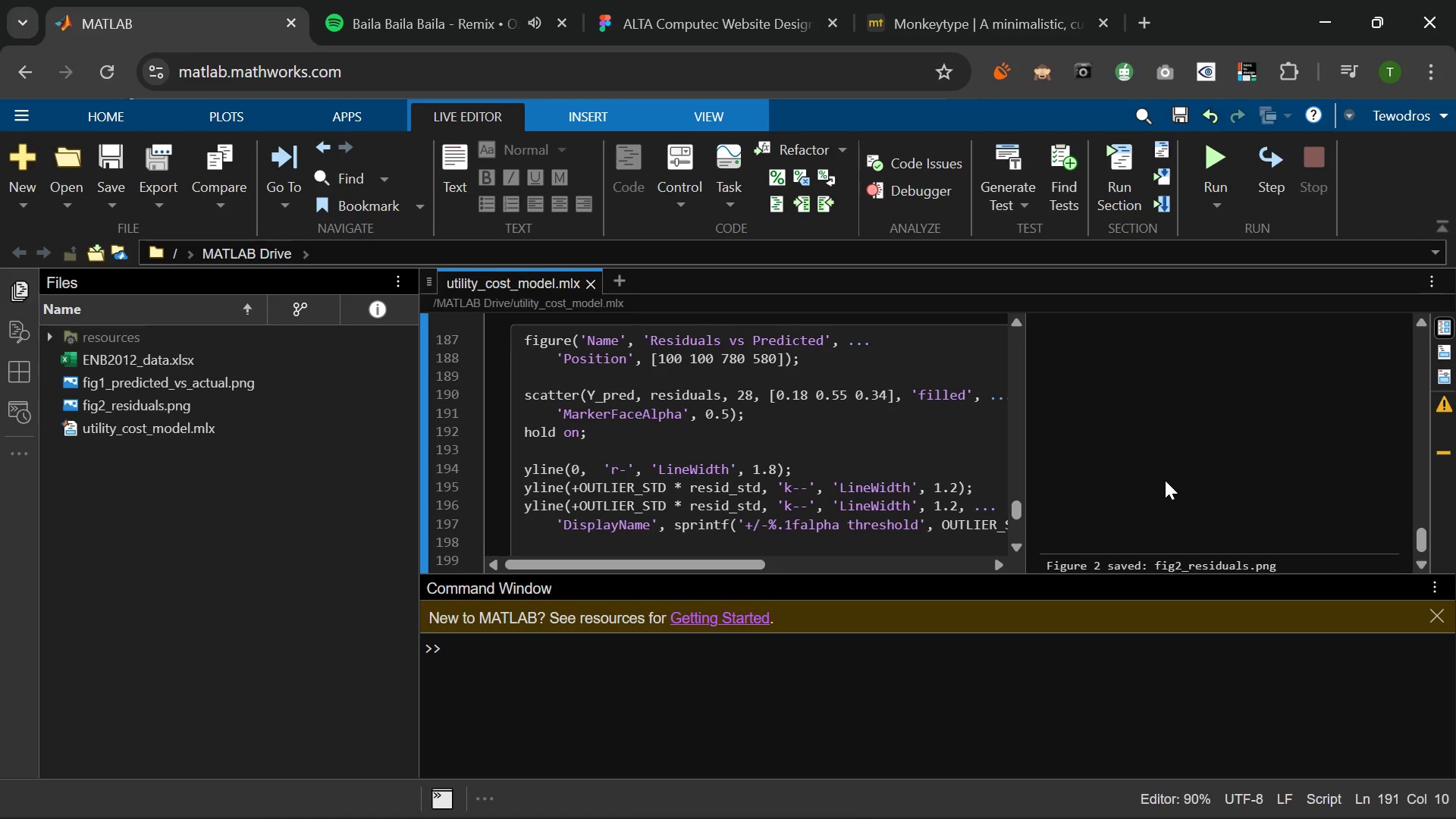 
scroll: coordinate [1165, 480], scroll_direction: up, amount: 3.0
 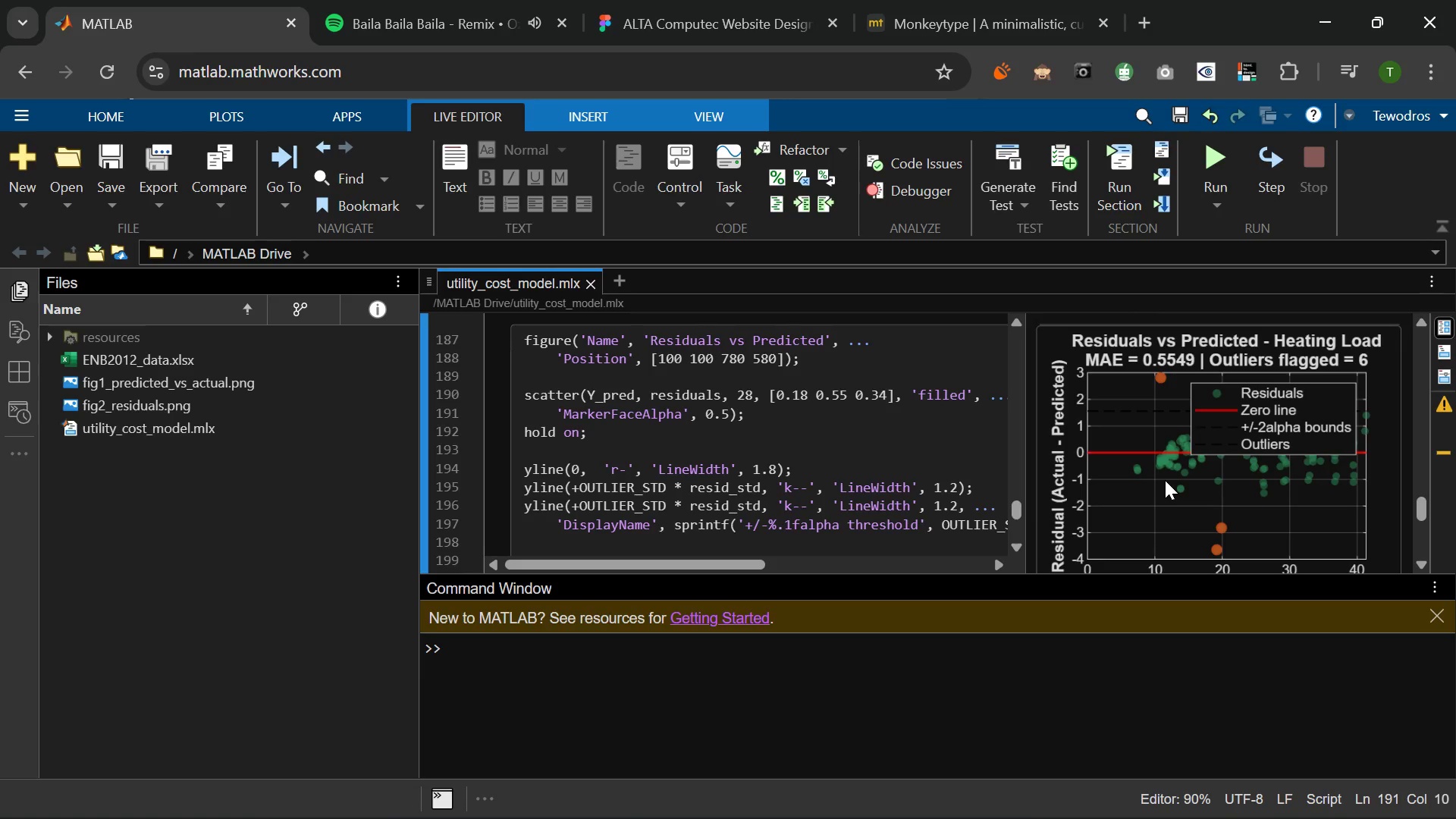 
scroll: coordinate [1165, 480], scroll_direction: down, amount: 2.0
 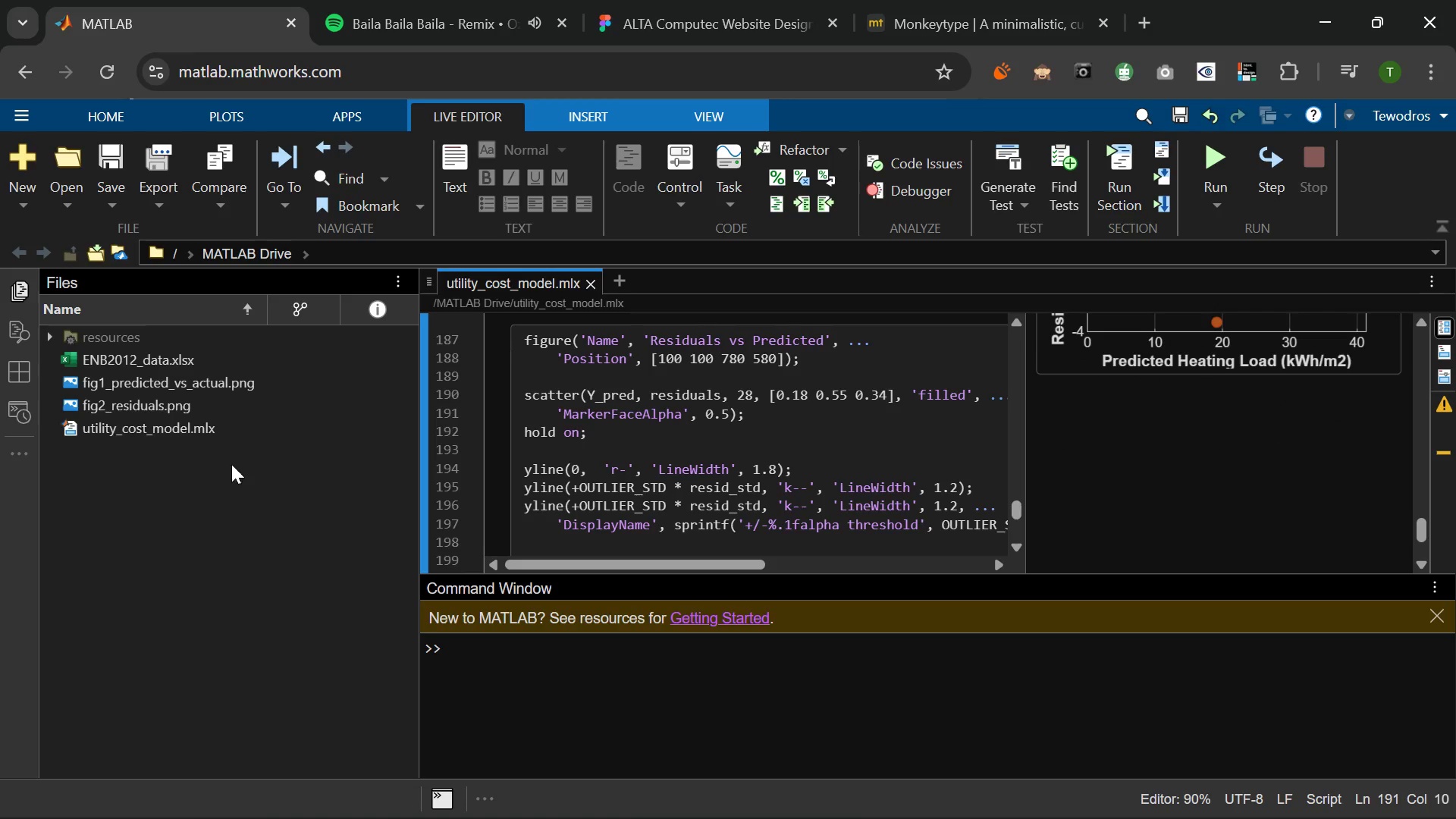 
mouse_move([182, 391])
 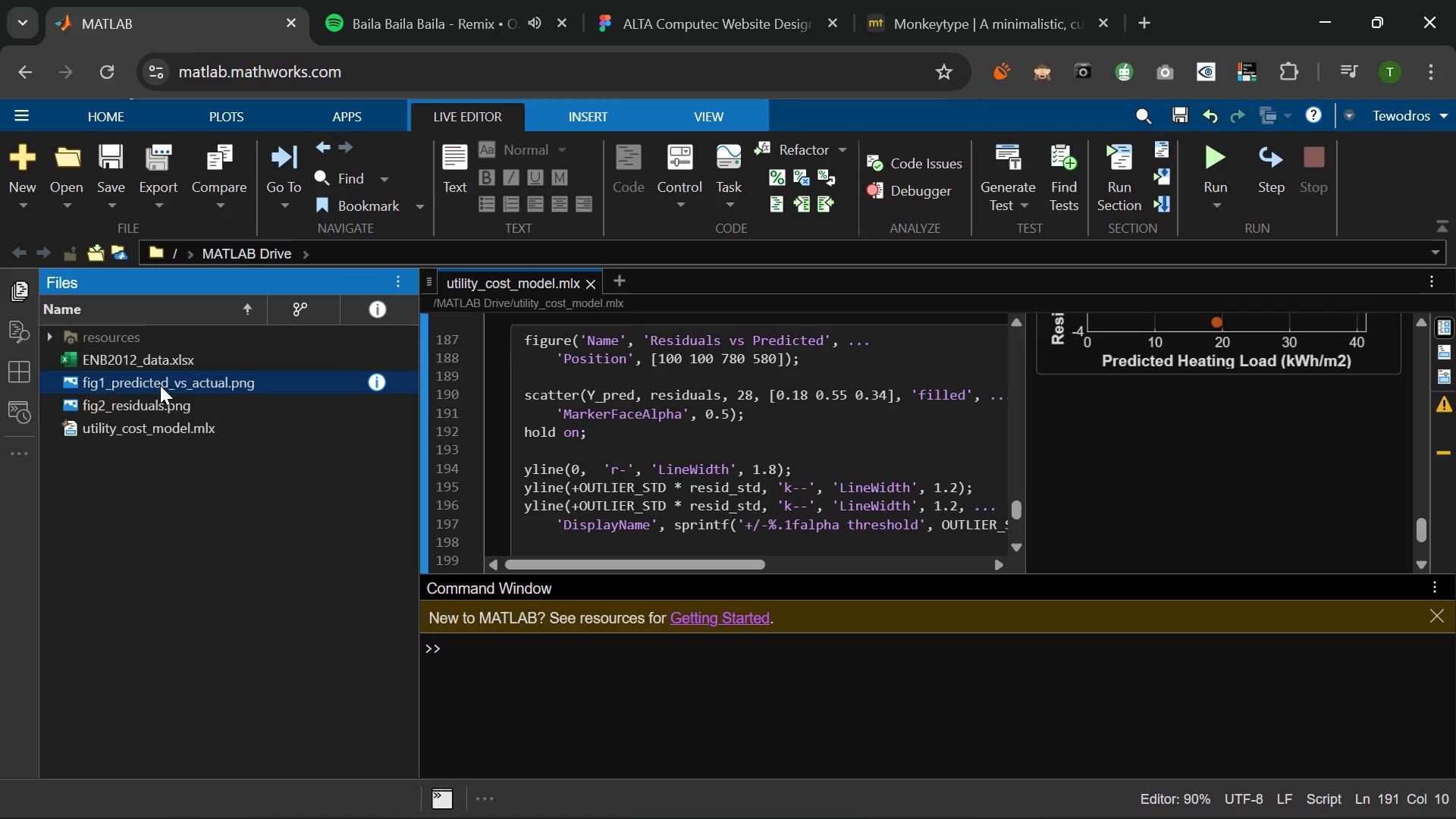 
double_click([160, 385])
 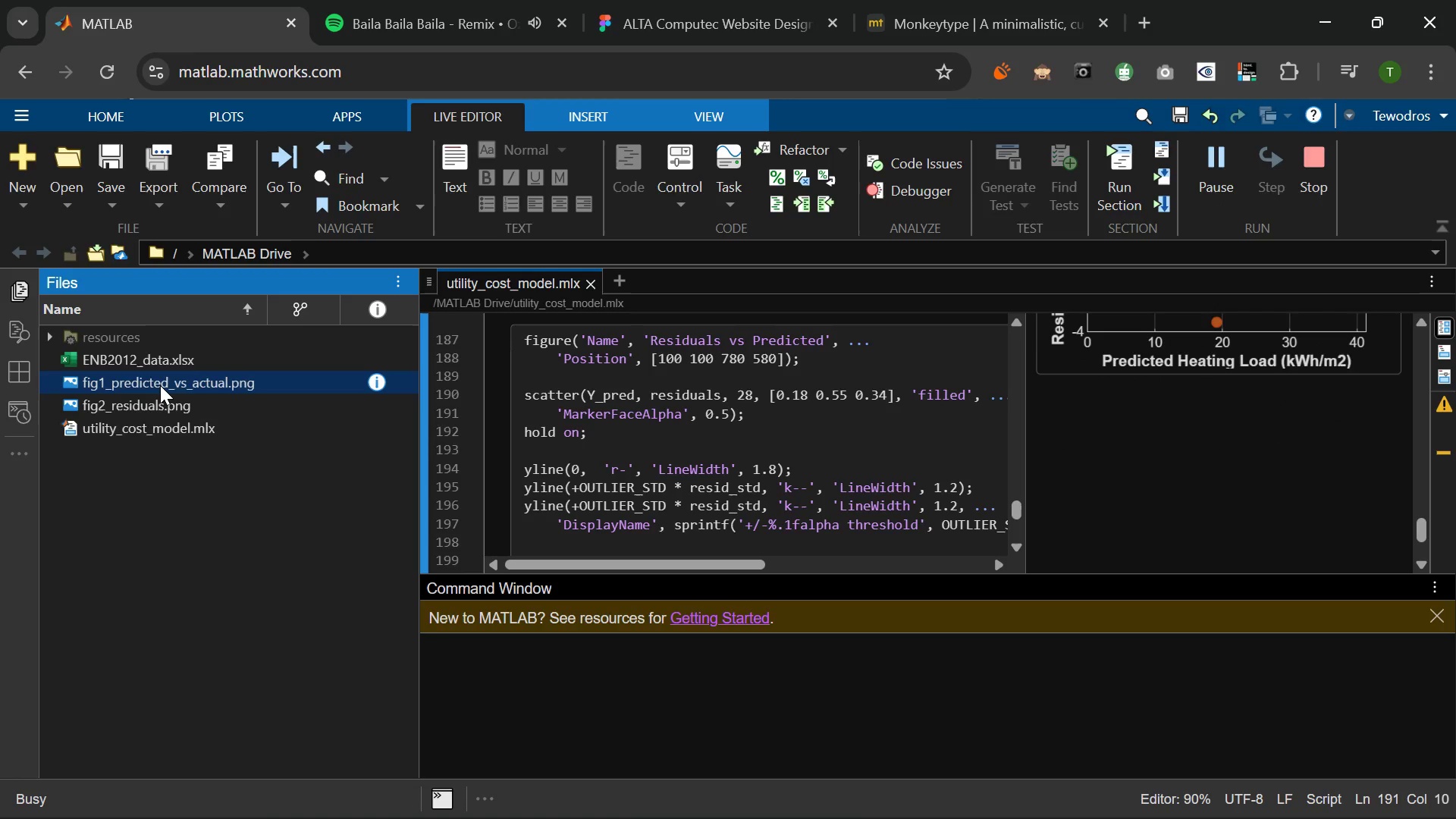 
right_click([160, 385])
 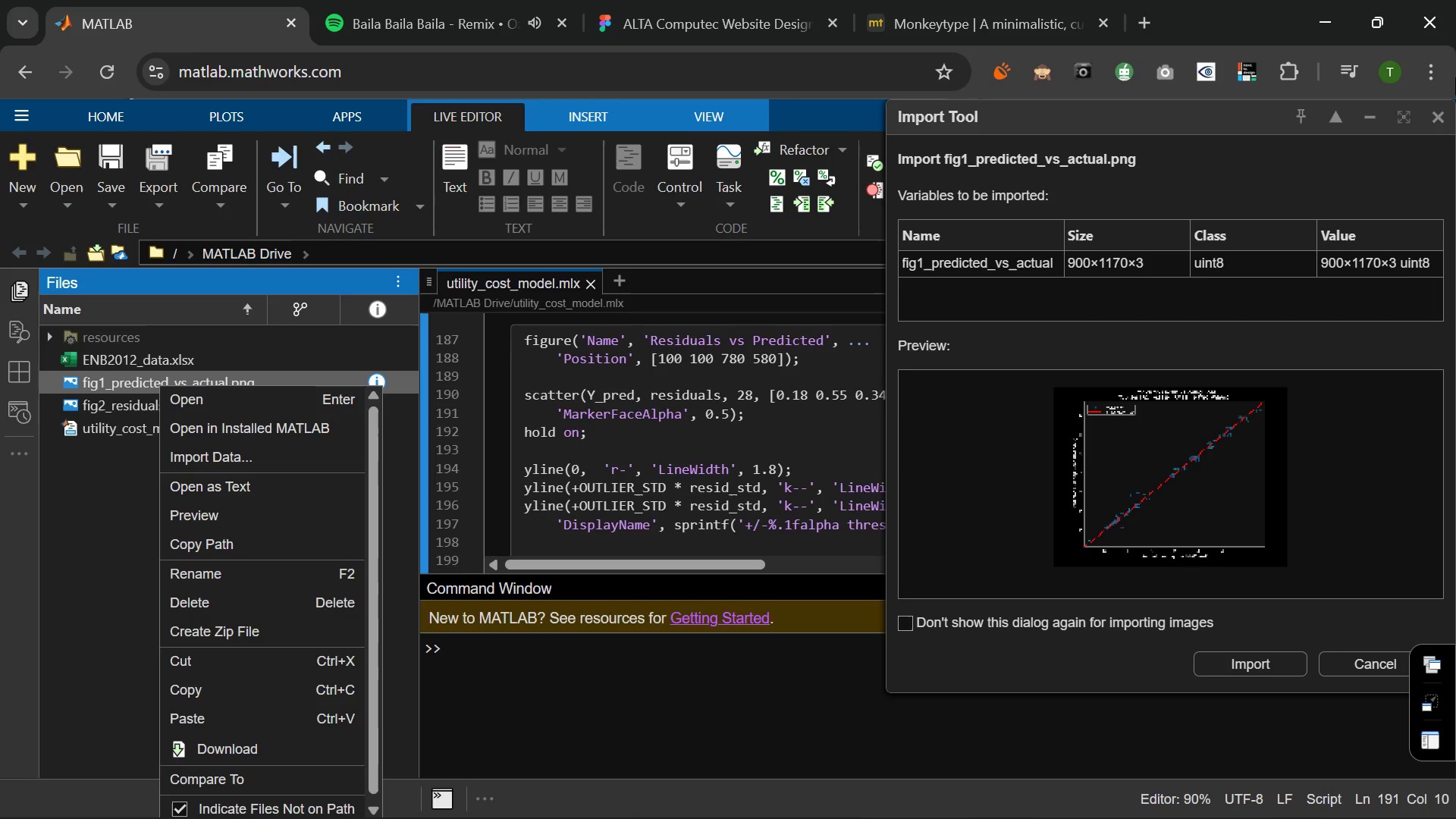 
wait(6.19)
 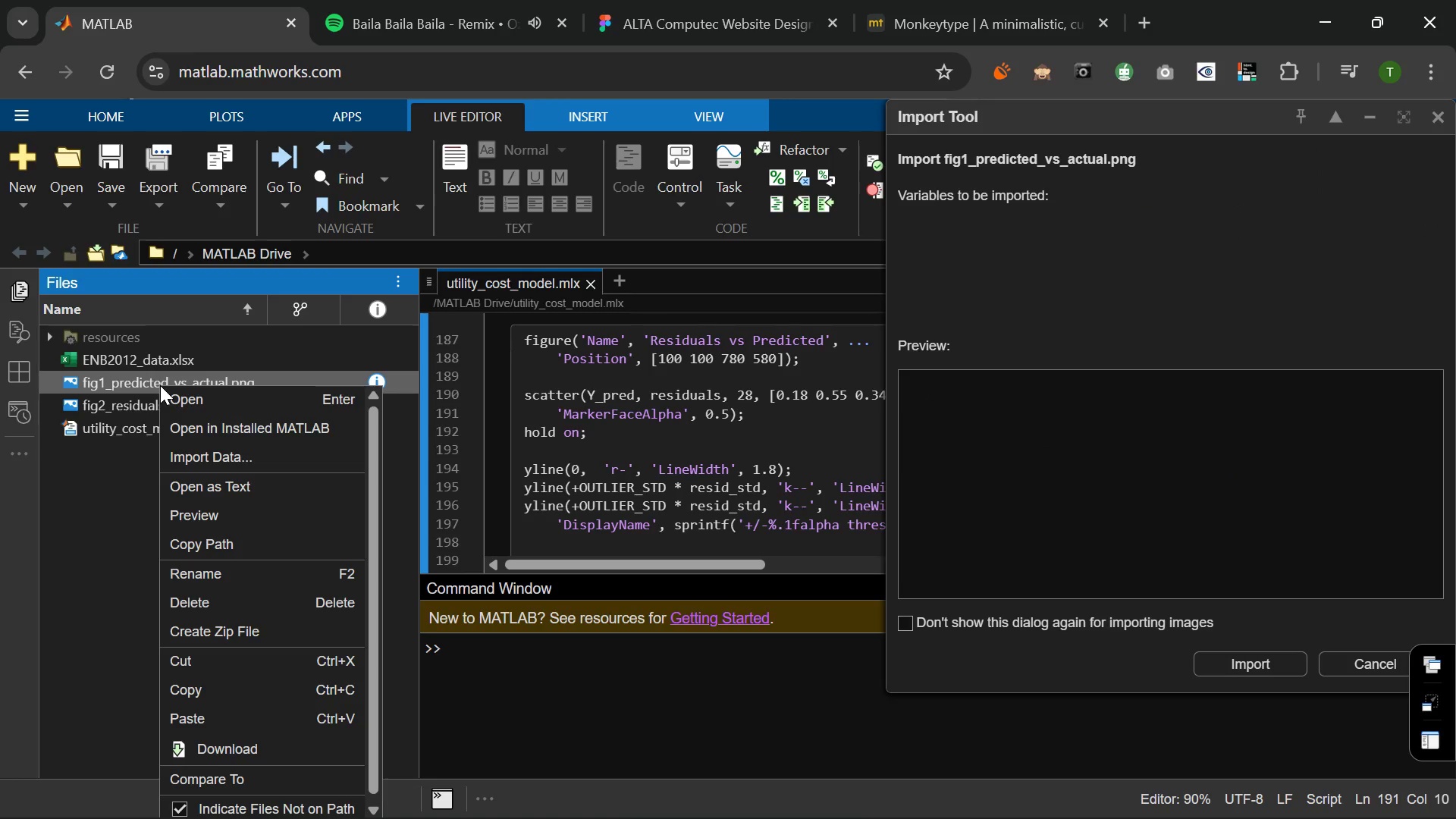 
left_click([1442, 120])
 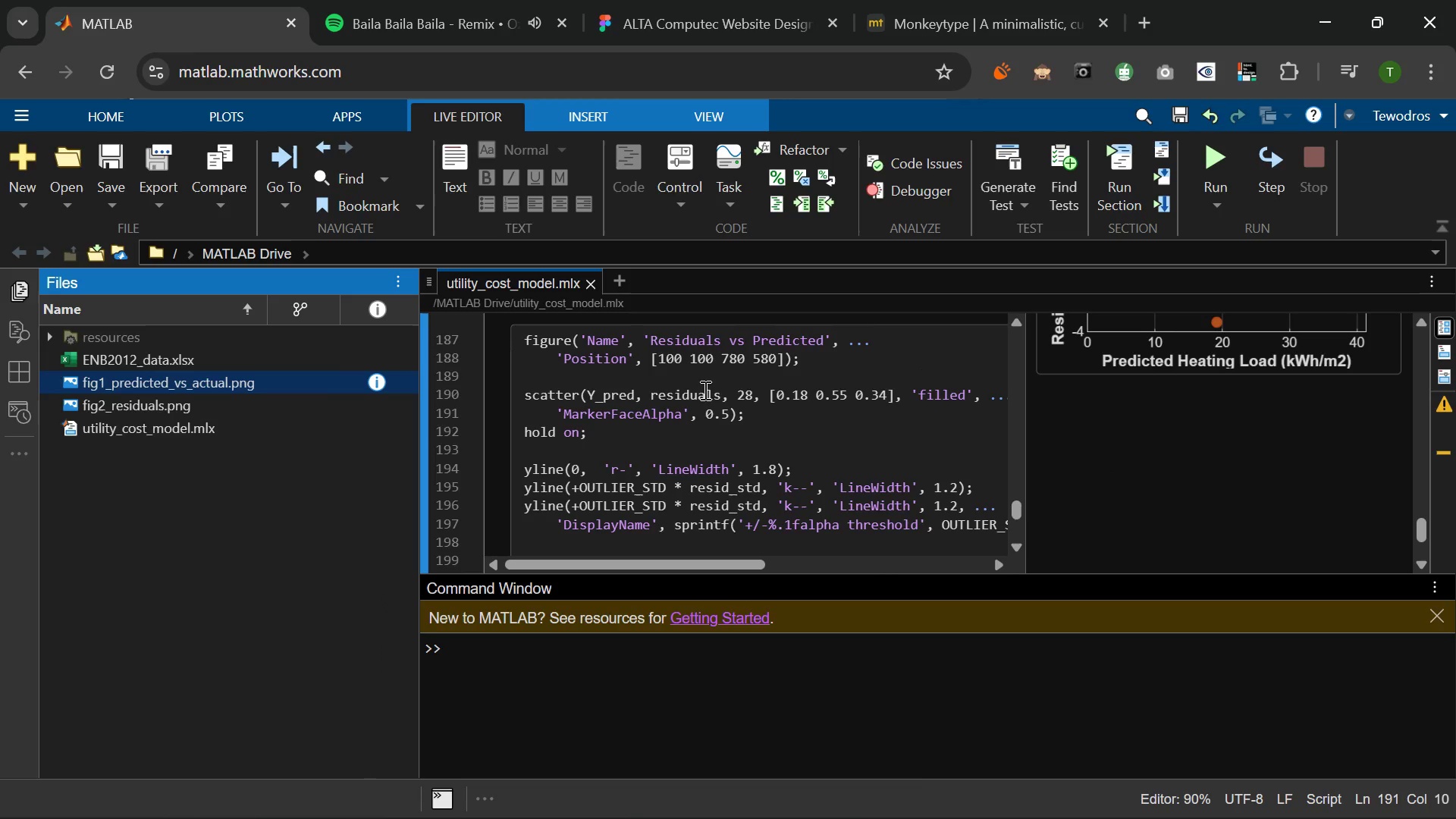 
scroll: coordinate [701, 439], scroll_direction: down, amount: 5.0
 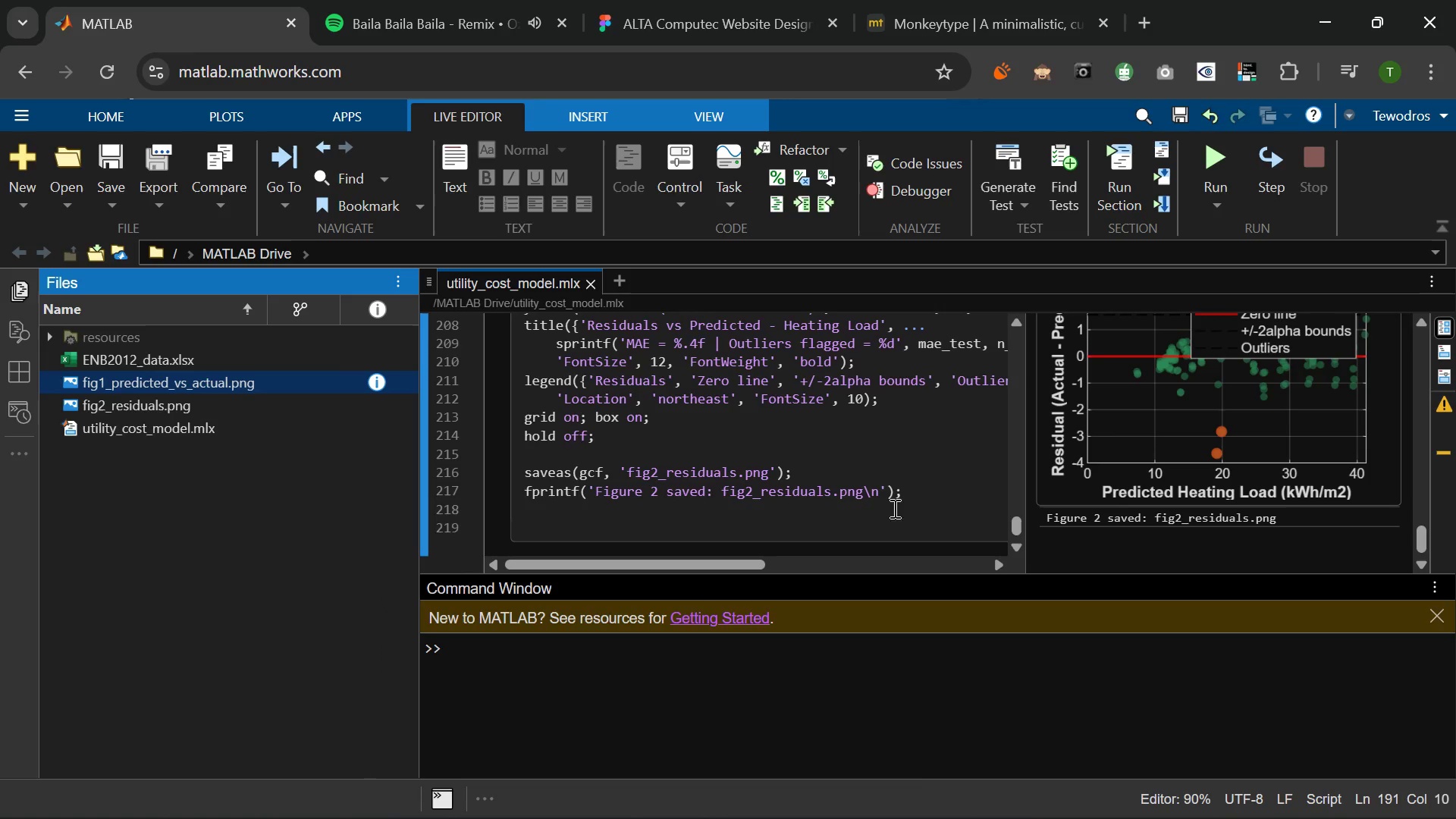 
left_click([871, 510])
 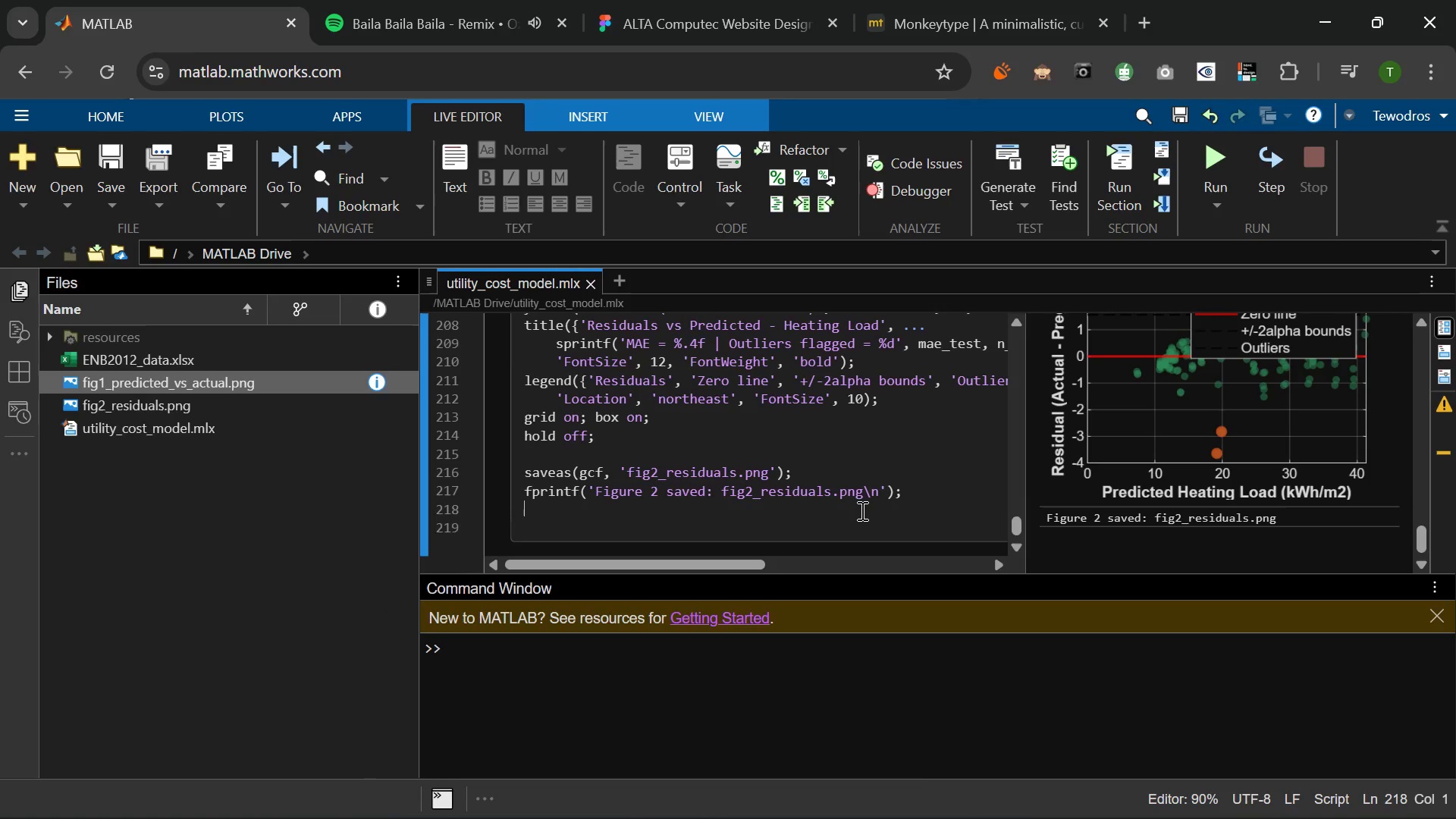 
key(Enter)
 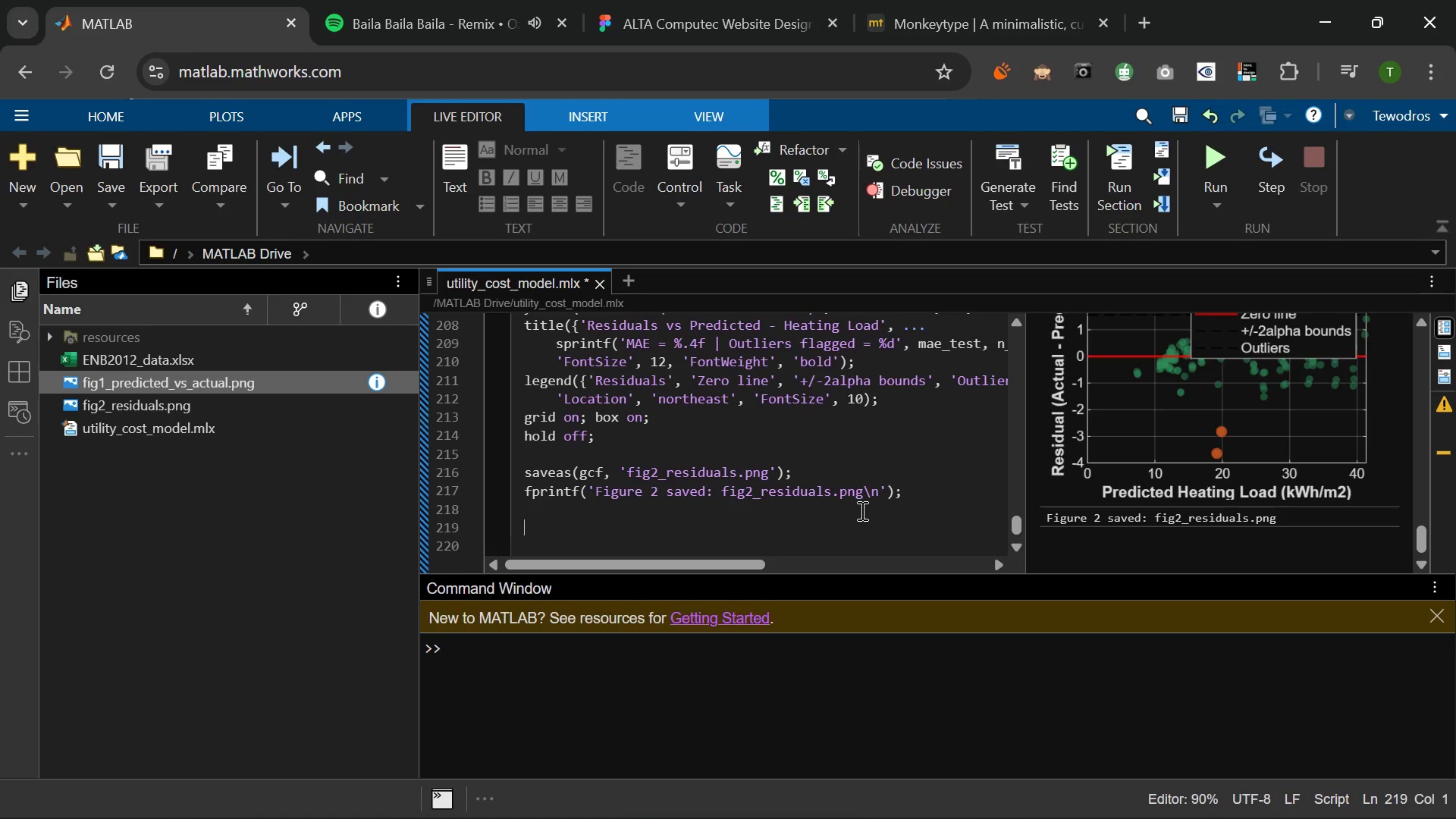 
wait(7.58)
 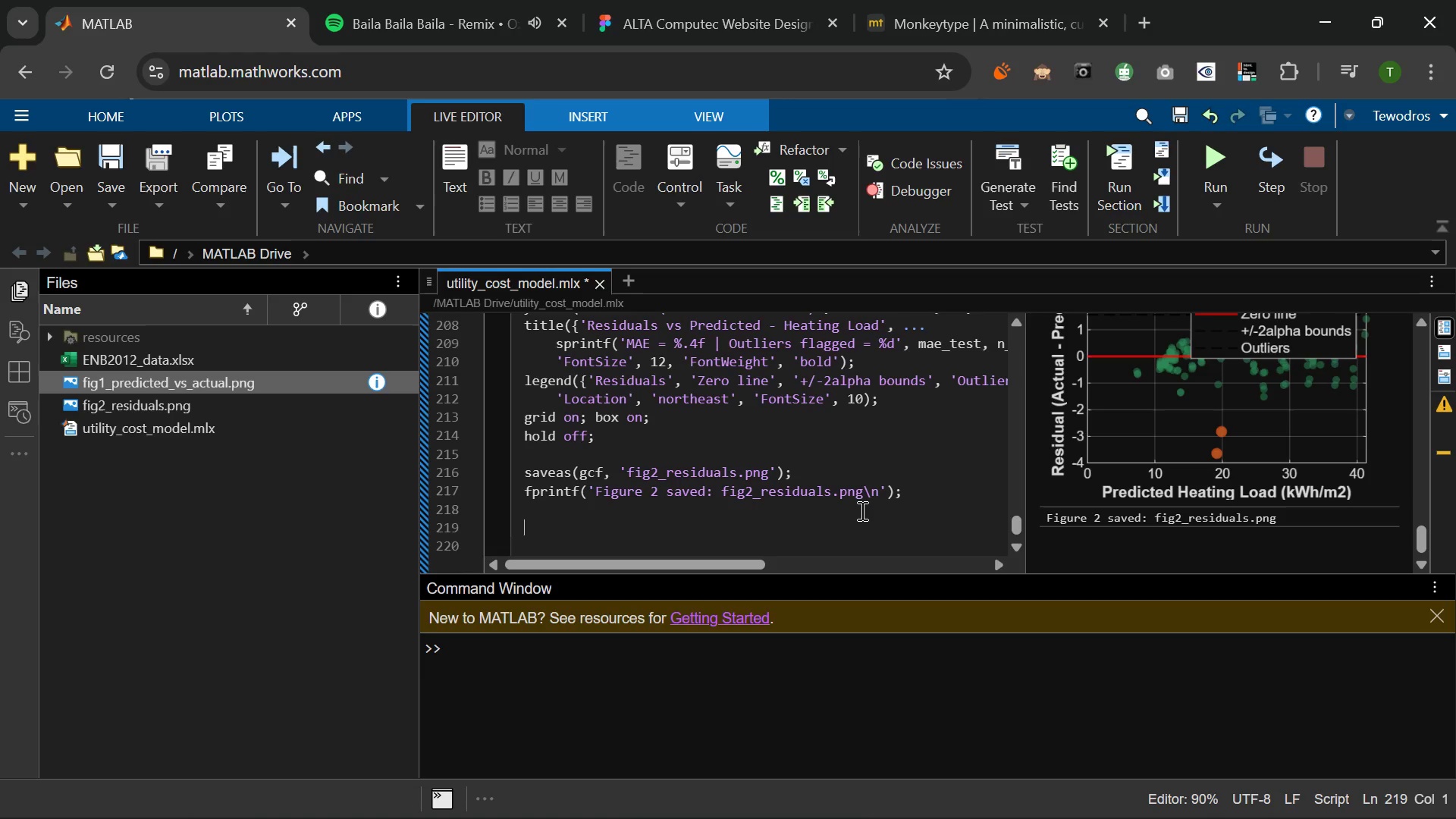 
type(%% 12. Figure 3 - Feature Importance - OOB Permutation)
 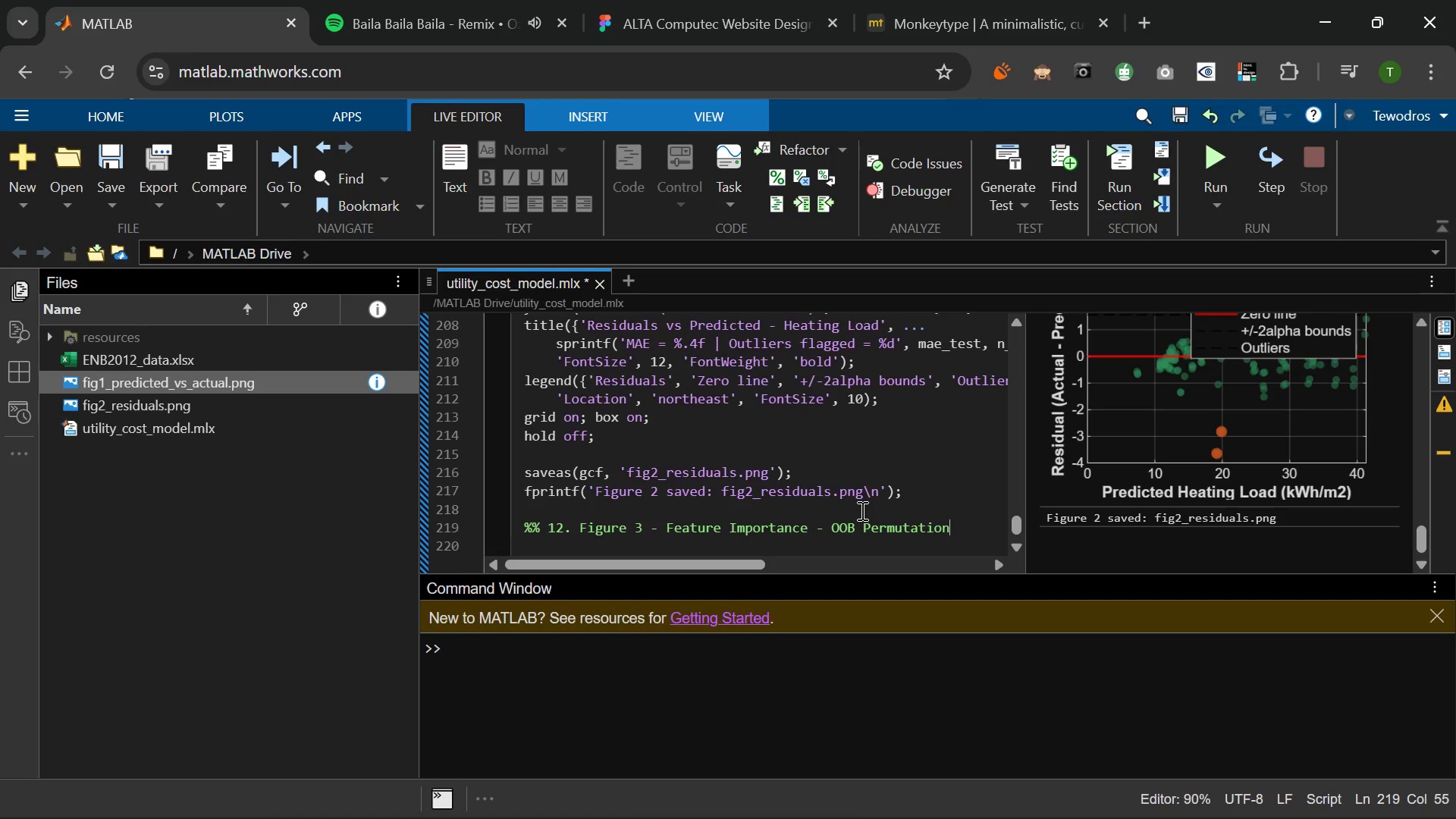 
wait(5.53)
 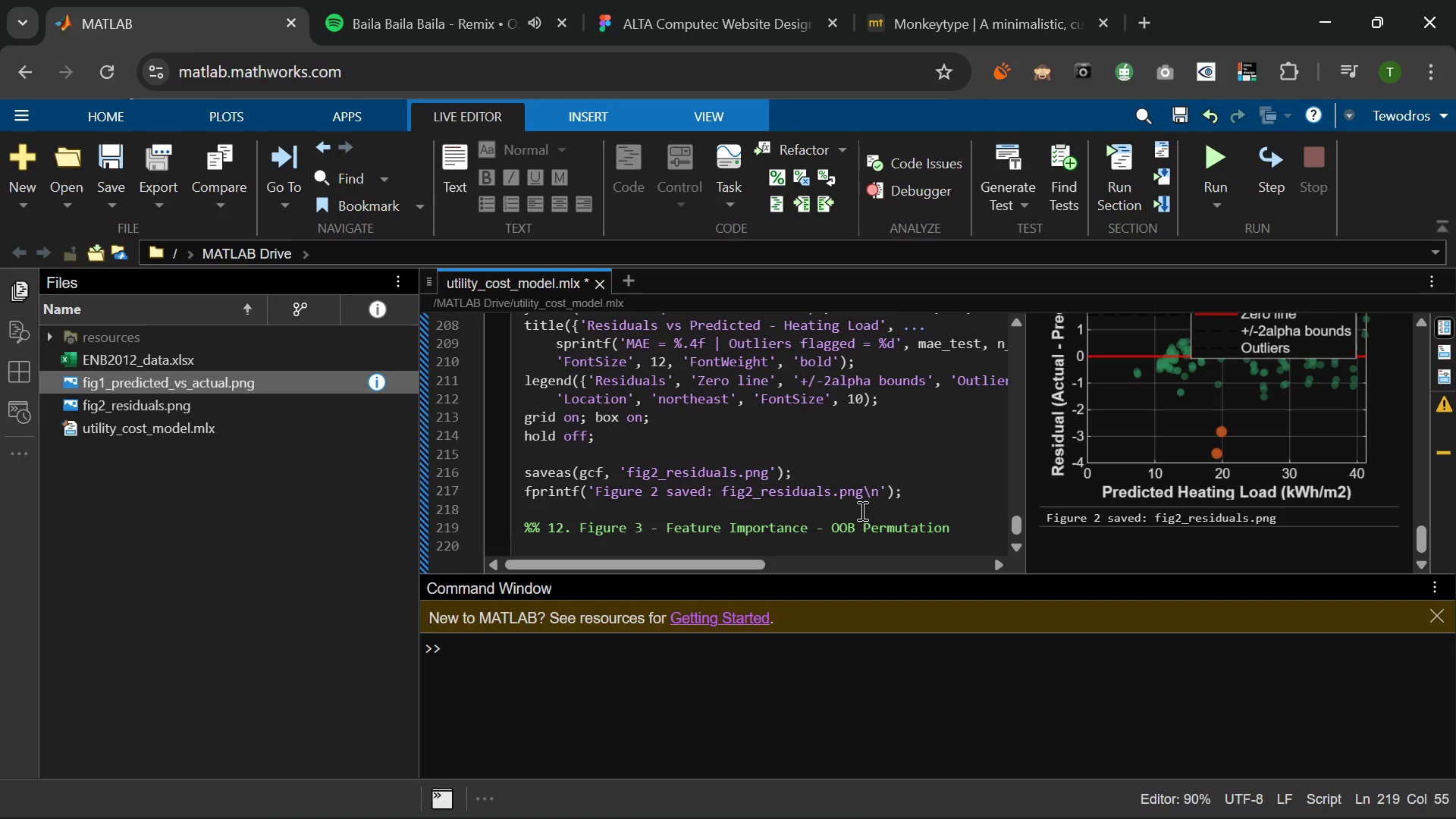 
hold_key(key=Backspace, duration=0.91)
 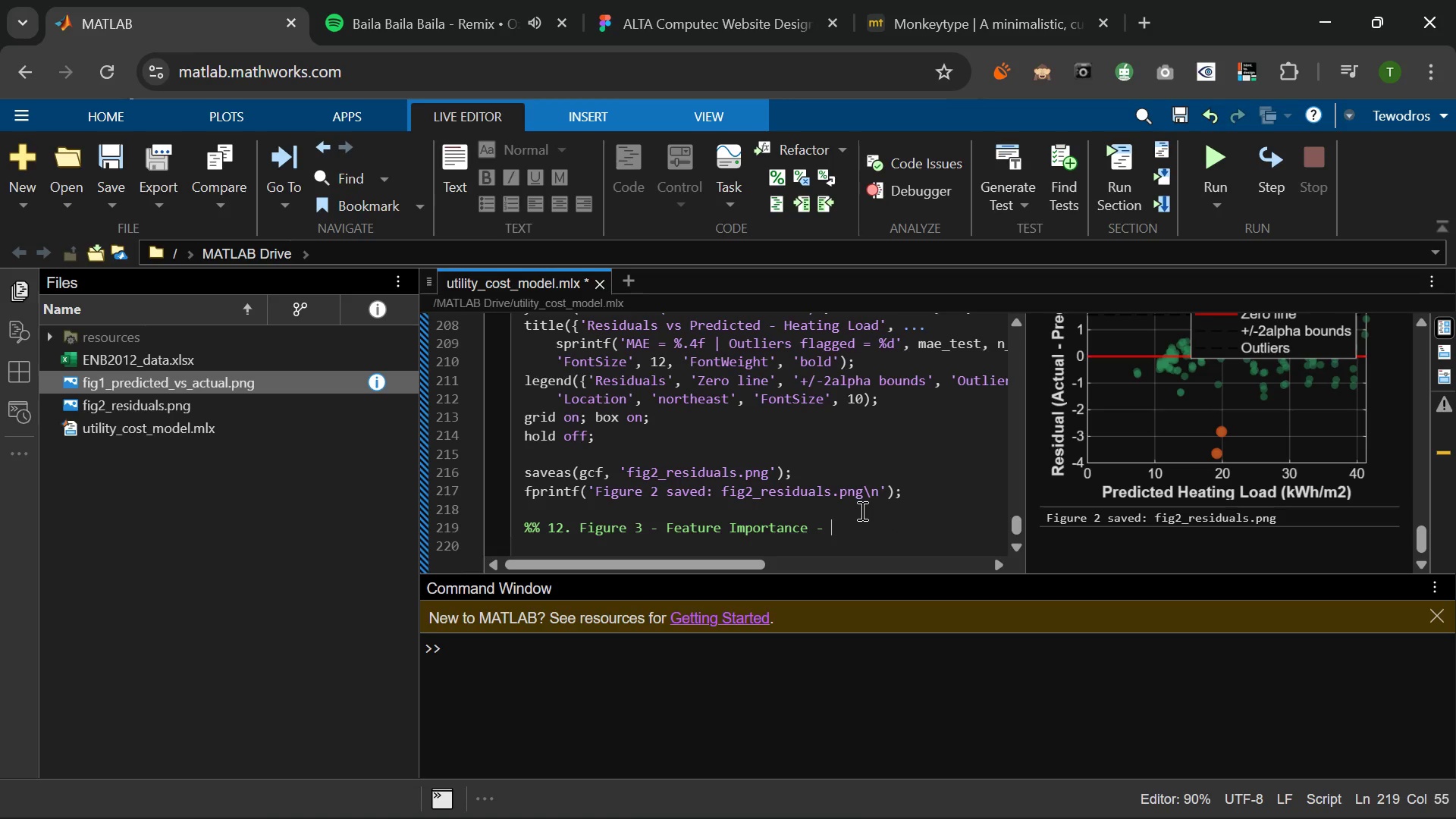 
key(Backspace)
 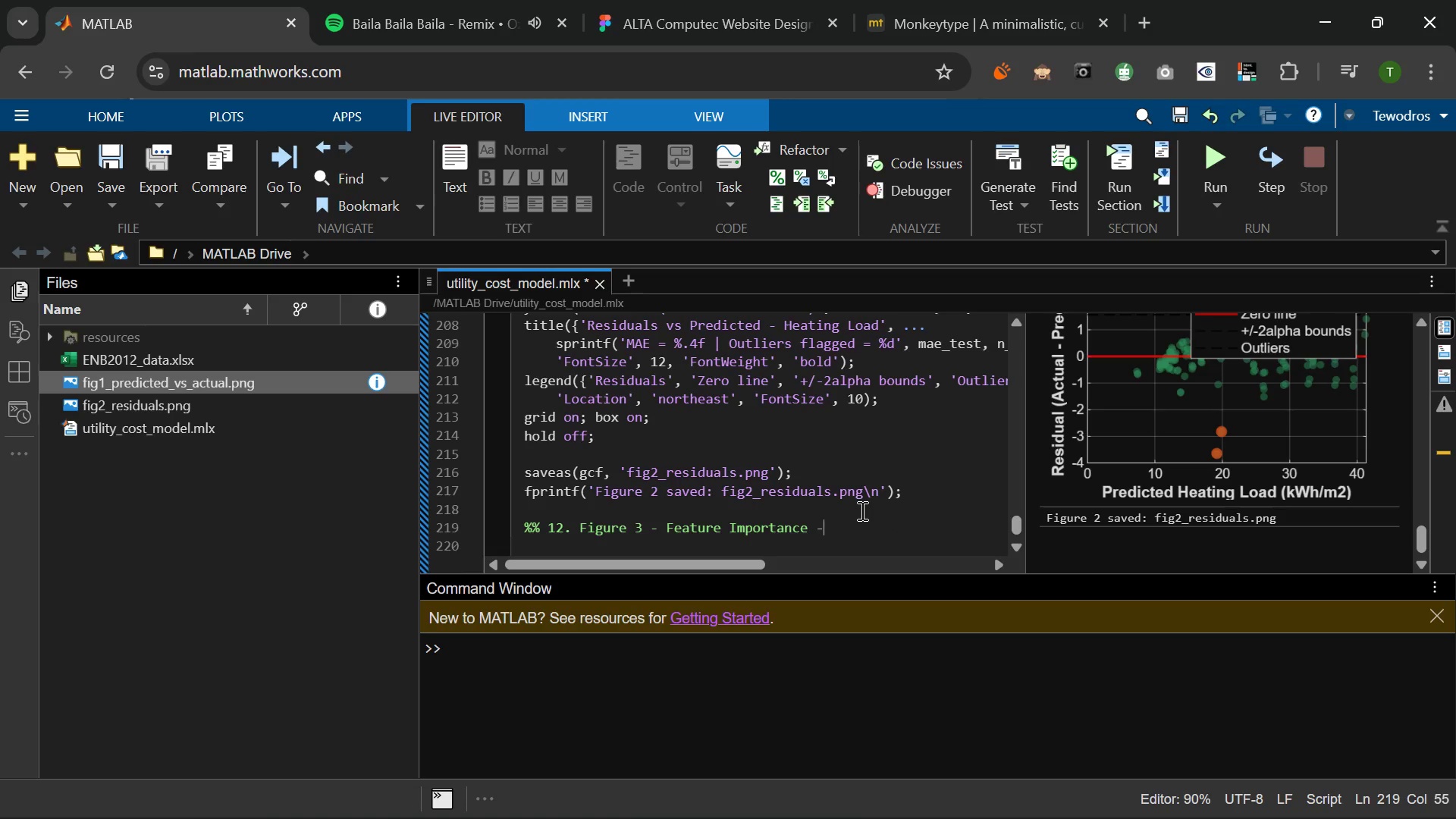 
key(Backspace)
 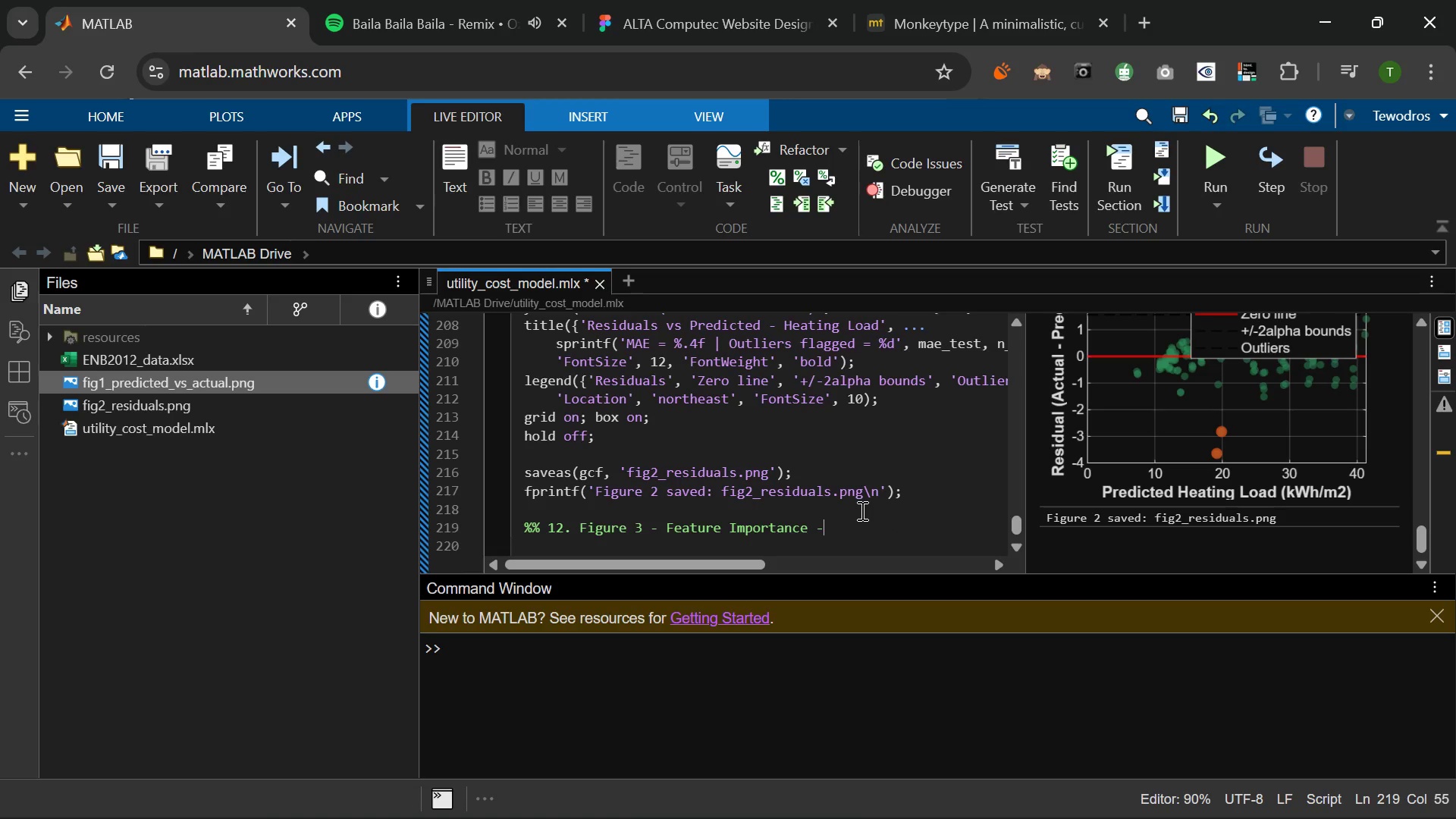 
key(Backspace)
 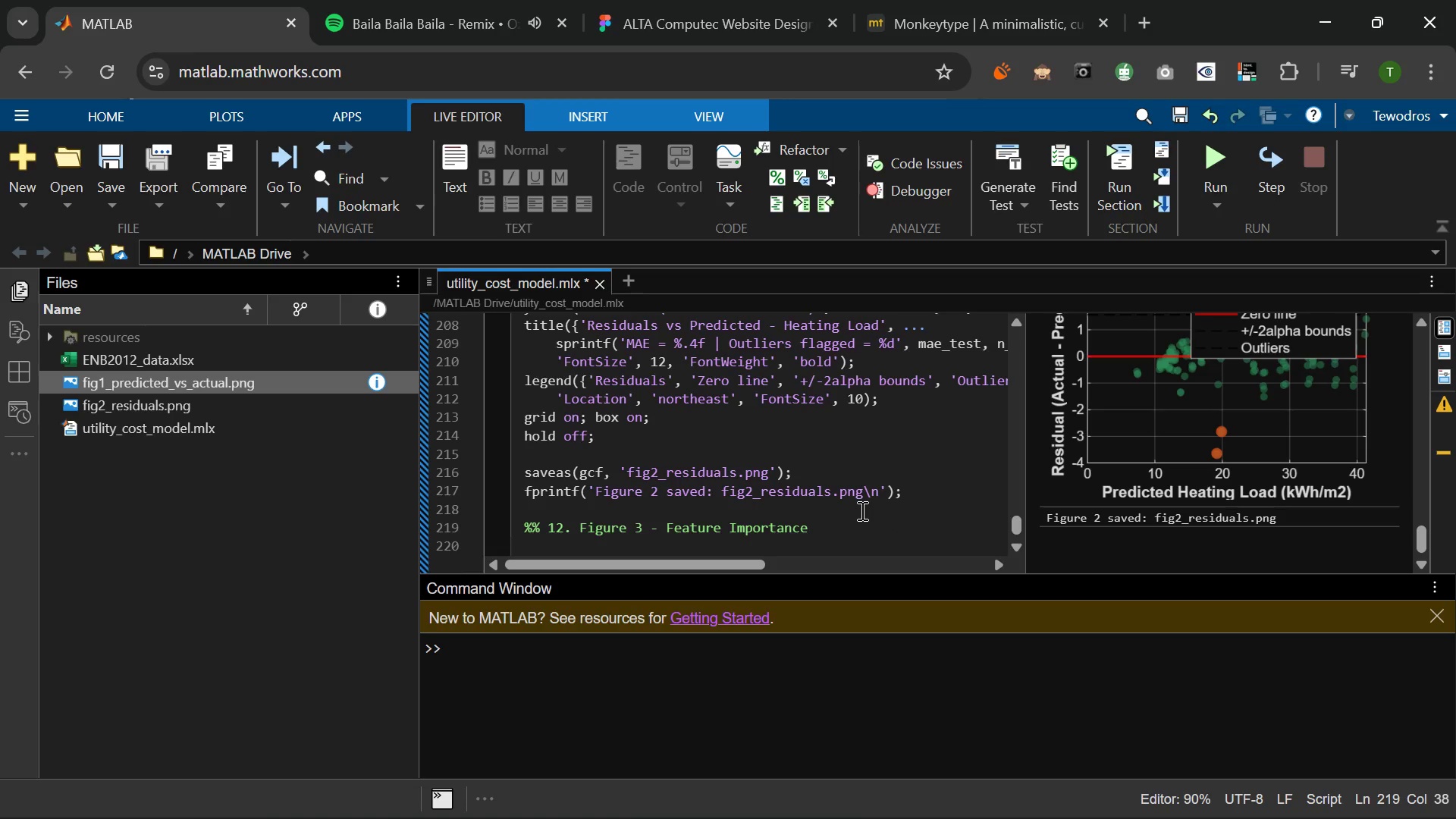 
key(Enter)
 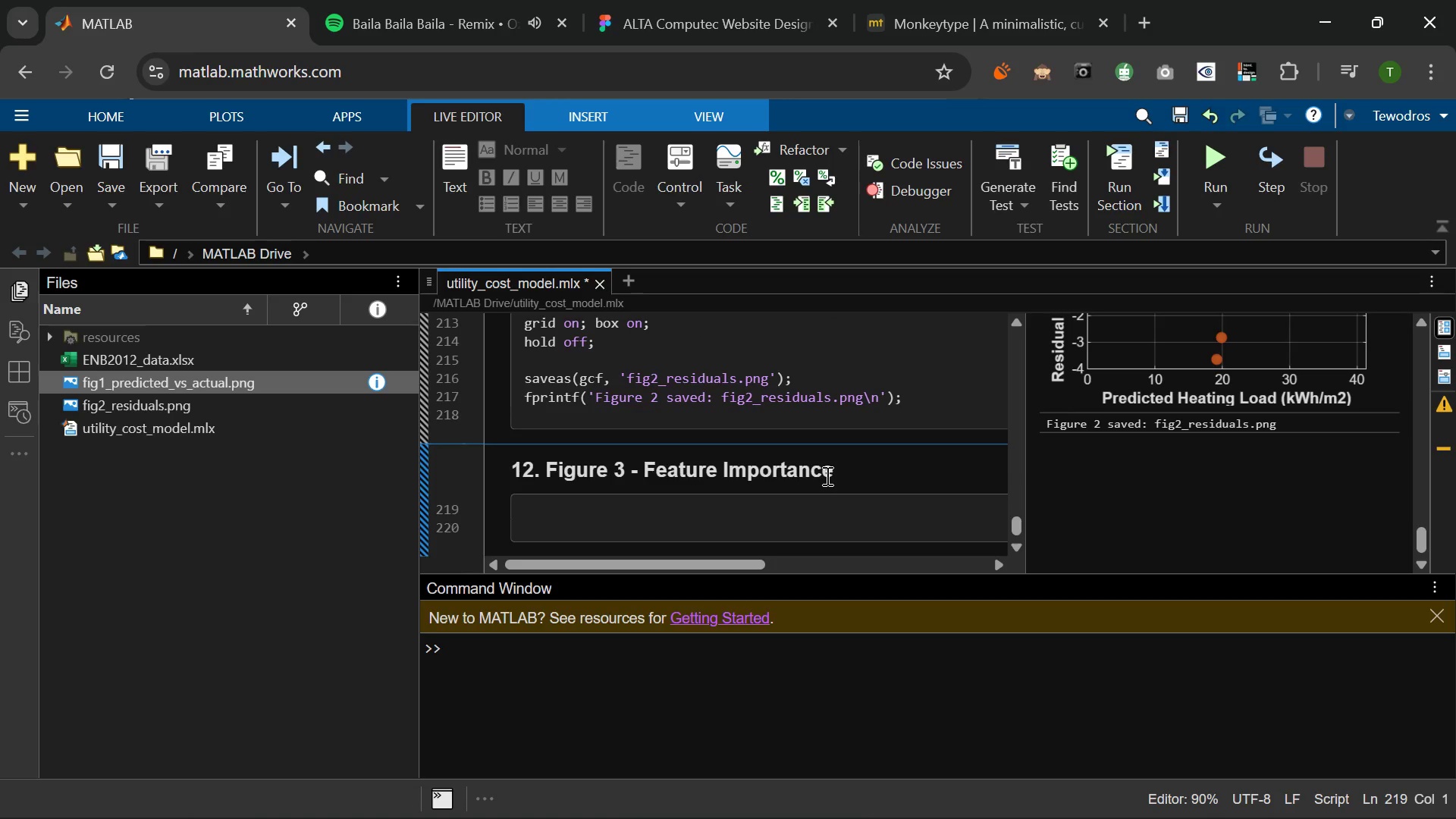 
type(figure('Name)
 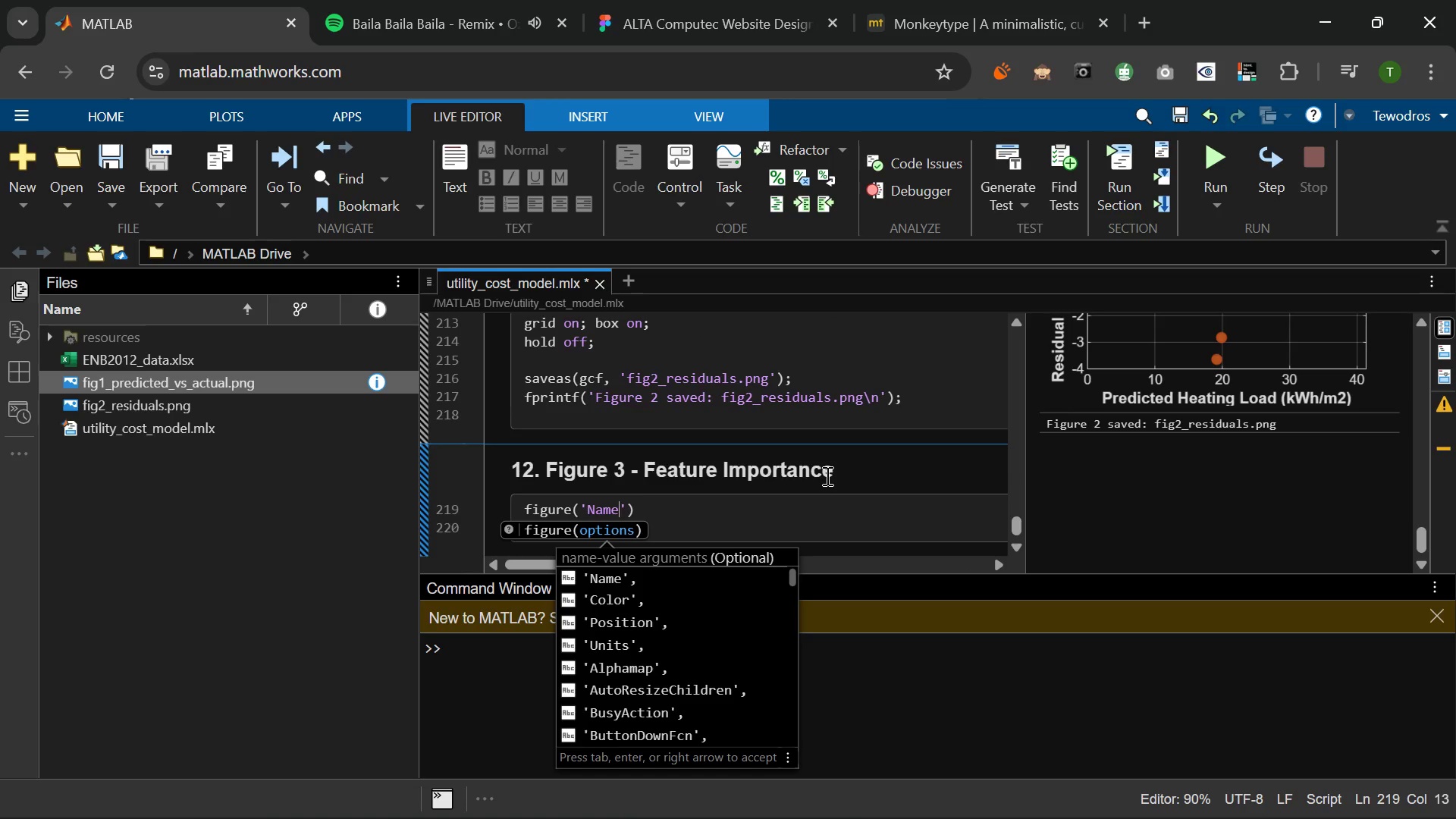 
key(ArrowRight)
 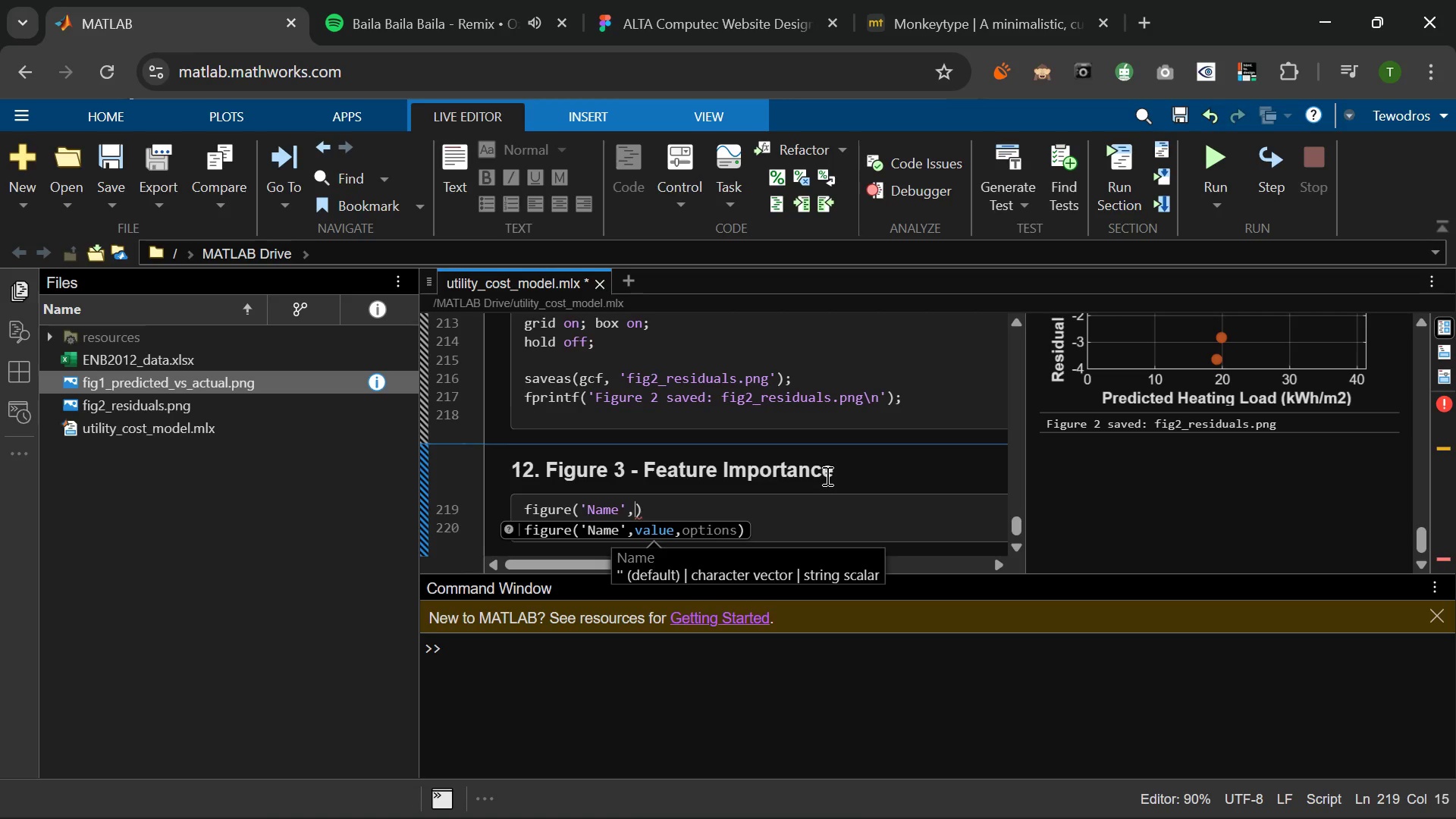 
type('Feature Importance - o)
key(Backspace)
type(OOB Permutation)
 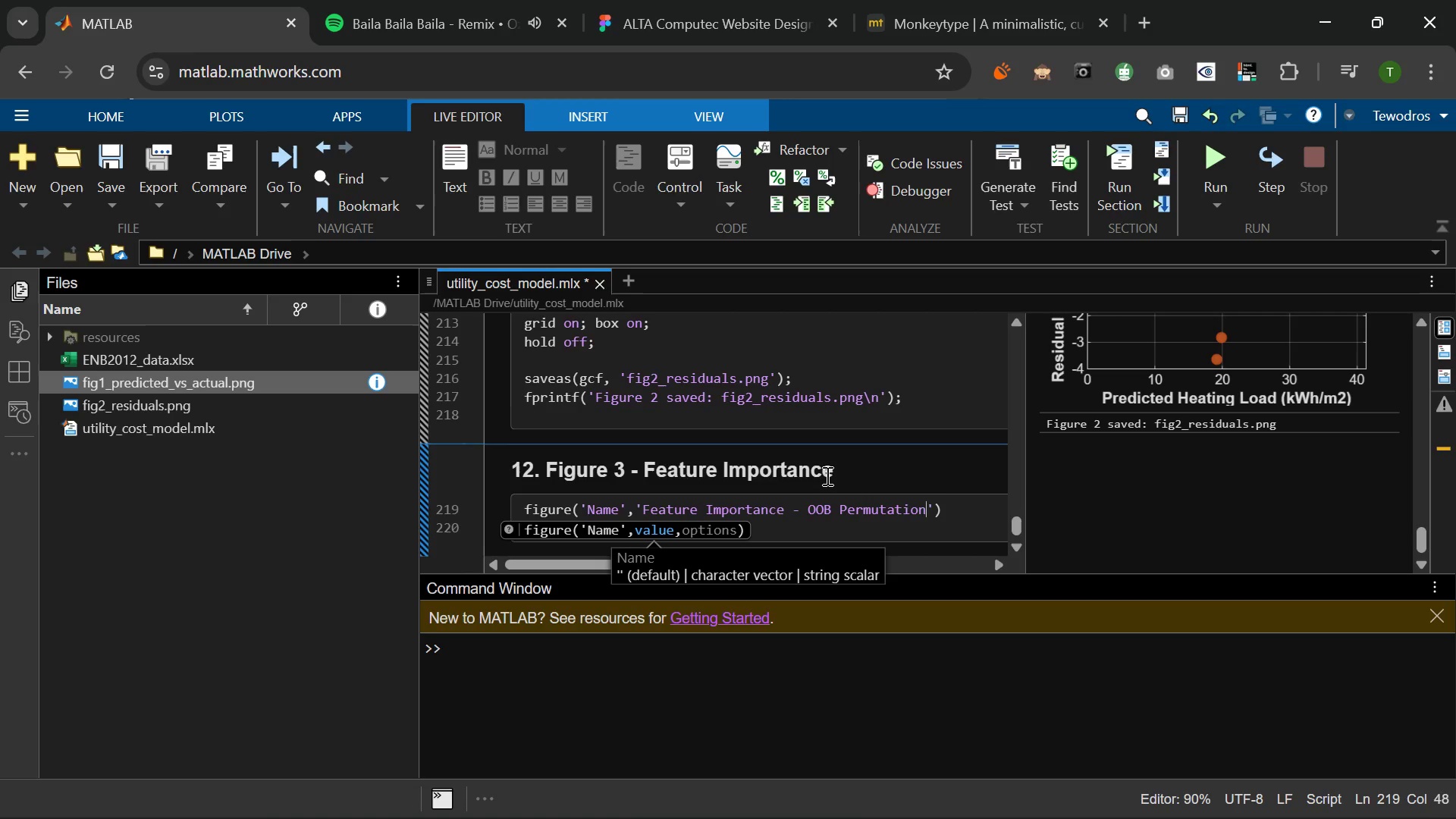 
key(ArrowRight)
 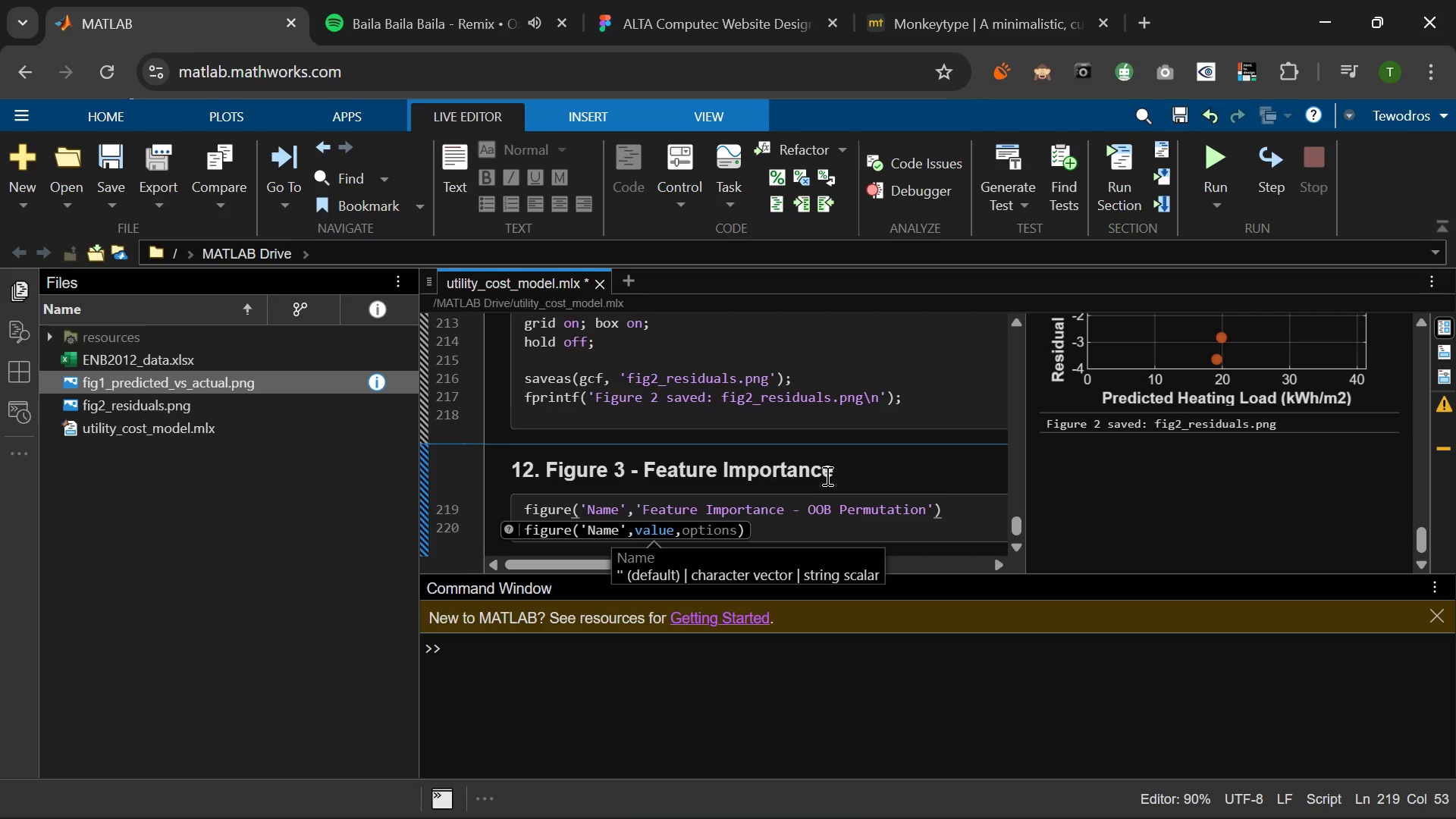 
key(Comma)
 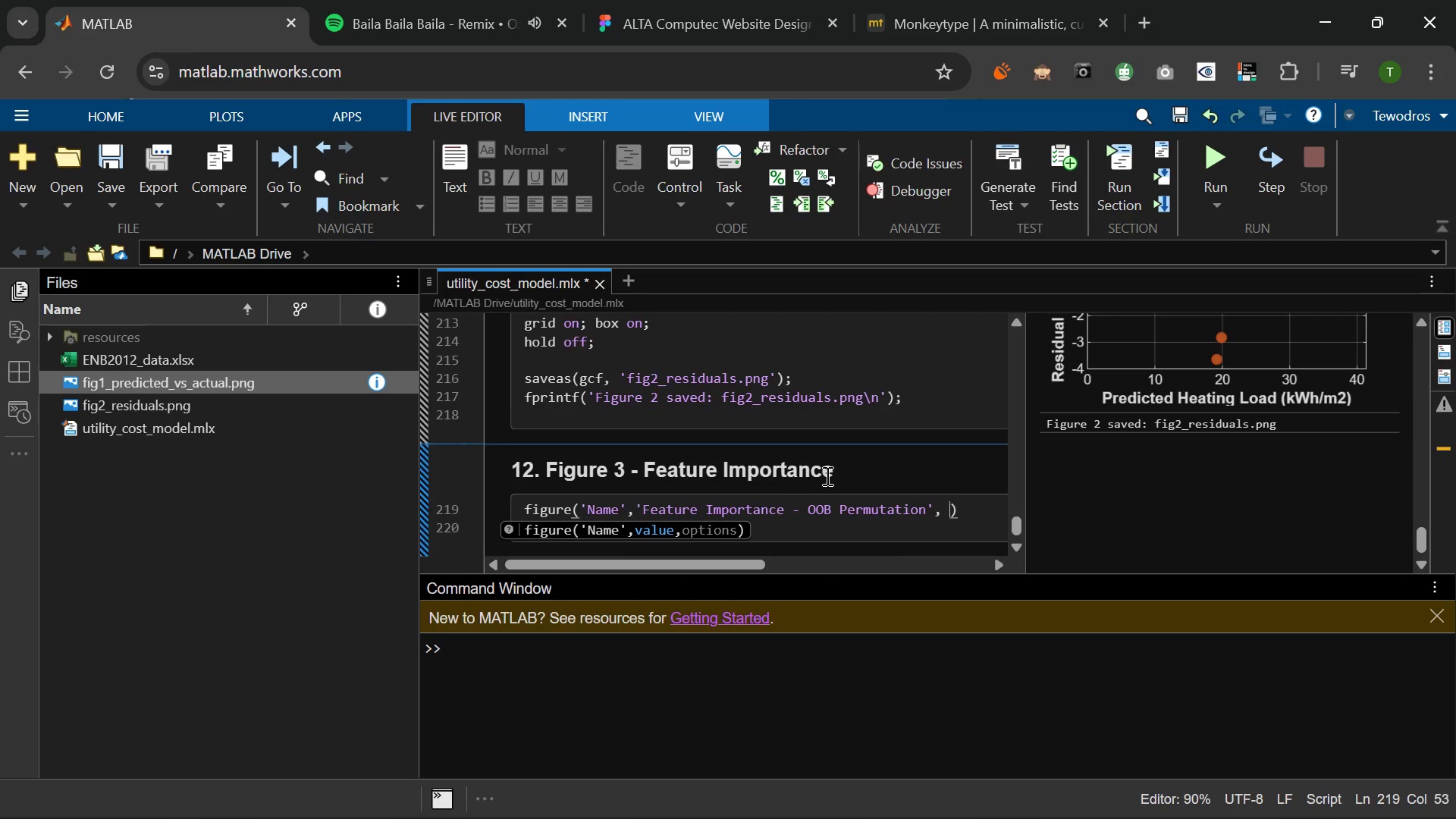 
key(Space)
 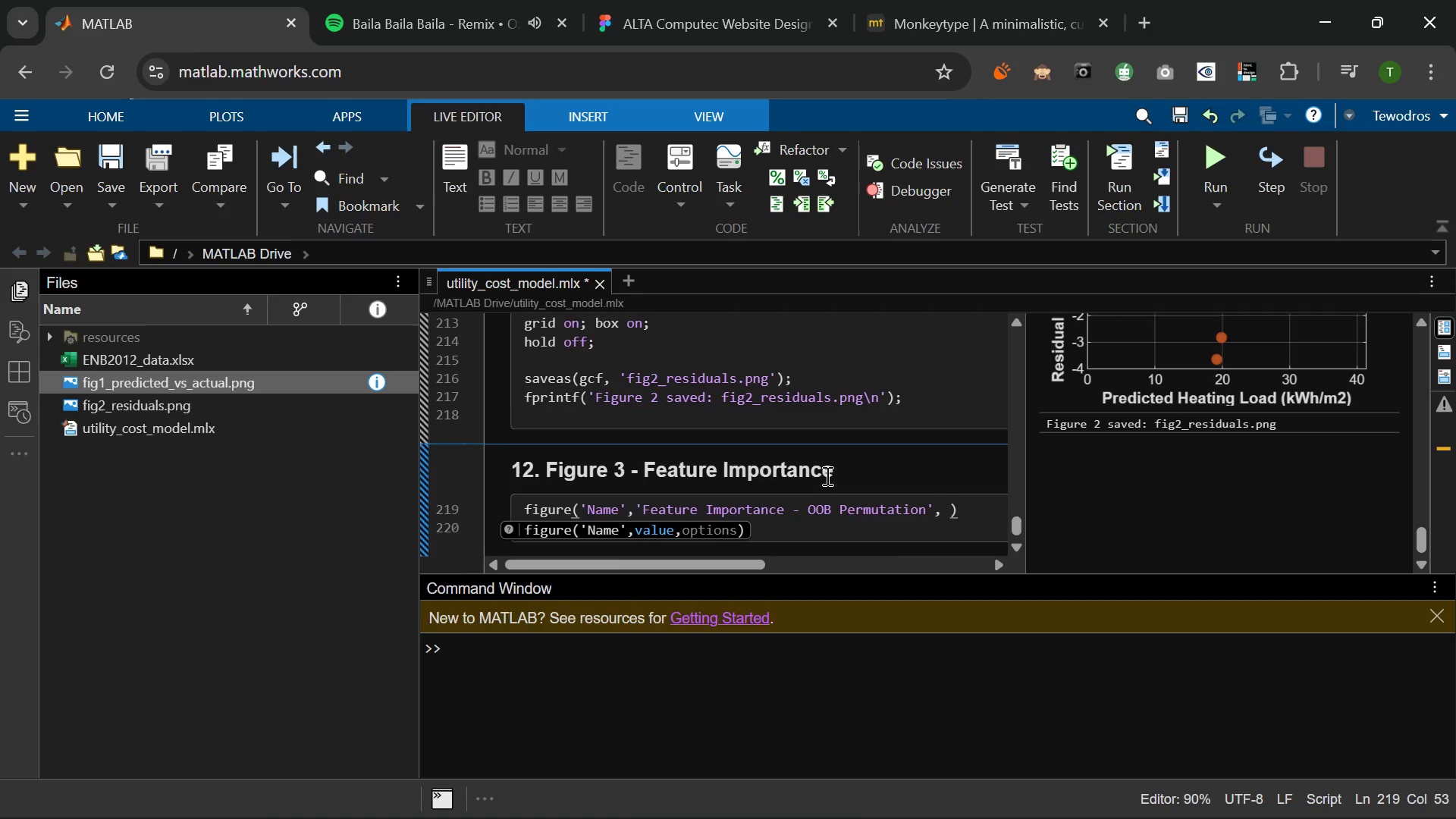 
key(Period)
 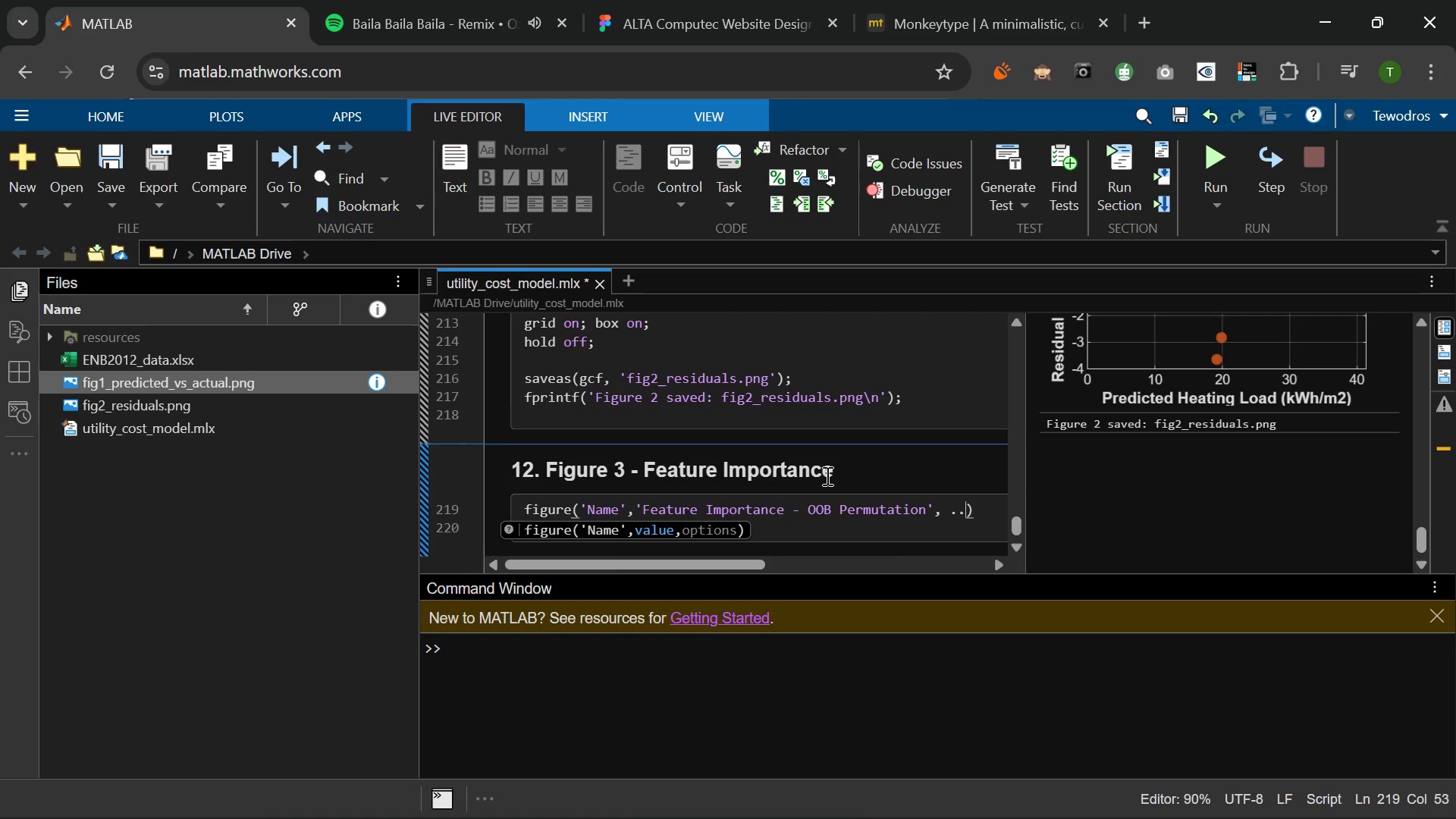 
key(Period)
 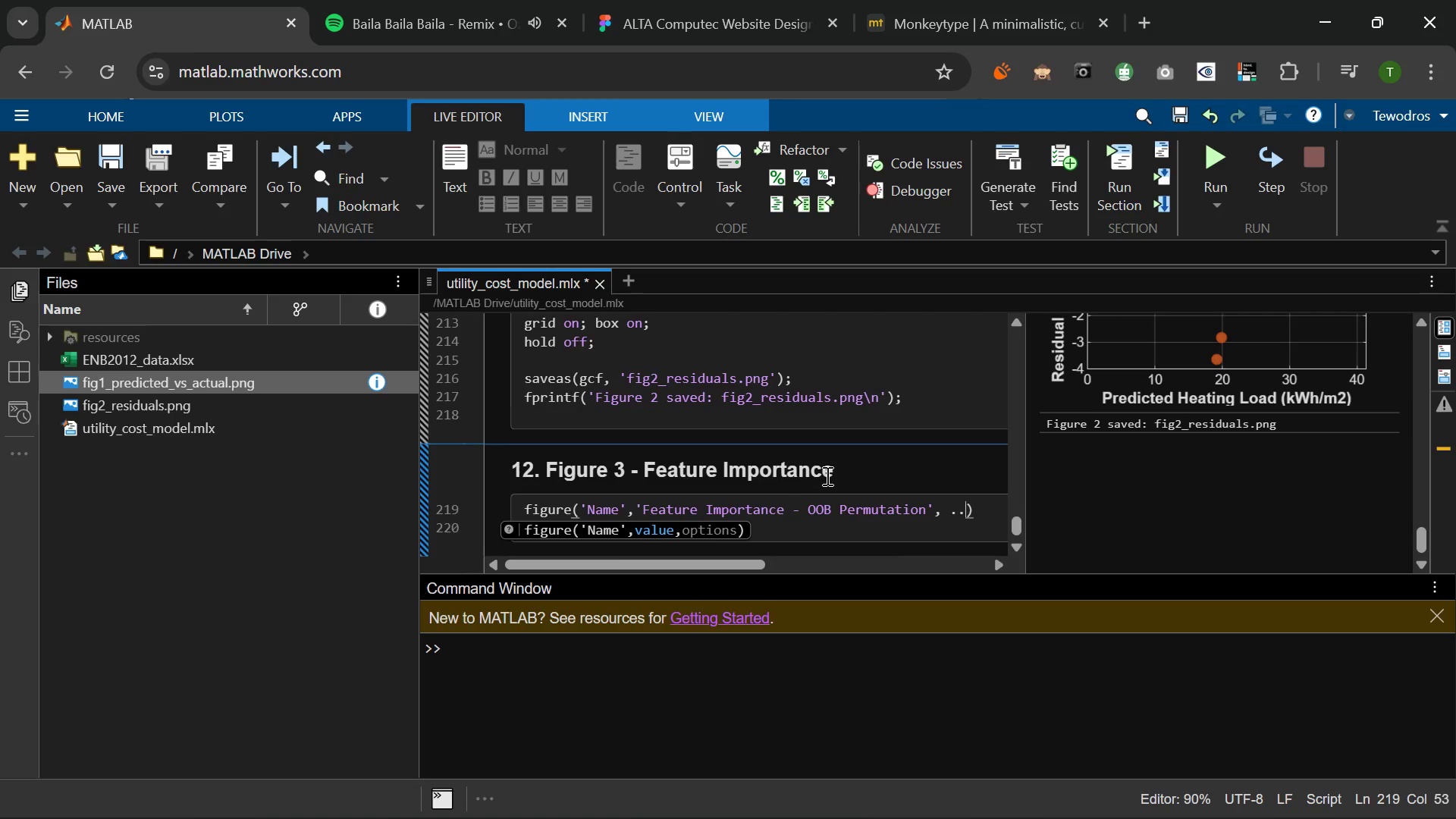 
key(Period)
 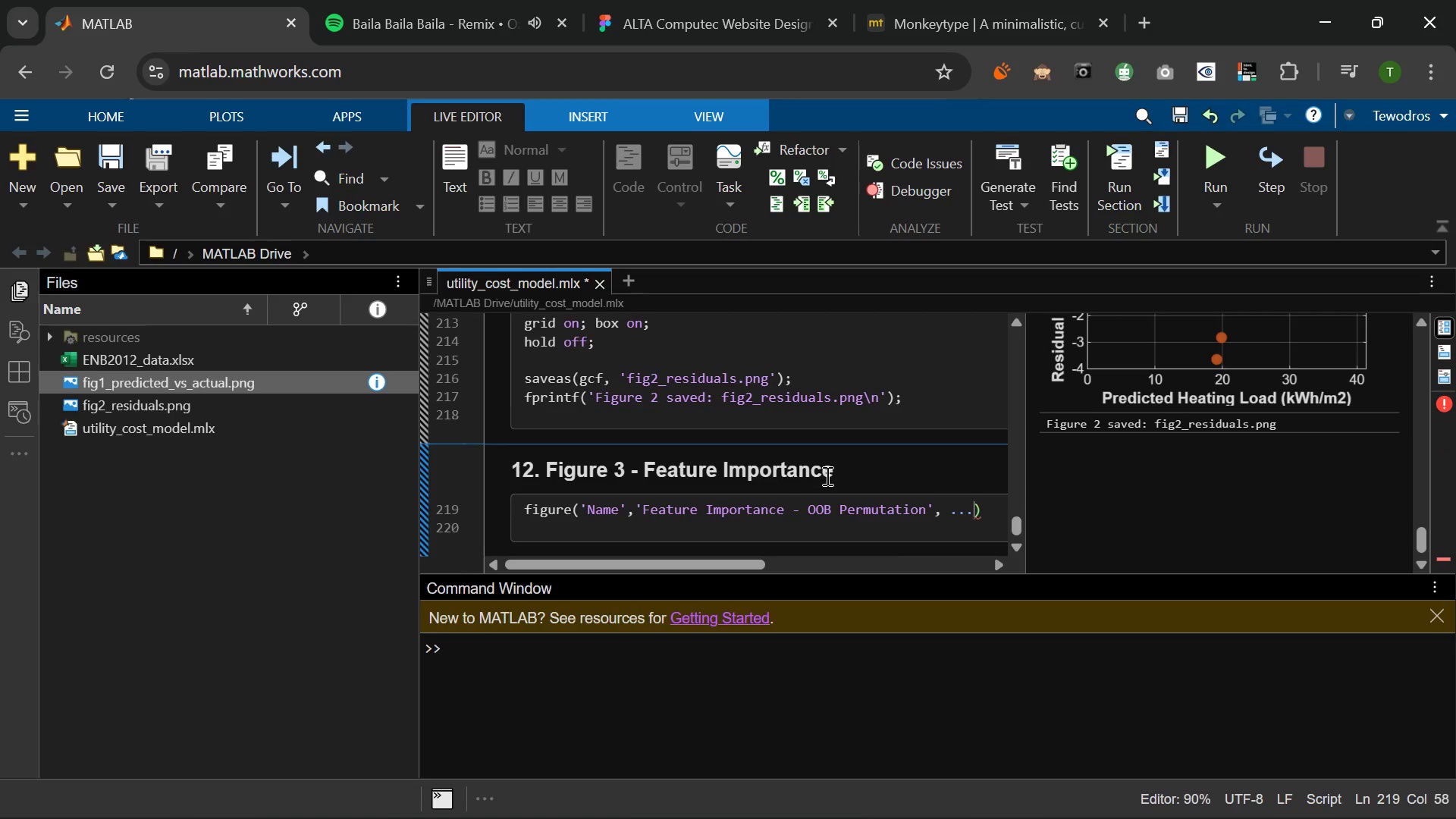 
key(Enter)
 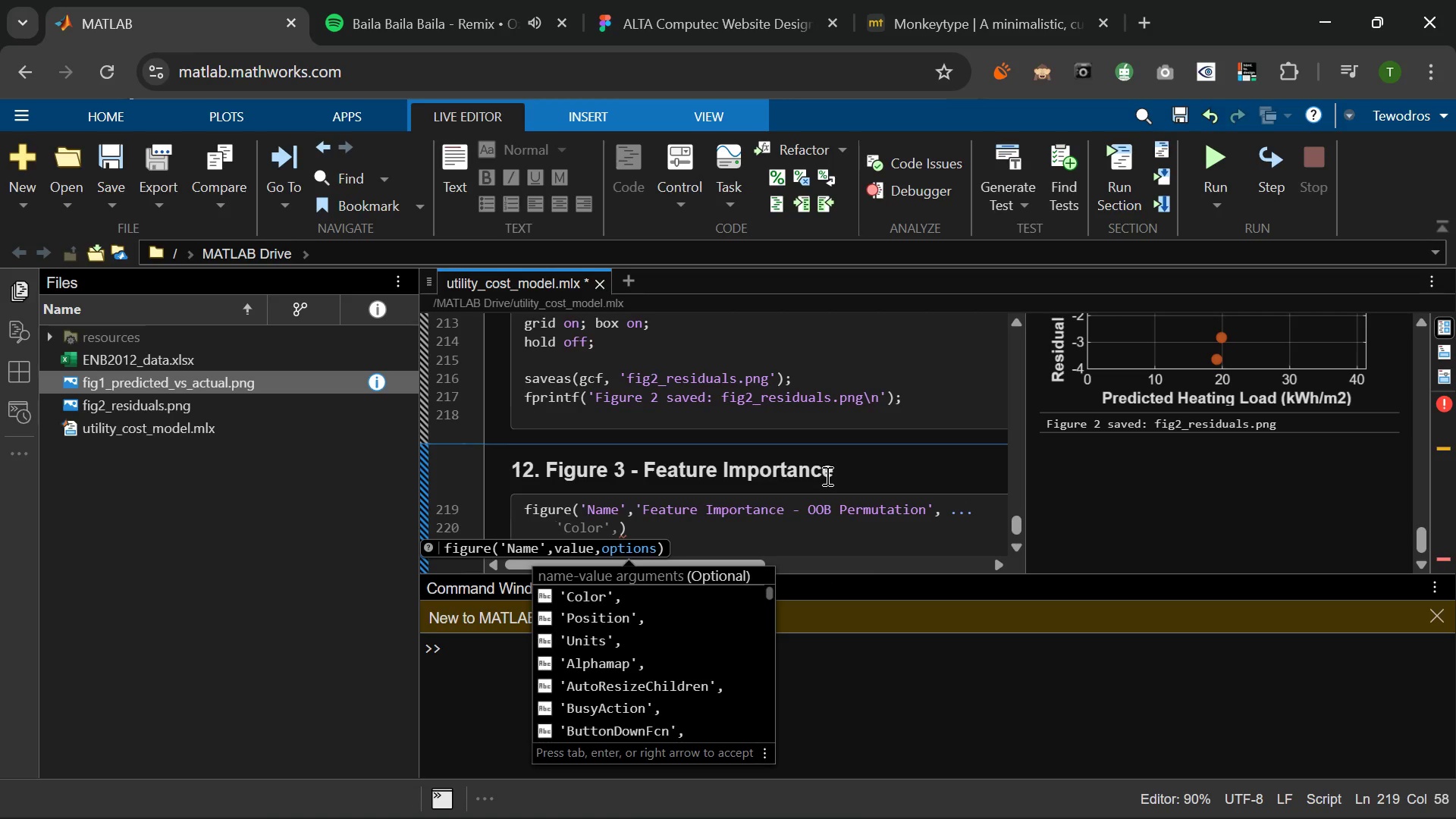 
key(Quote)
 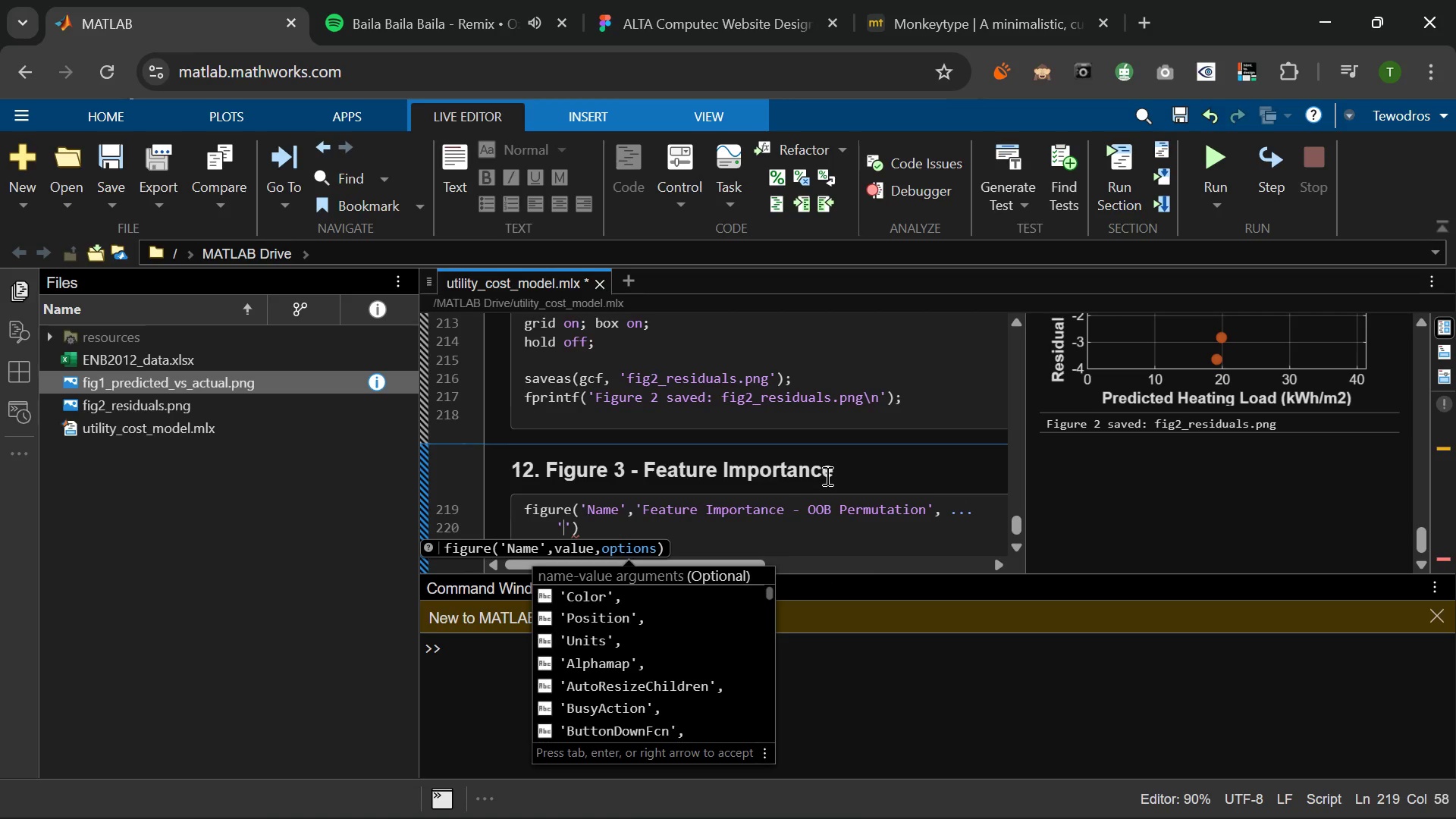 
key(Shift+ShiftLeft)
 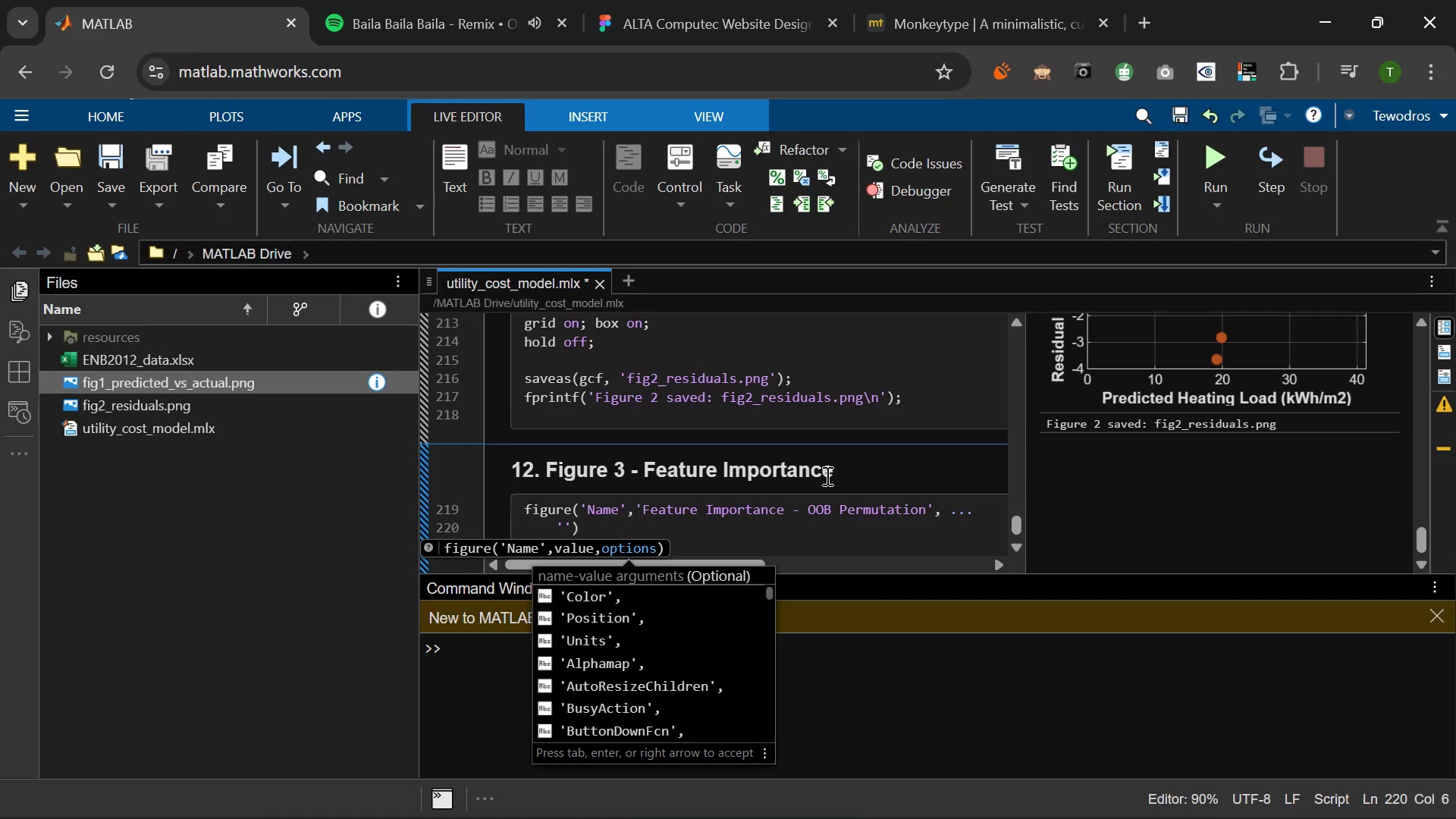 
key(Shift+P)
 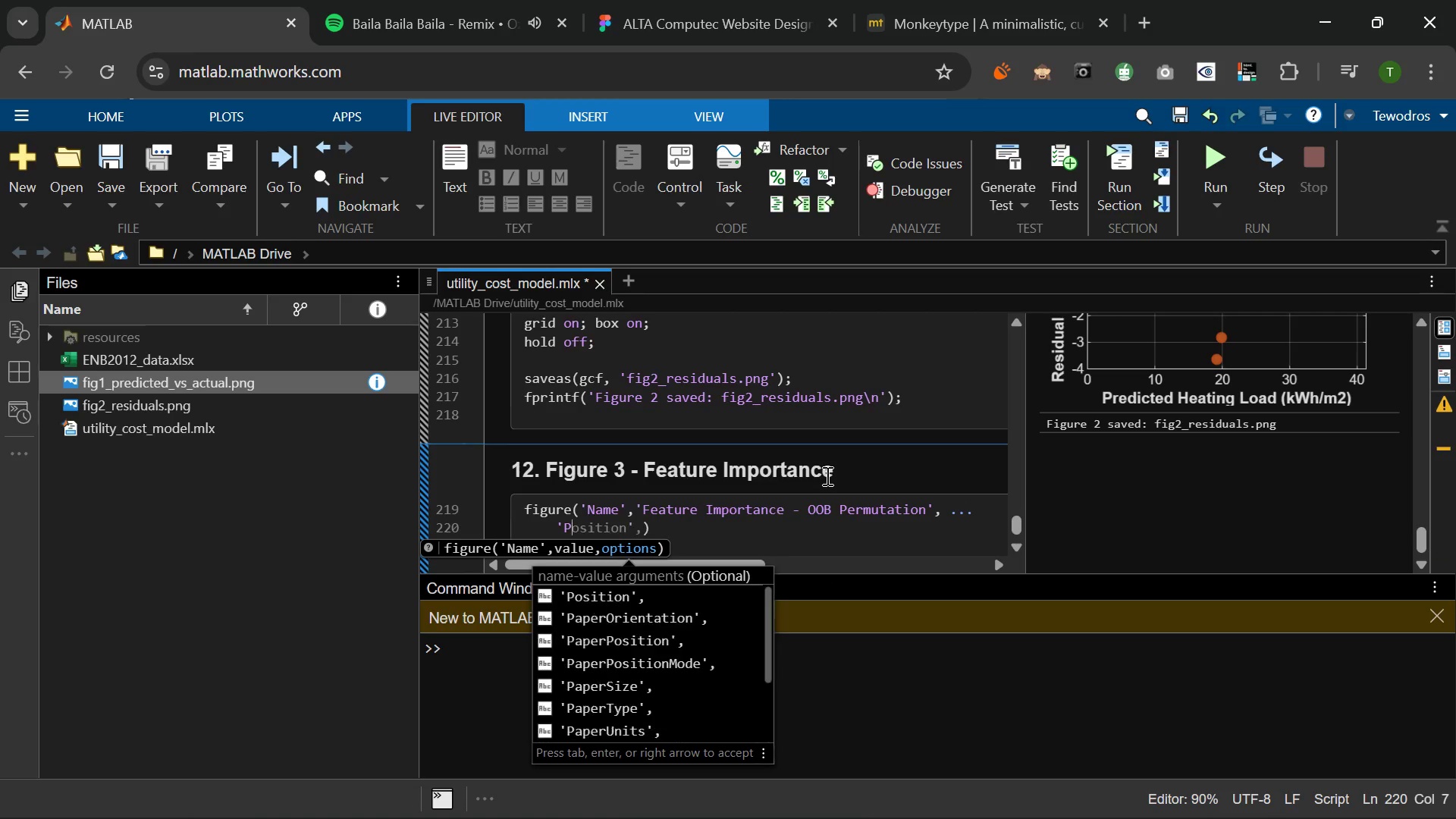 
key(Tab)
 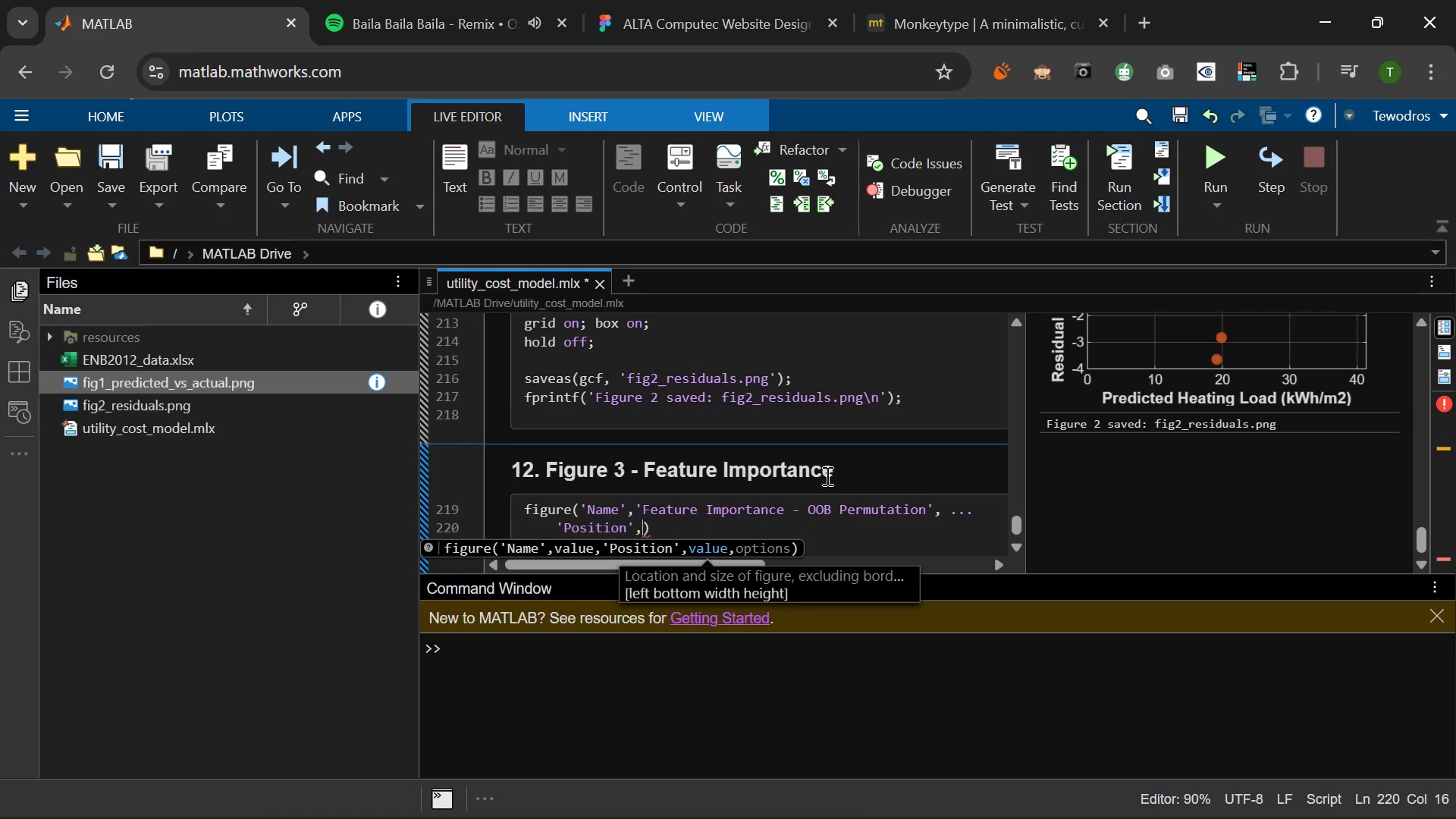 
key(Space)
 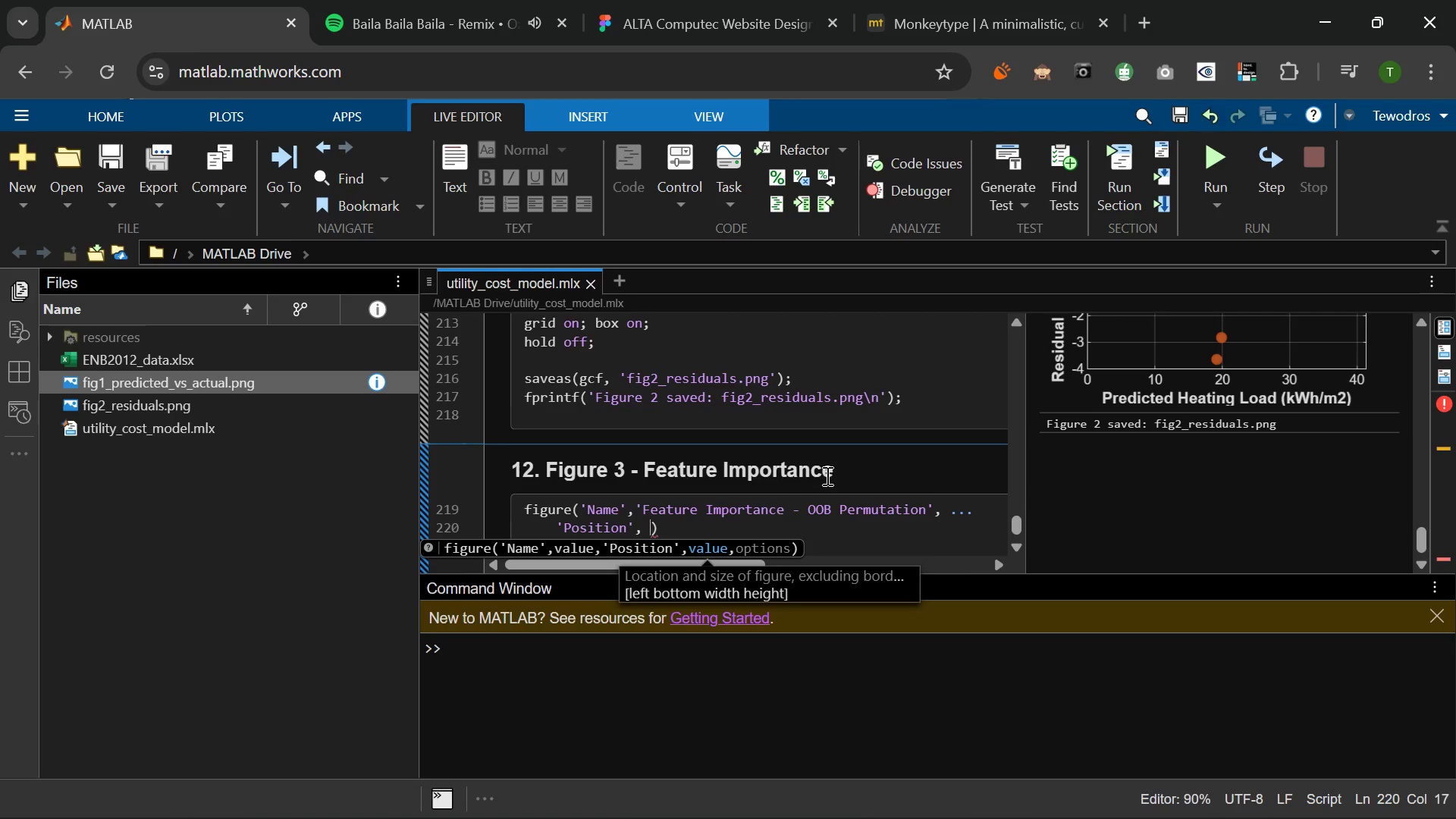 
key(BracketLeft)
 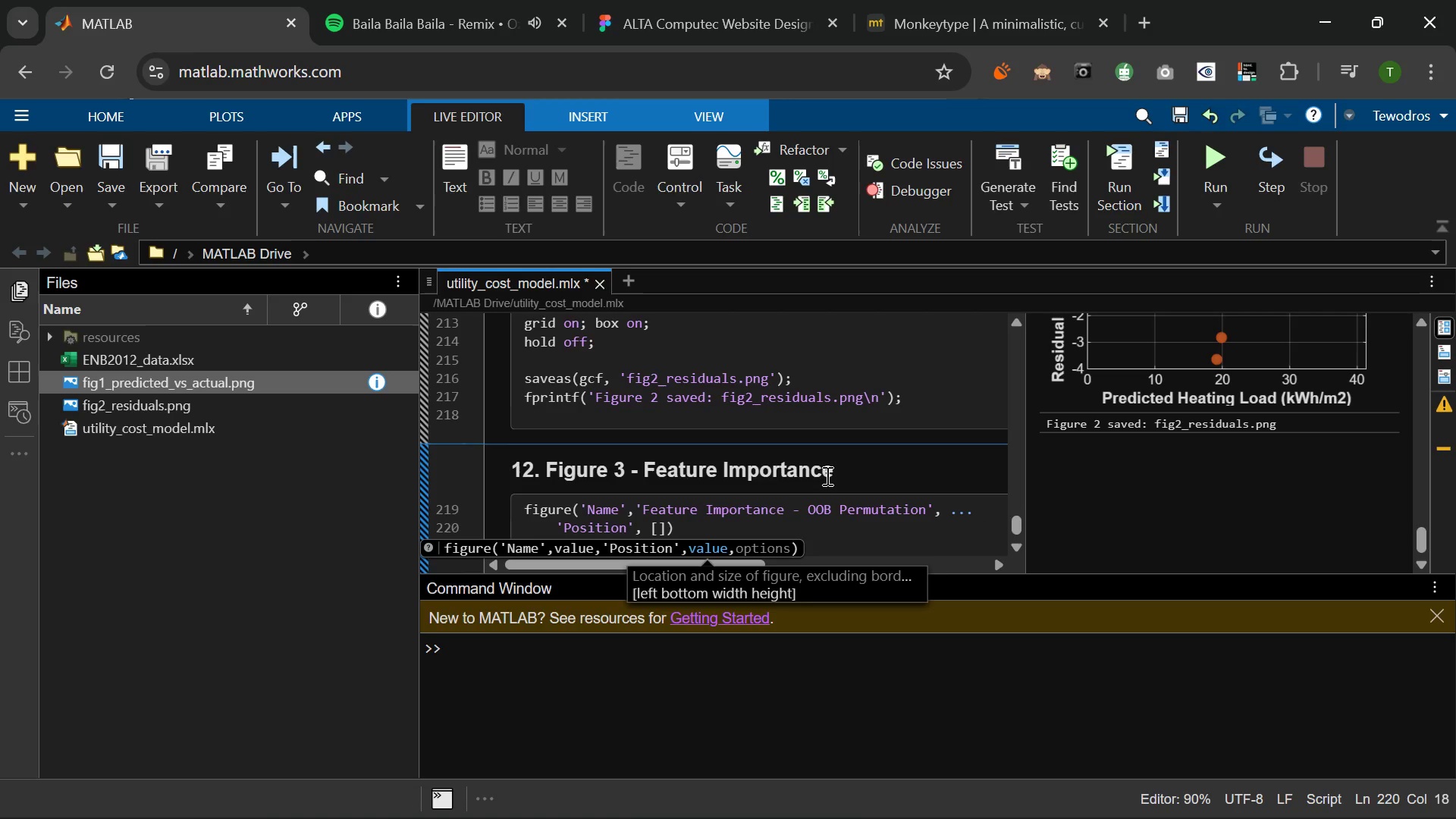 
key(Numpad1)
 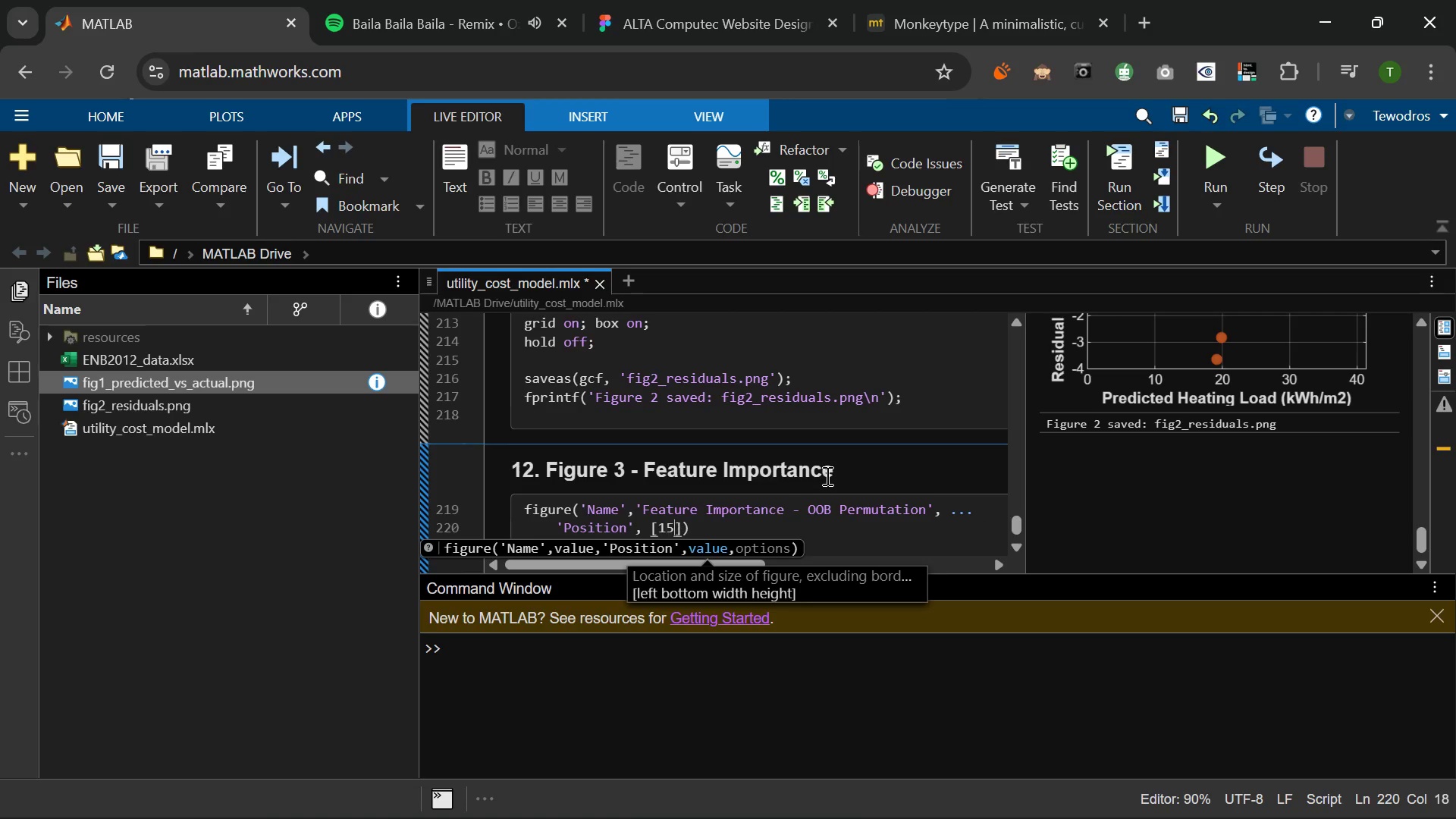 
key(Numpad5)
 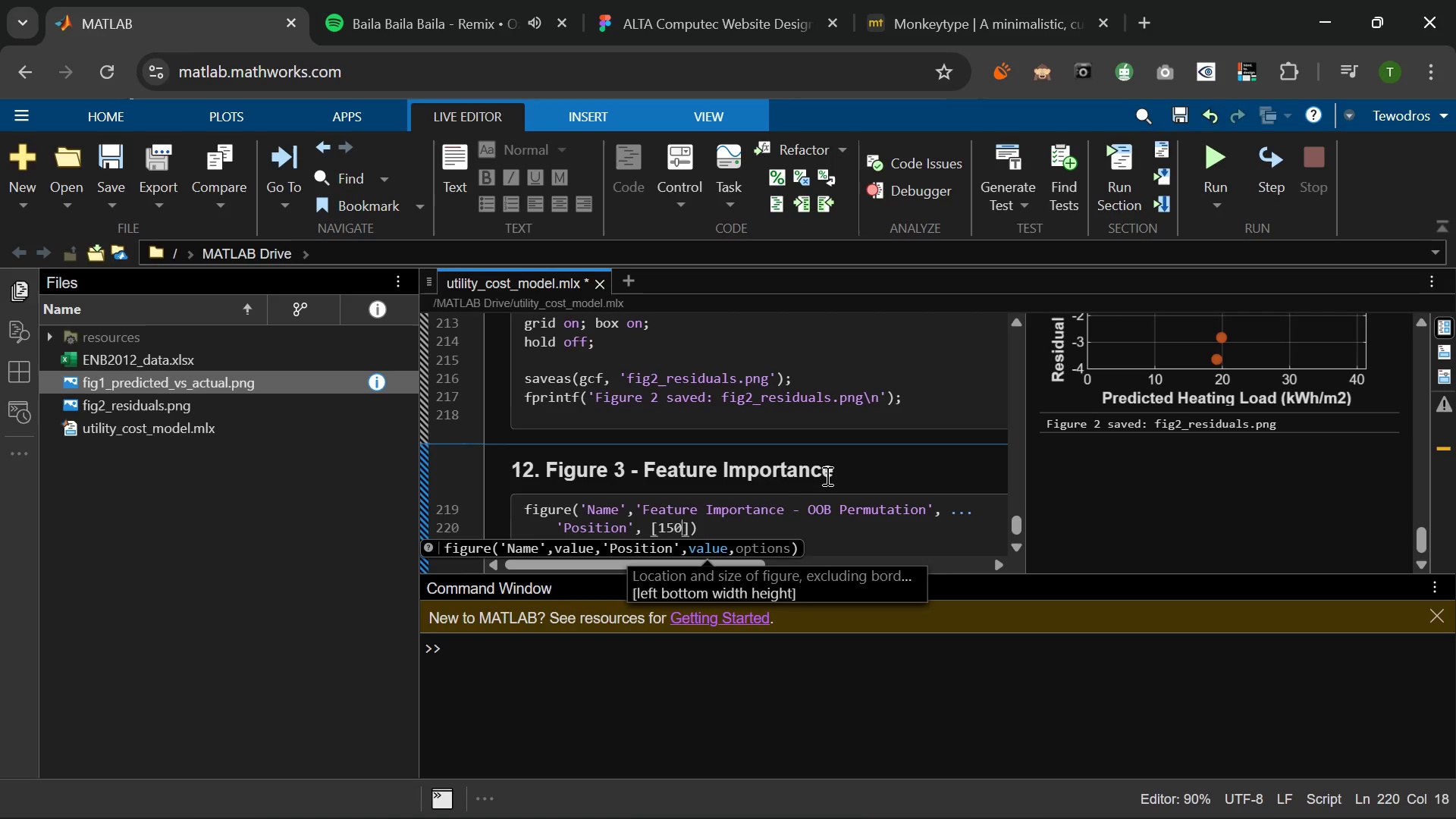 
key(Numpad0)
 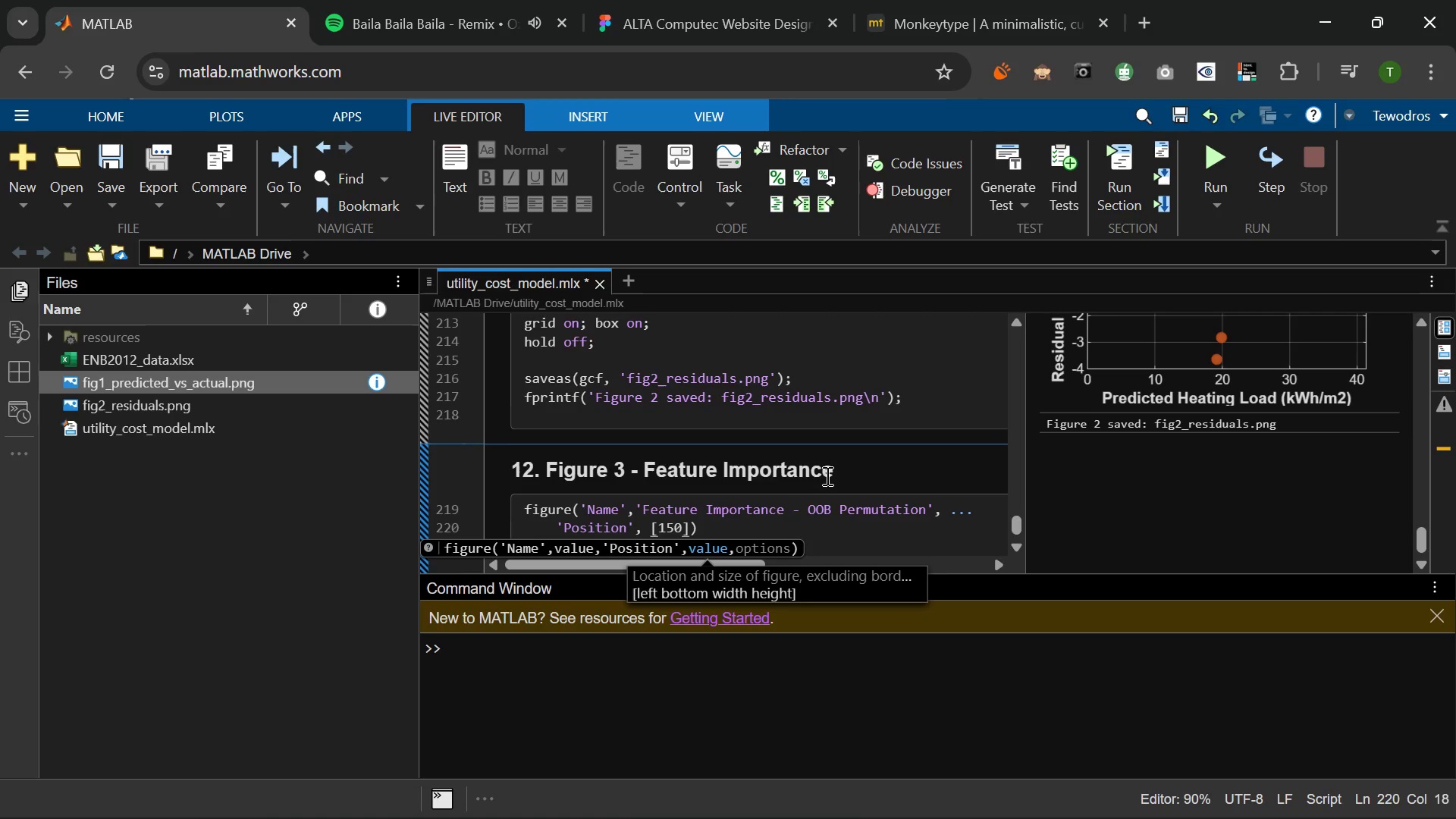 
key(Space)
 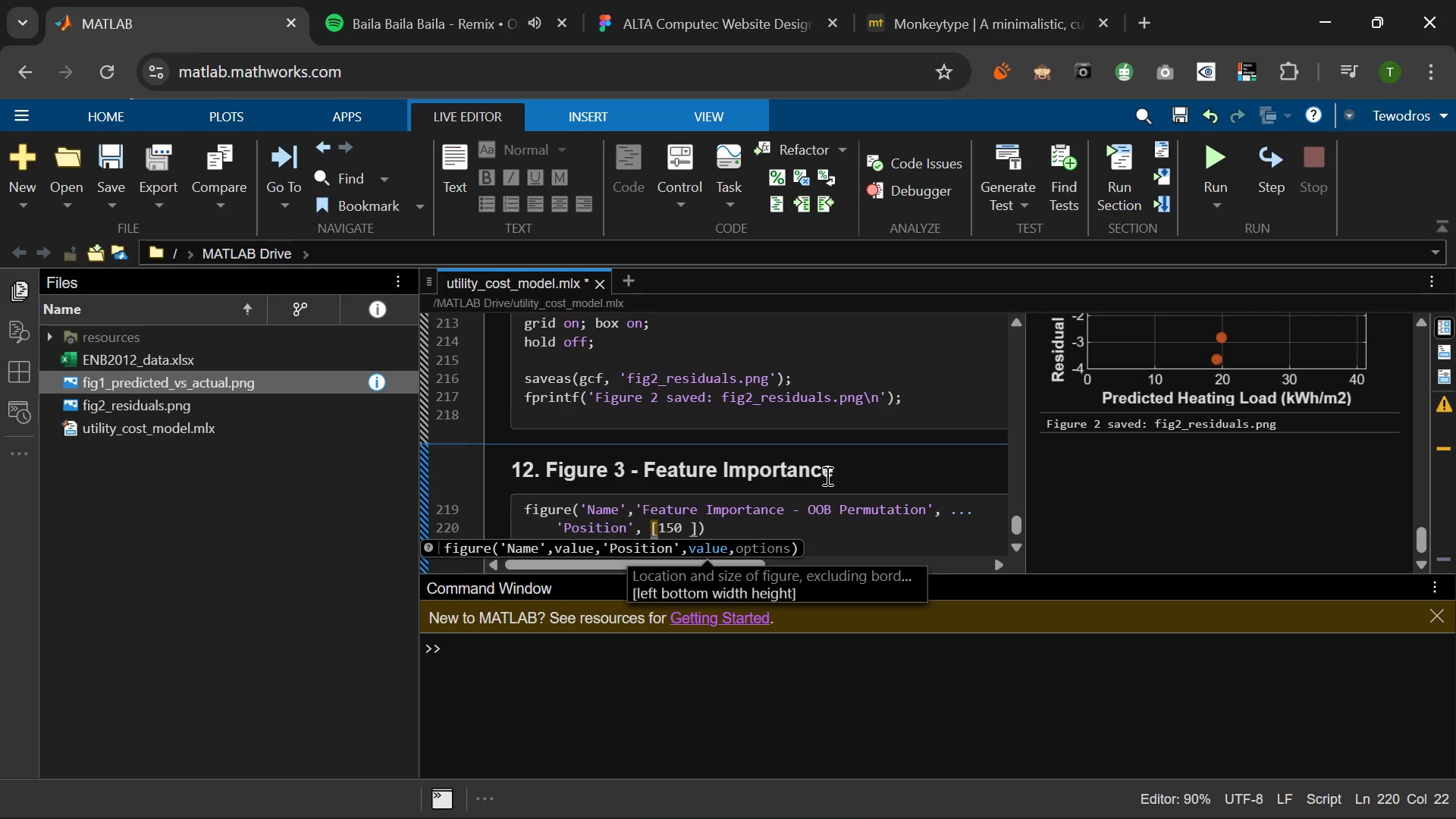 
key(Numpad1)
 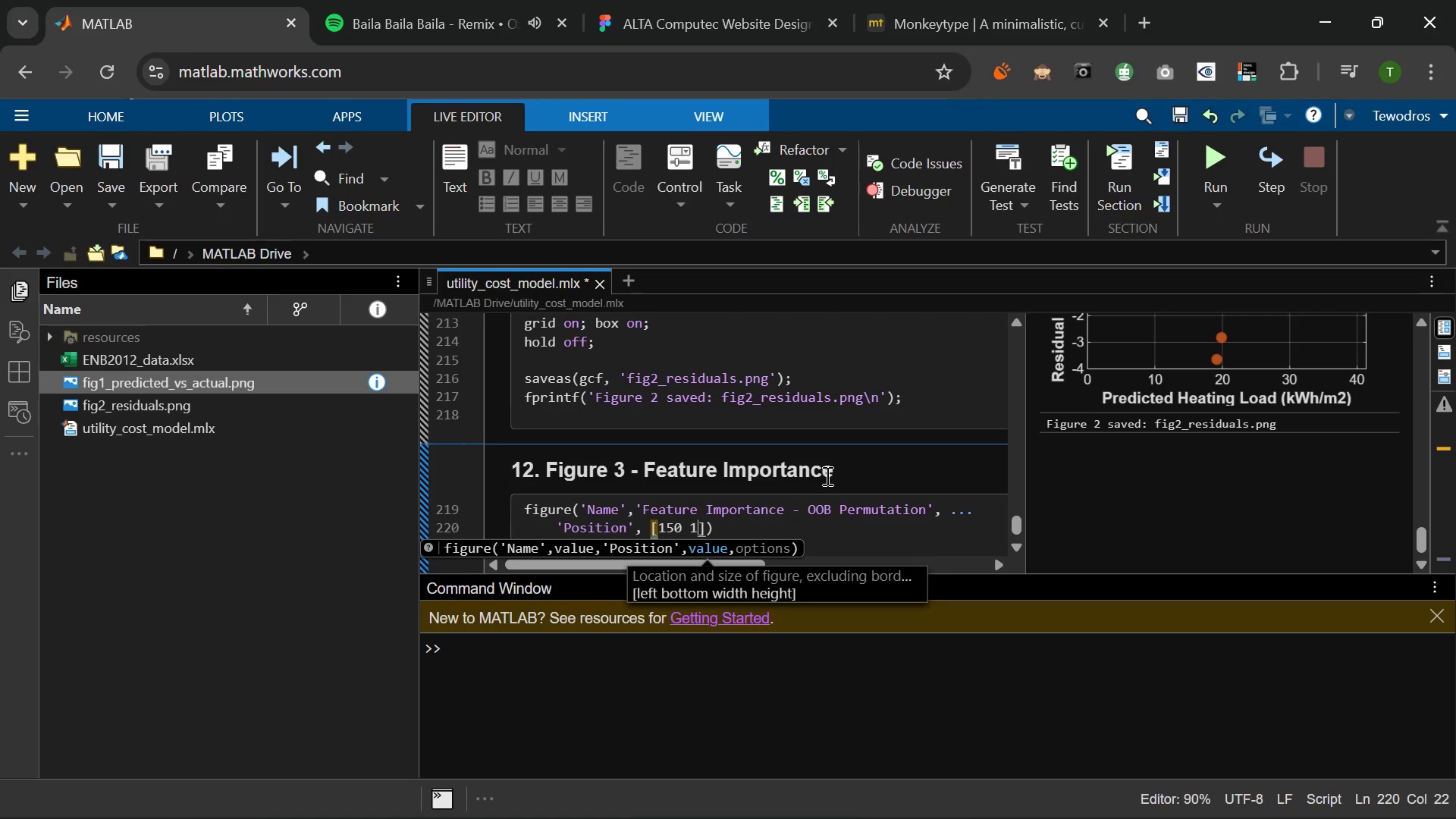 
key(Numpad5)
 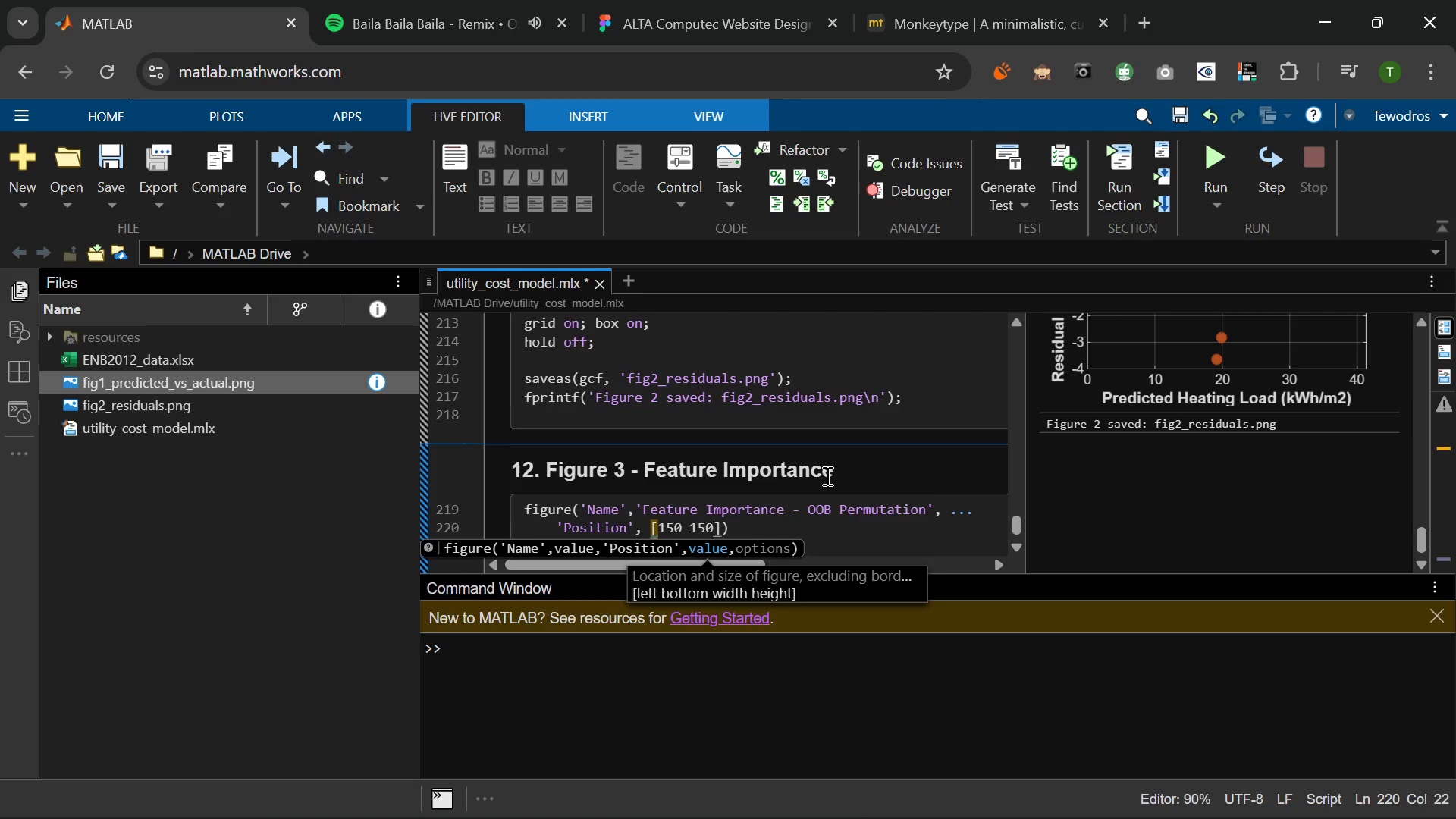 
key(Numpad0)
 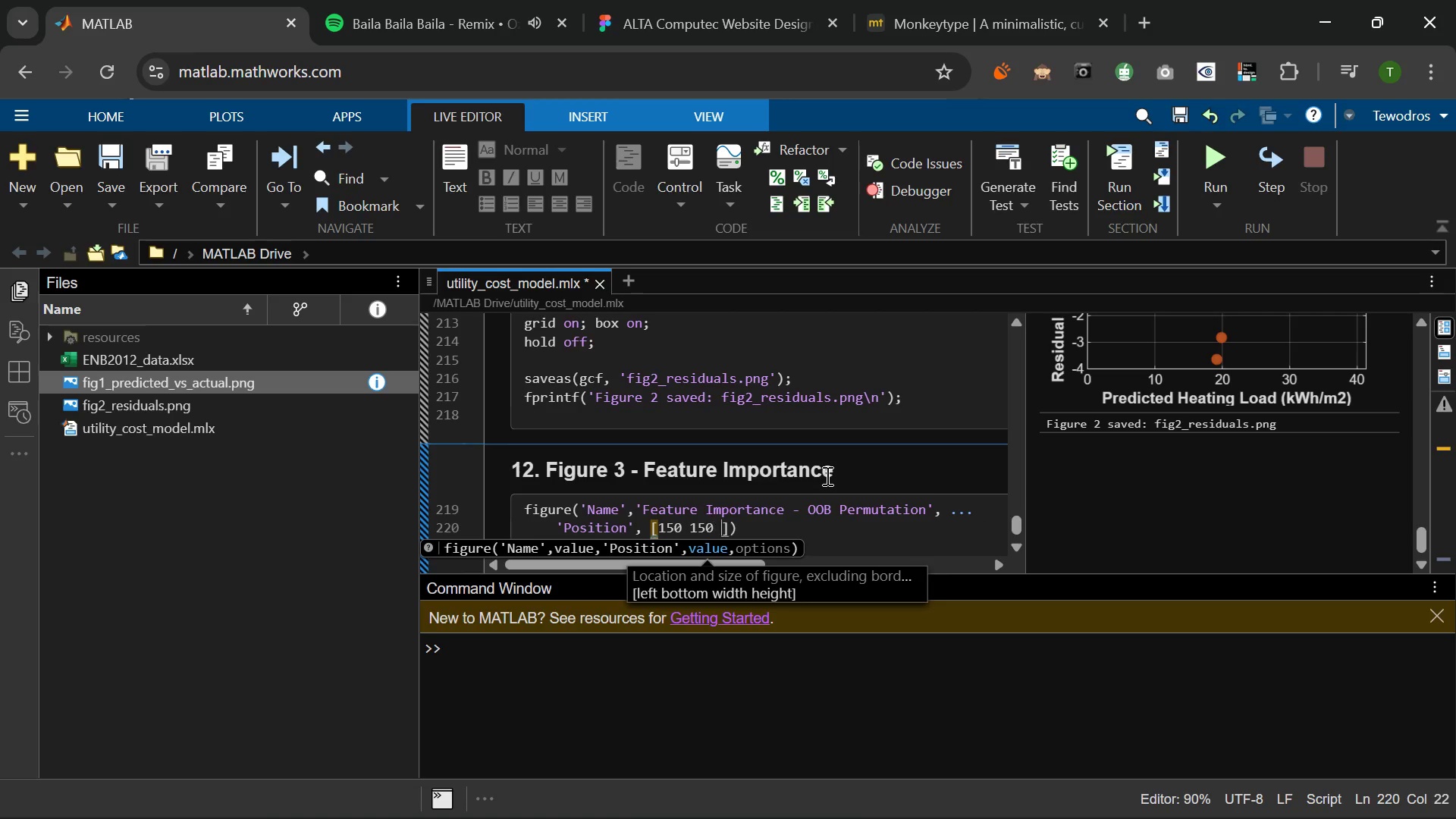 
key(Space)
 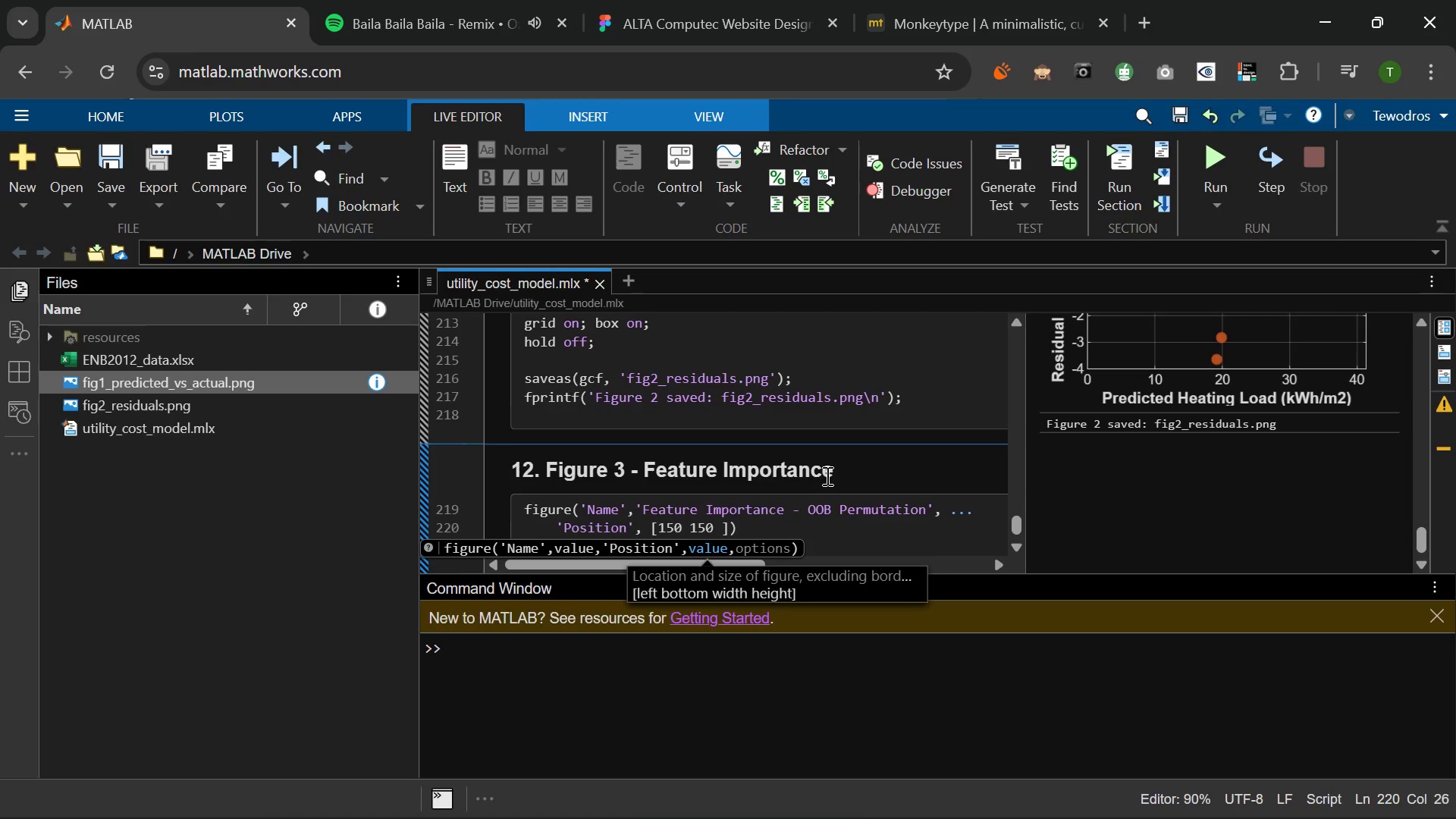 
key(Numpad7)
 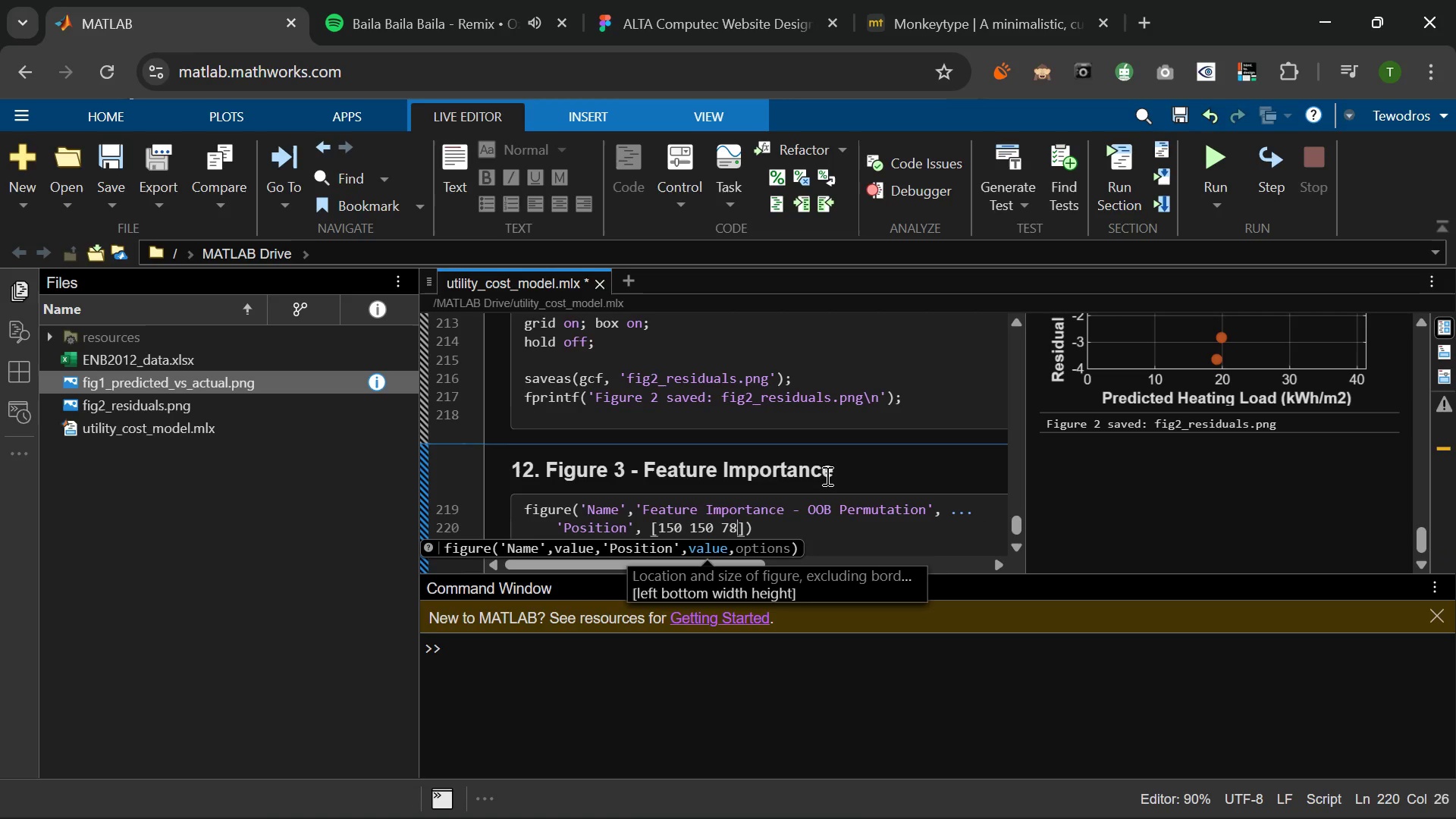 
key(Numpad8)
 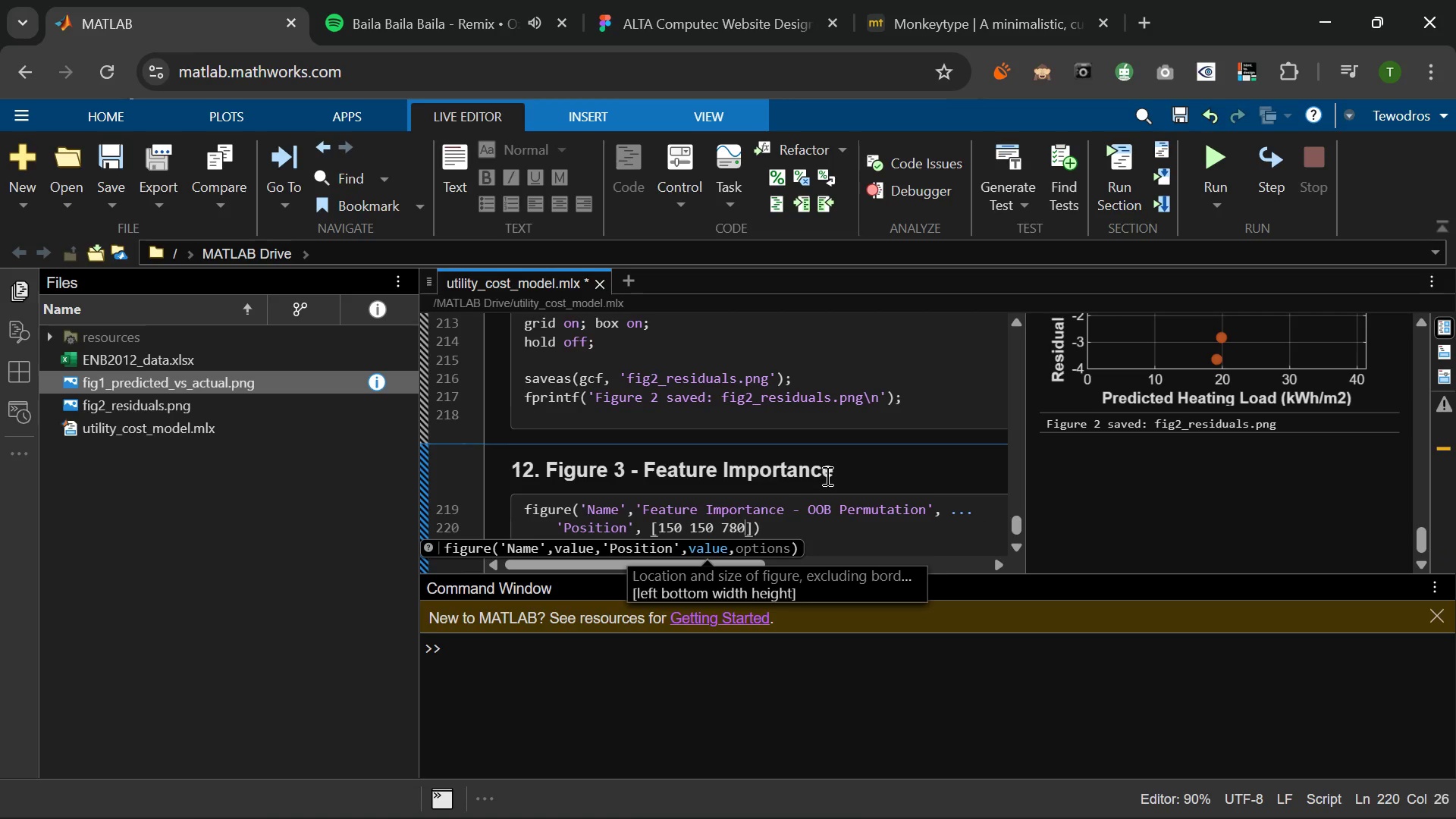 
key(Numpad0)
 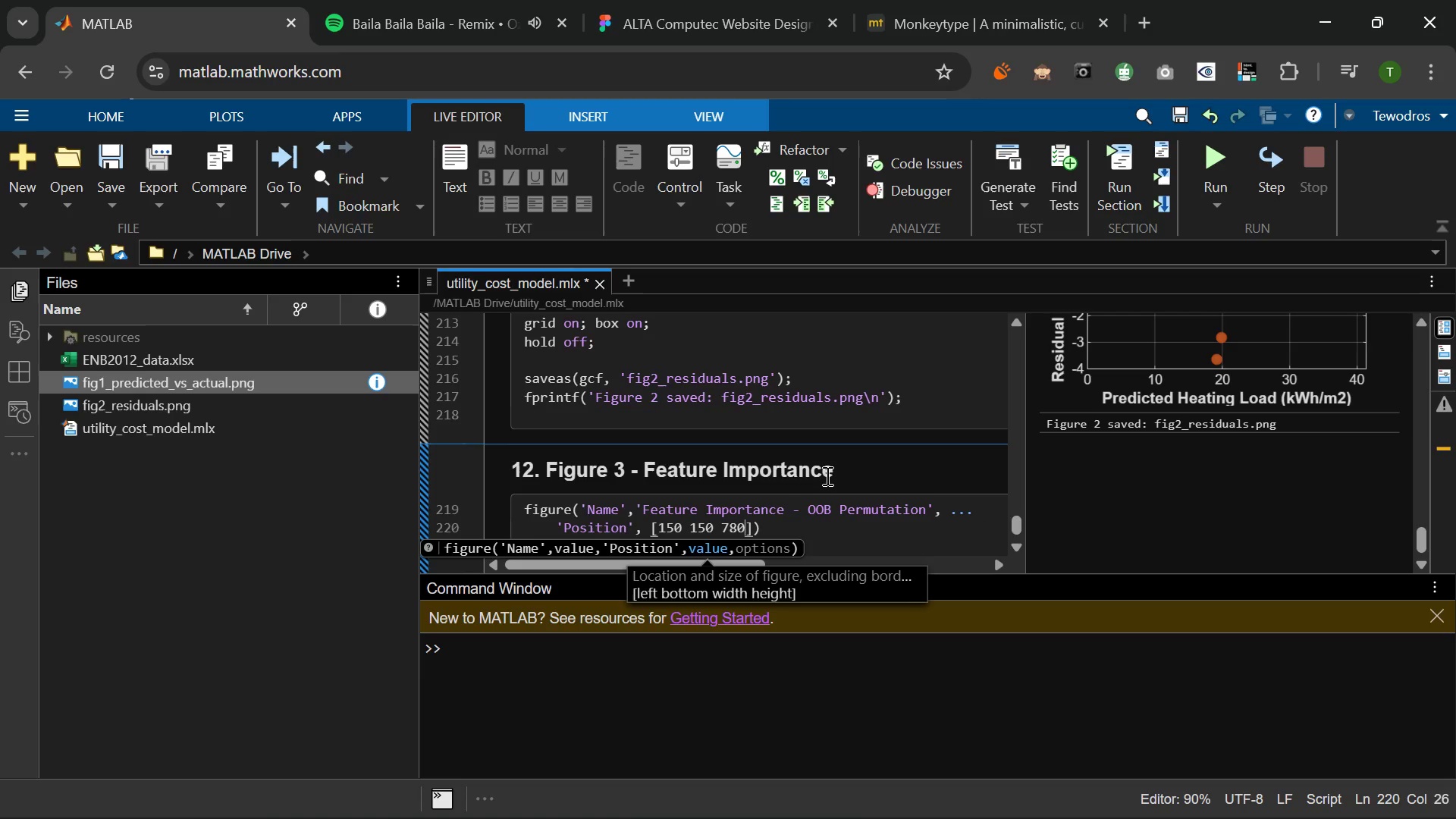 
key(Space)
 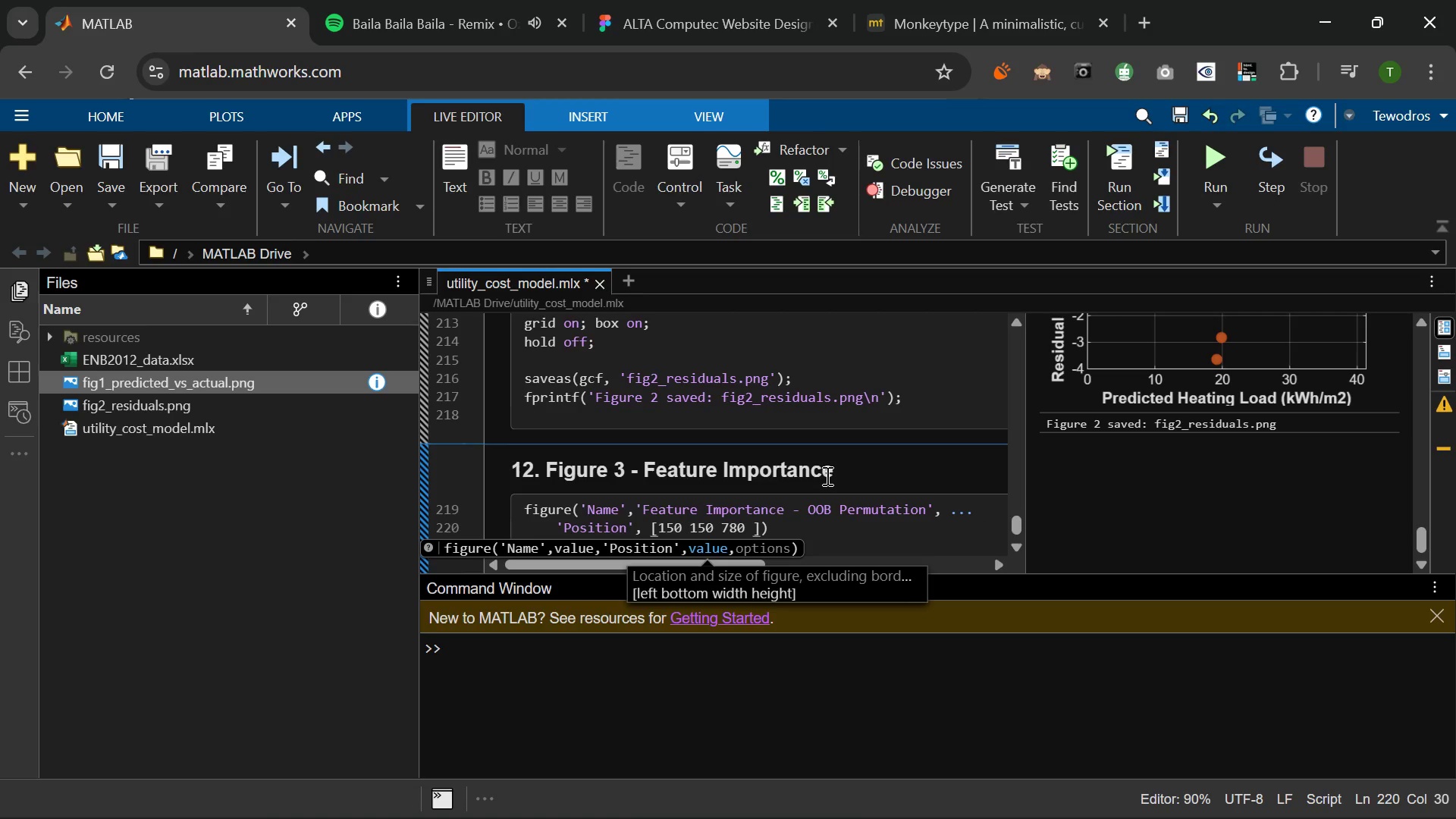 
key(Numpad5)
 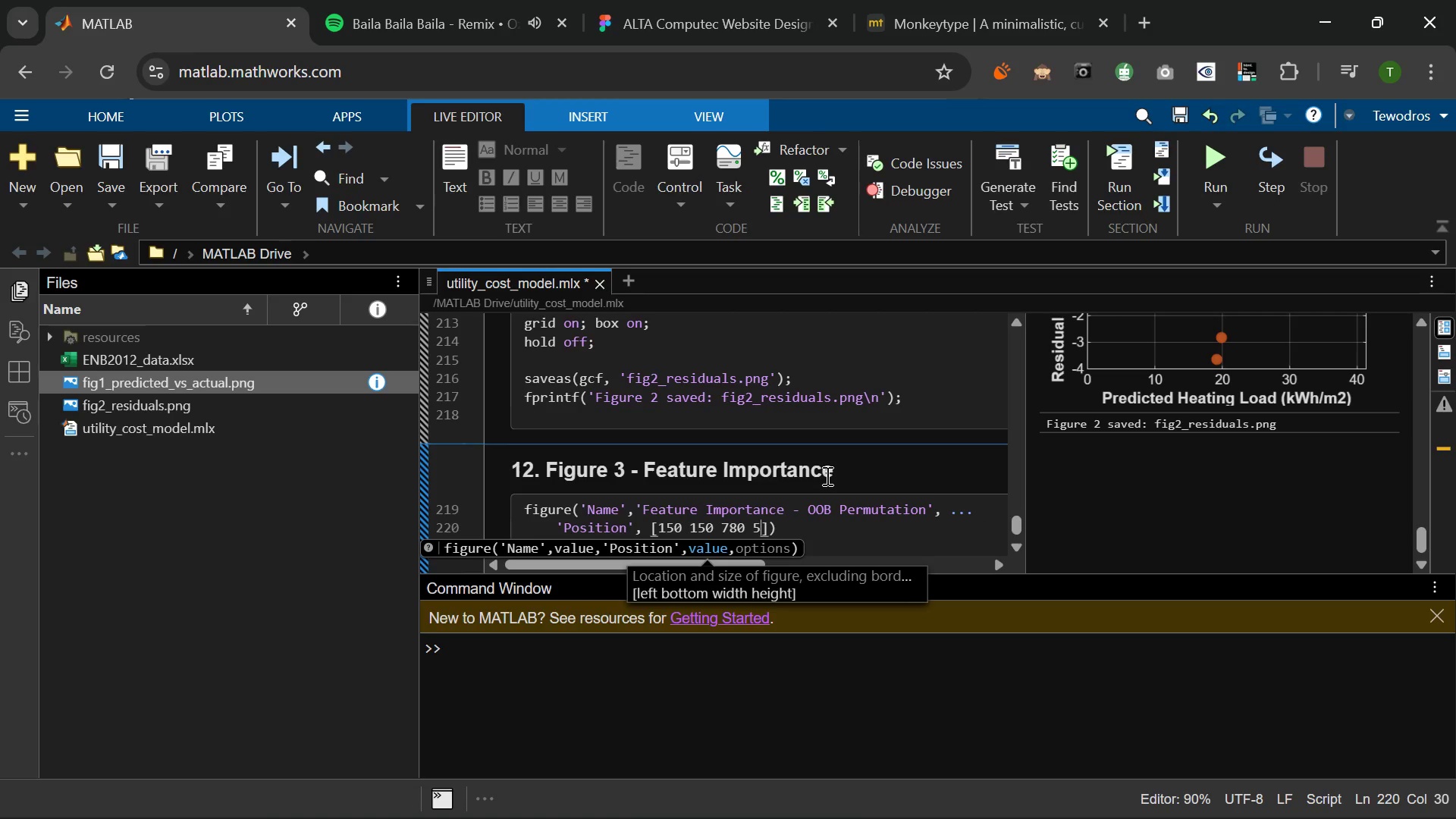 
key(Numpad2)
 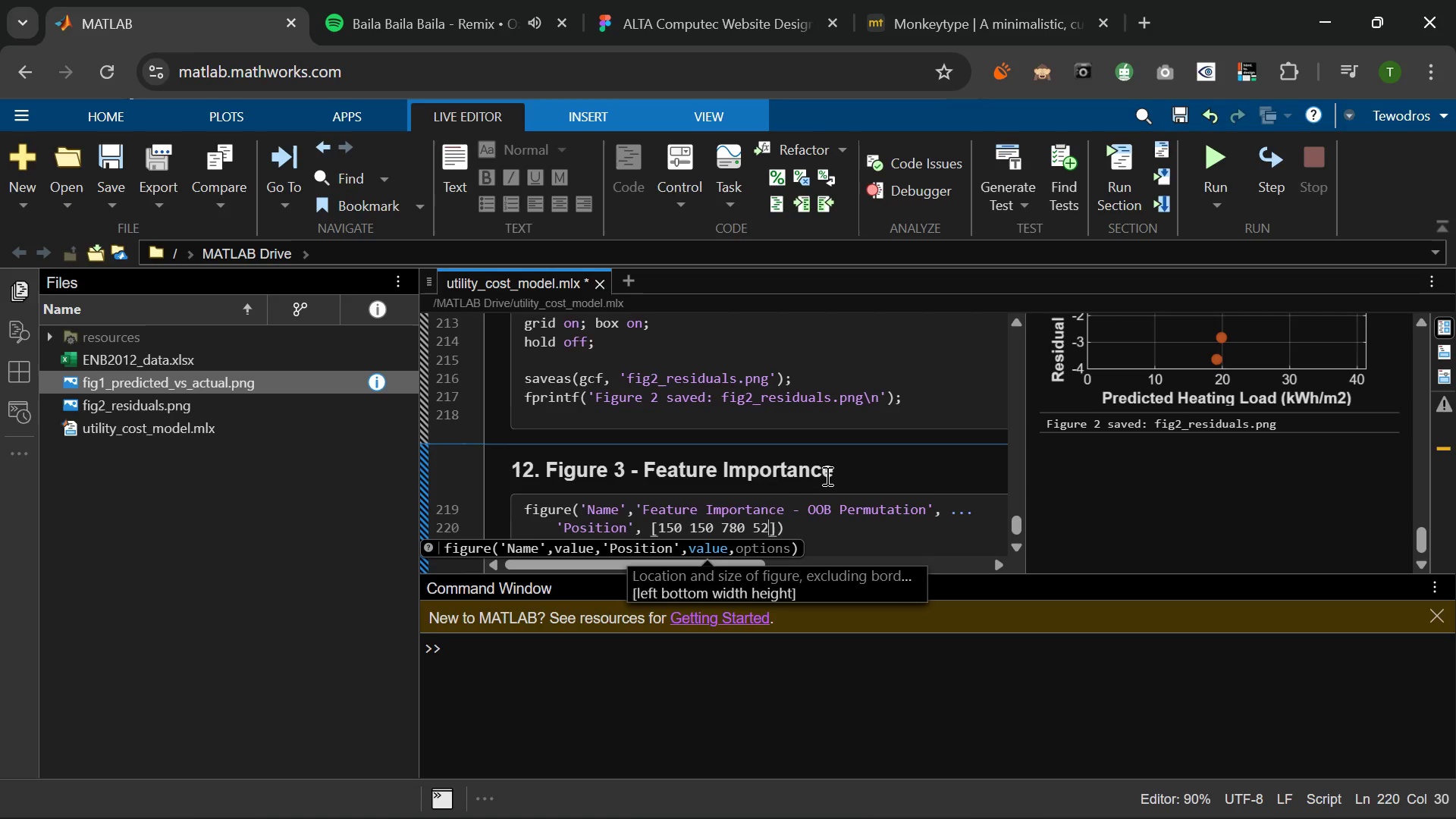 
key(Numpad0)
 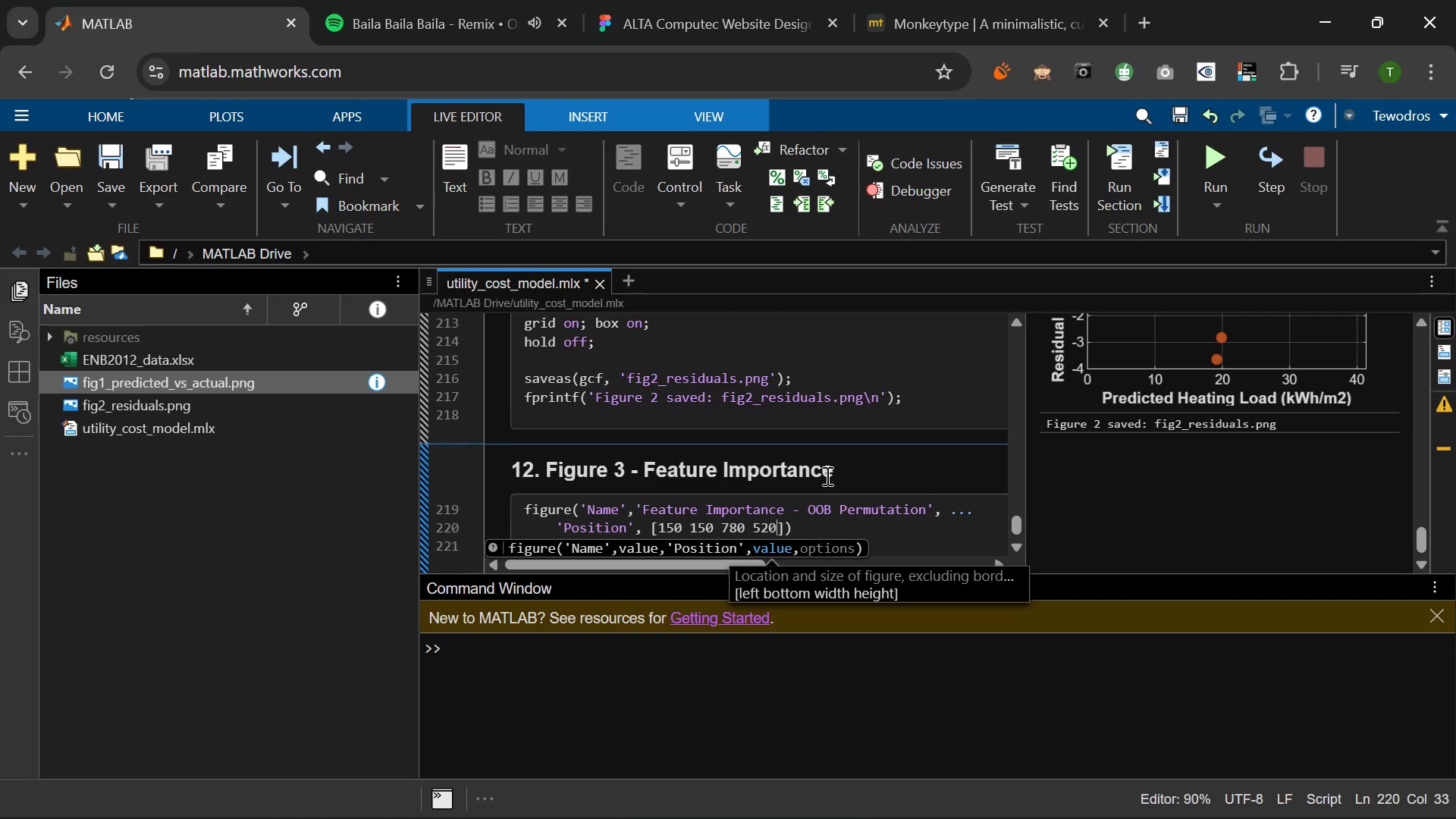 
key(ArrowRight)
 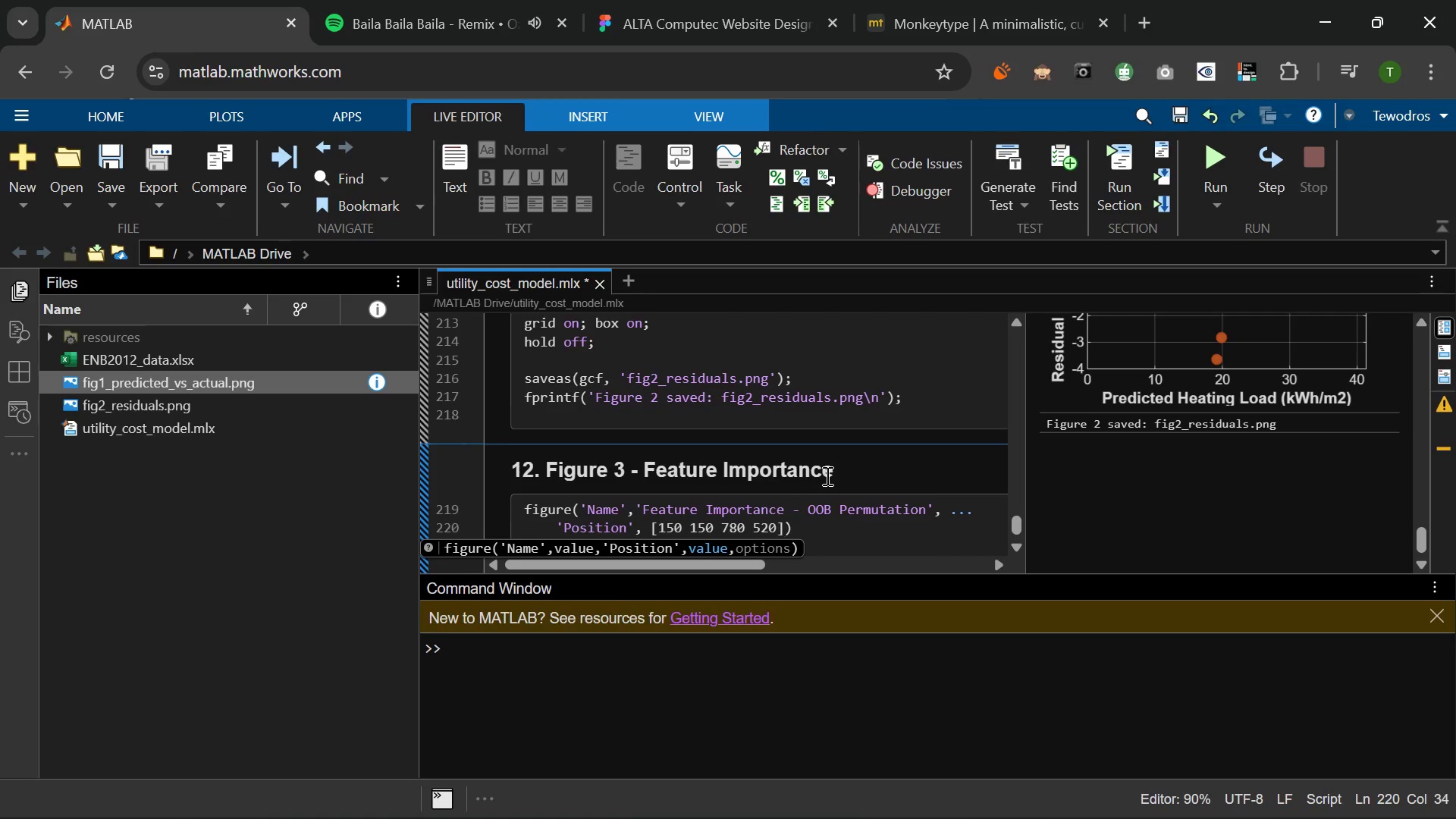 
key(ArrowRight)
 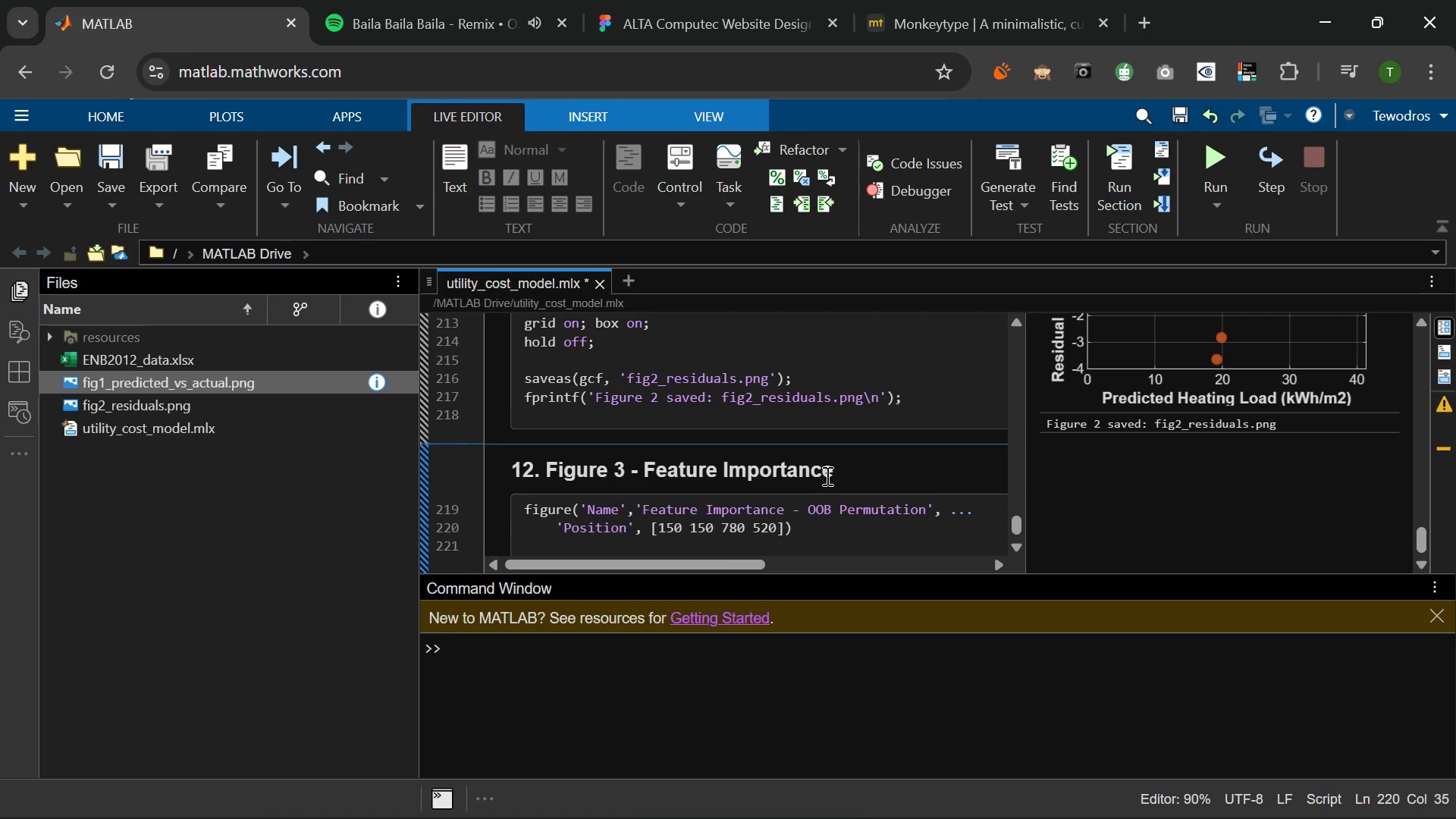 
key(Semicolon)
 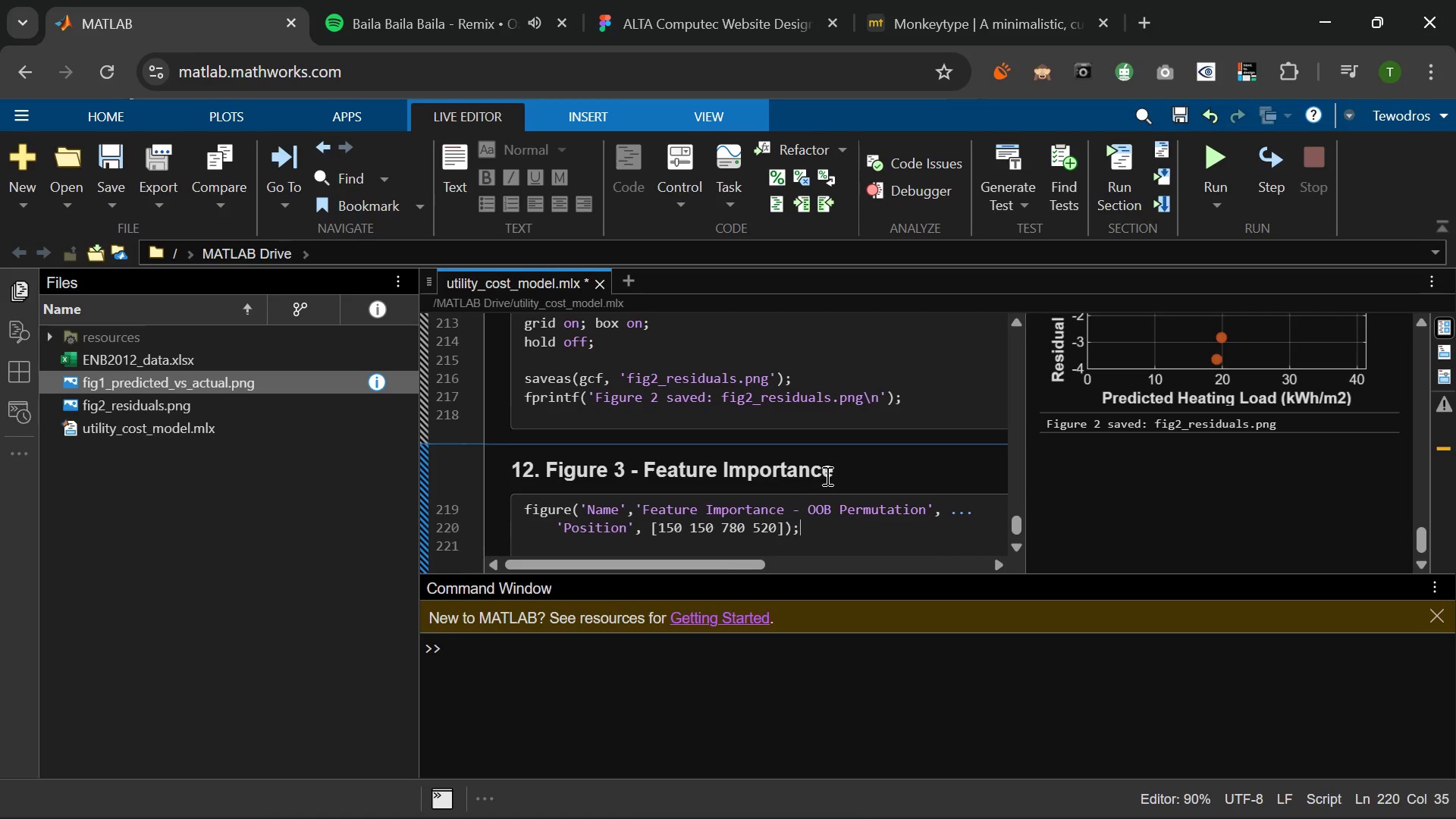 
key(Enter)
 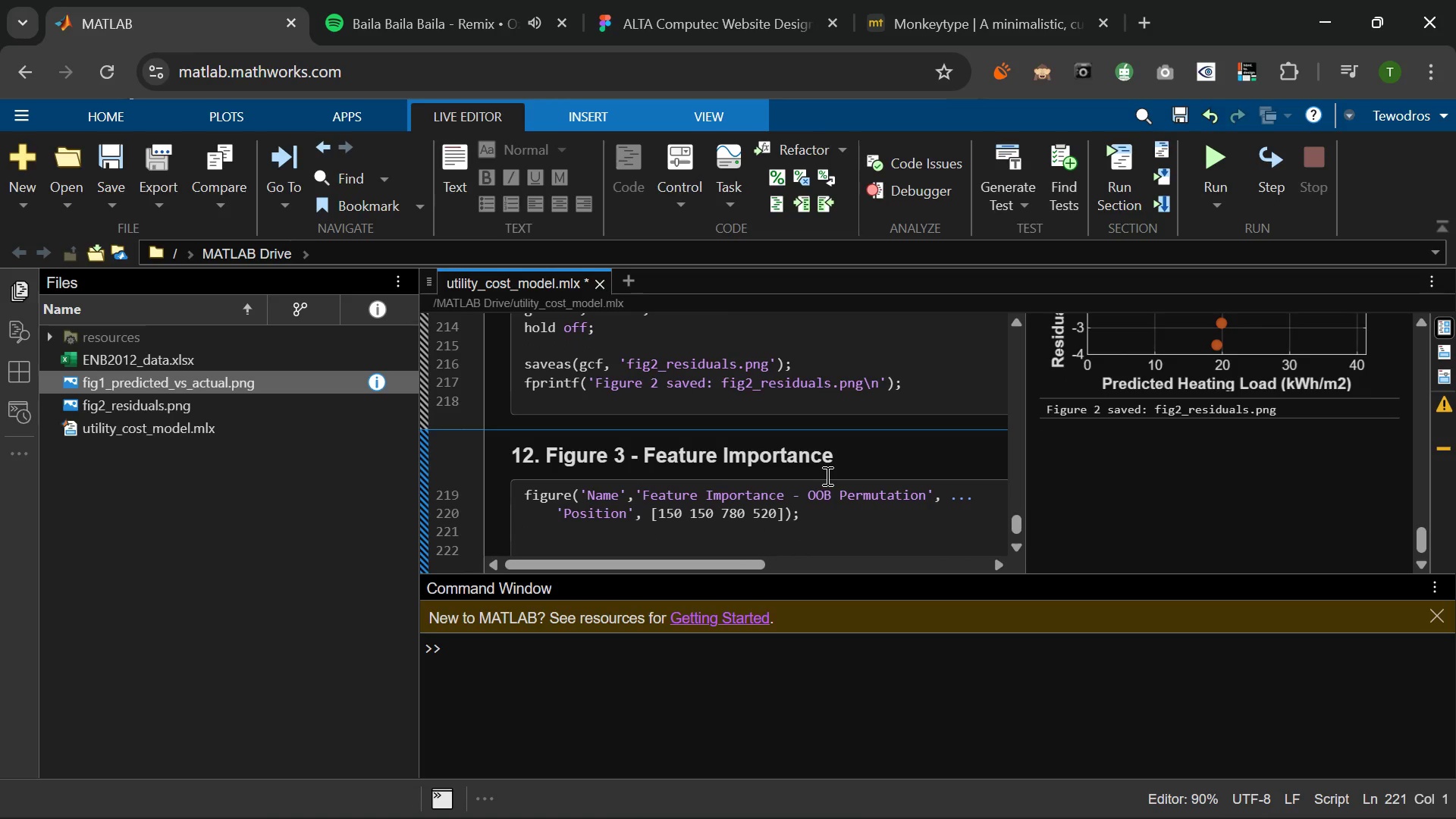 
key(Enter)
 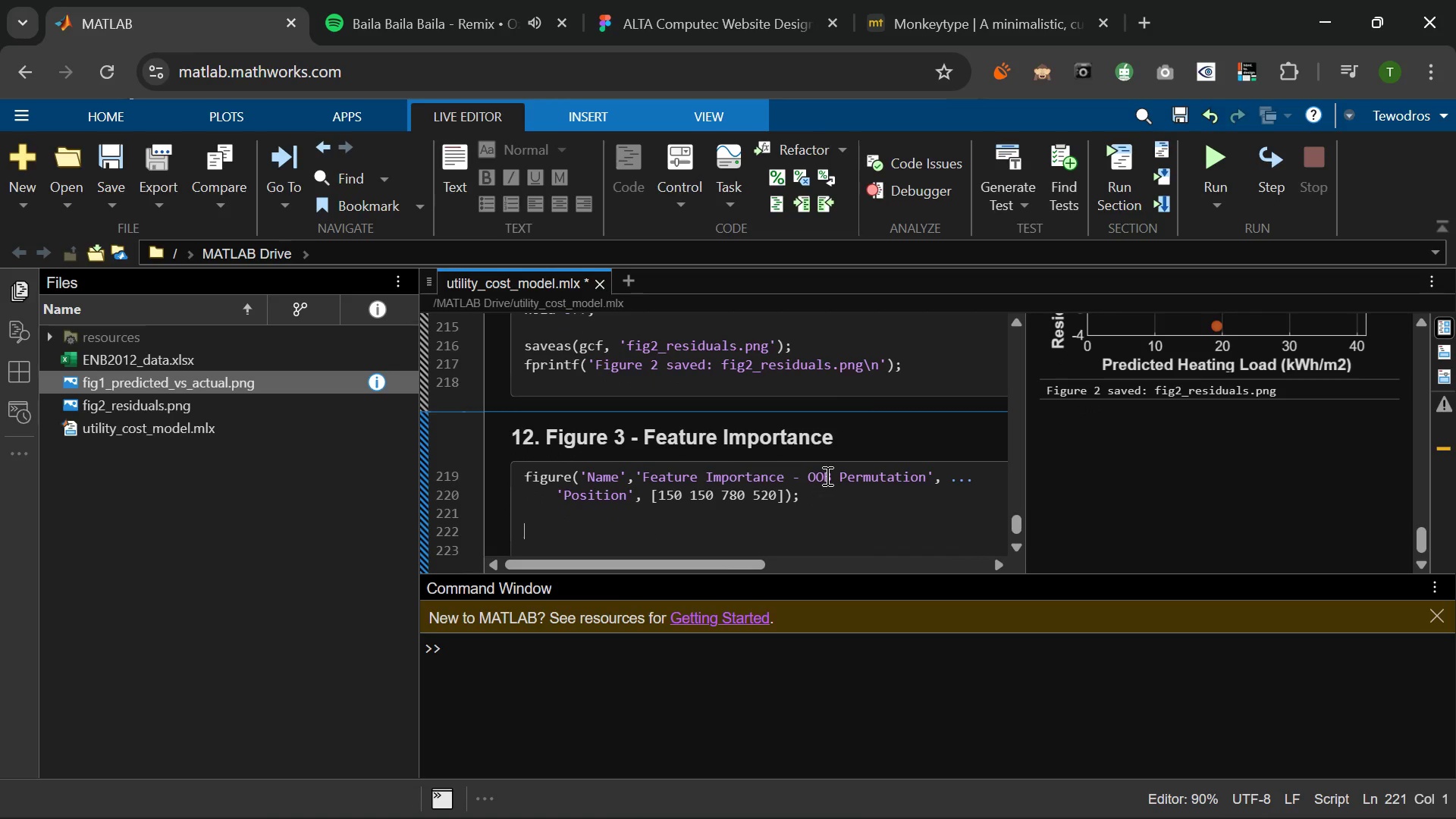 
type(bar_colors = parula(8)
 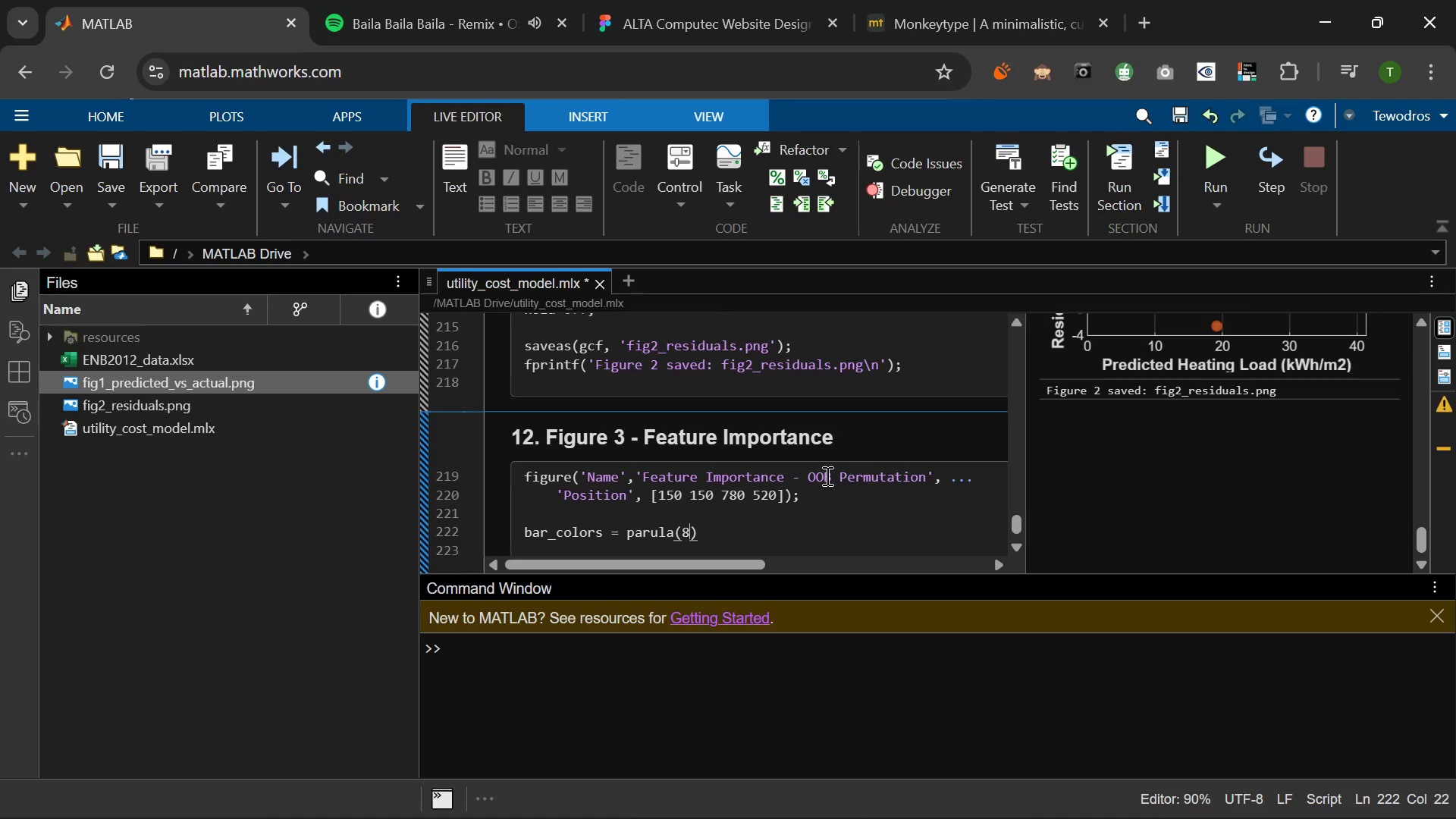 
key(ArrowRight)
 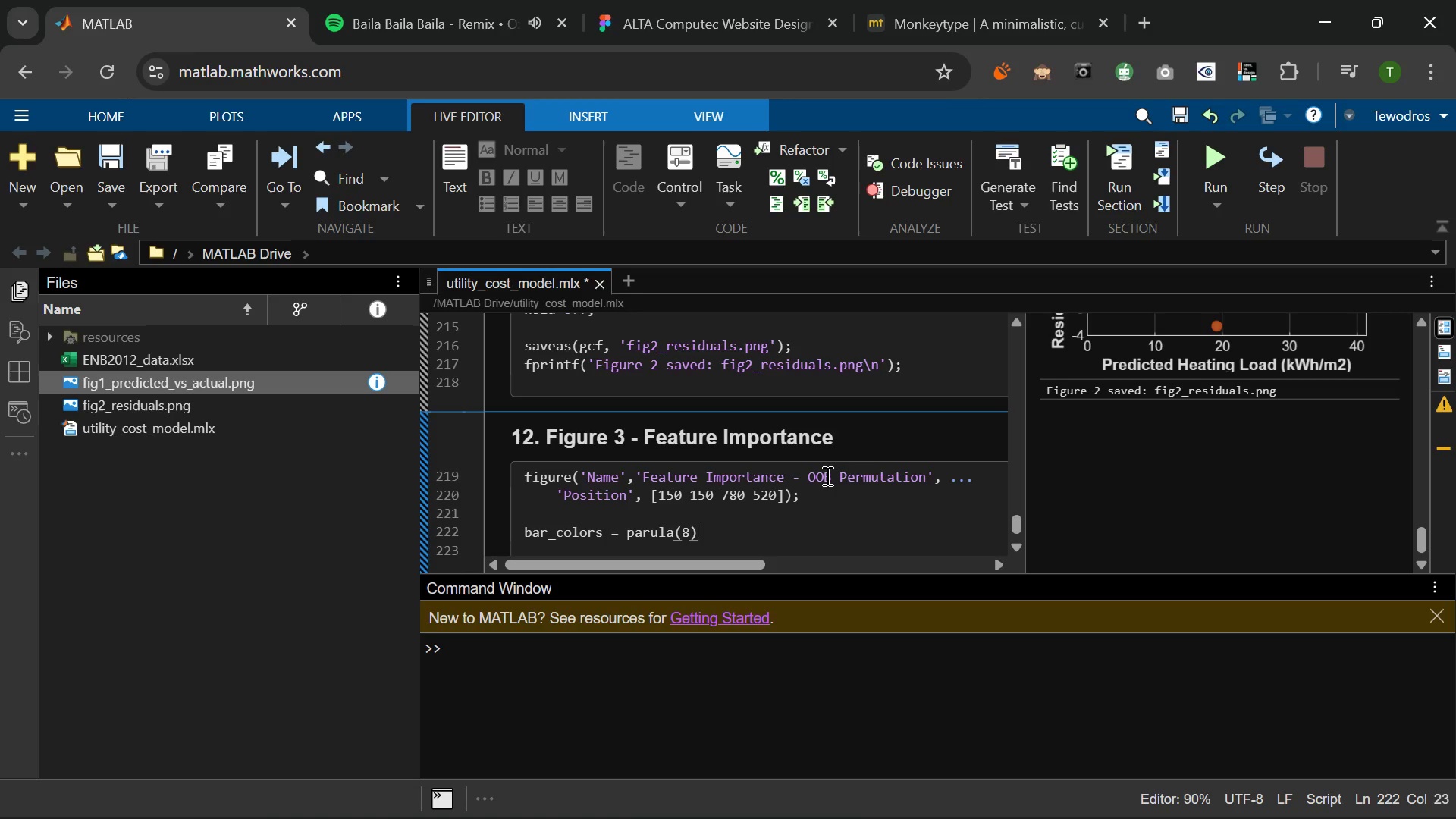 
key(Semicolon)
 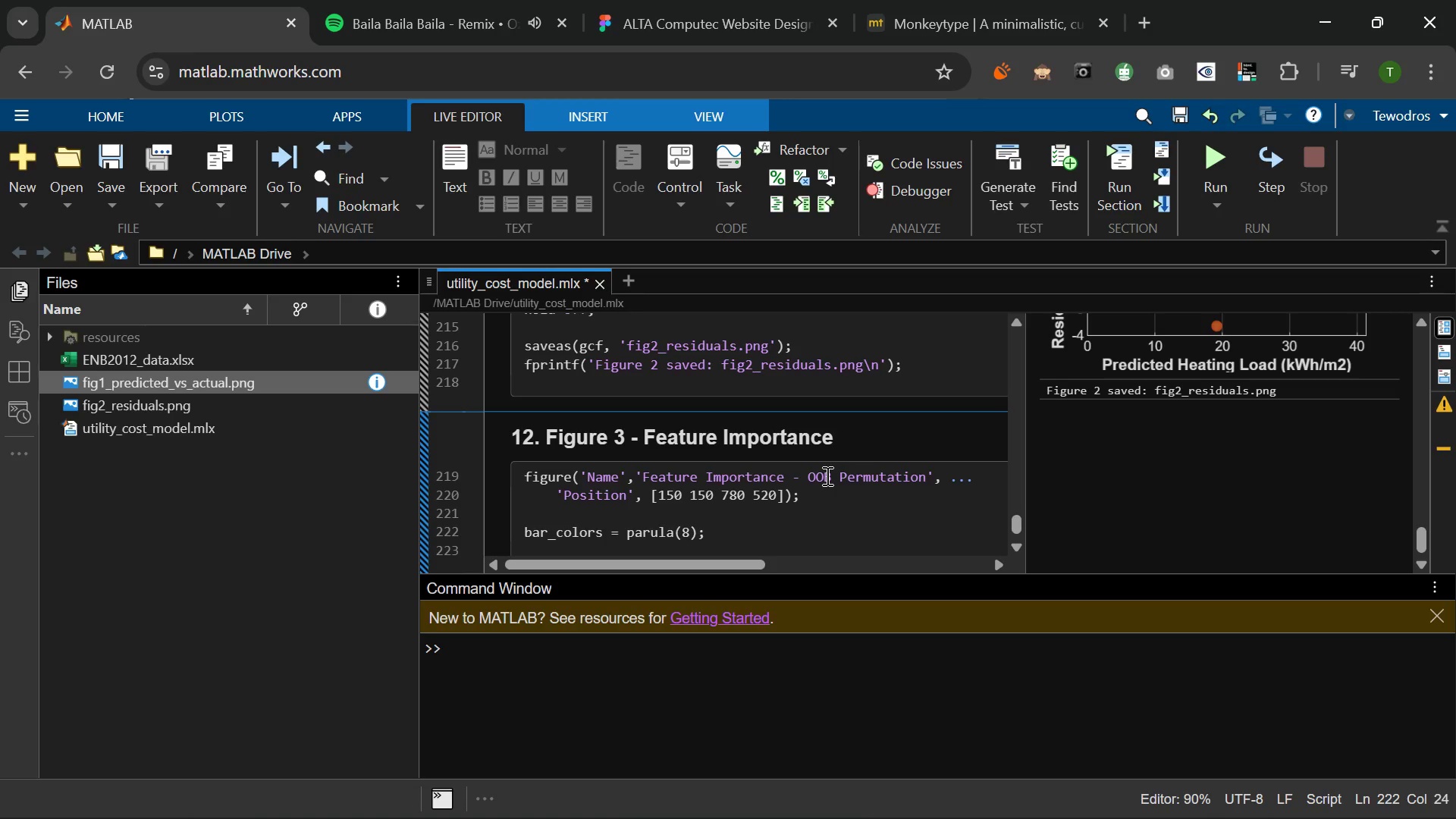 
key(Enter)
 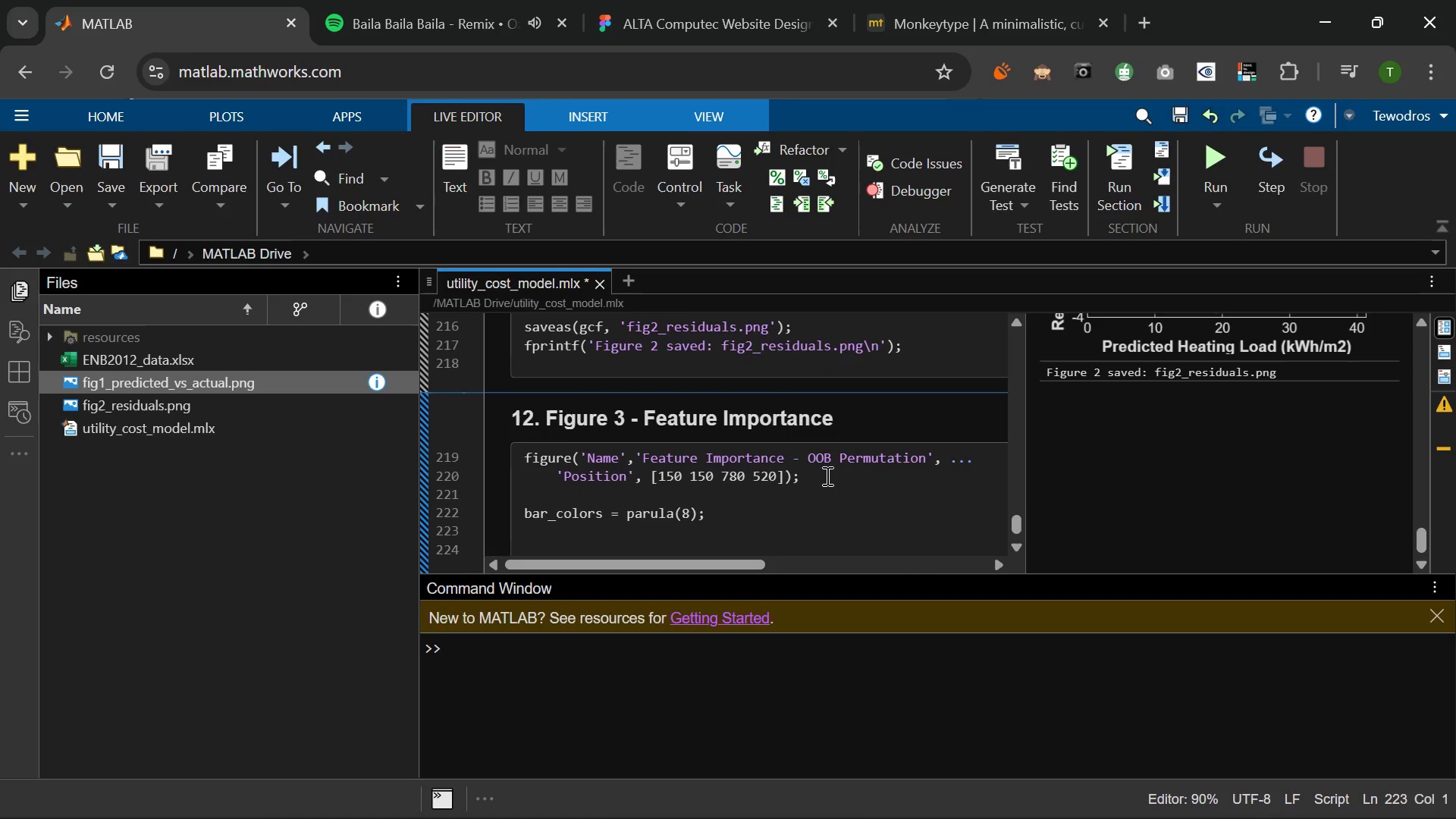 
type(b = barh(imp_)
key(Tab)
 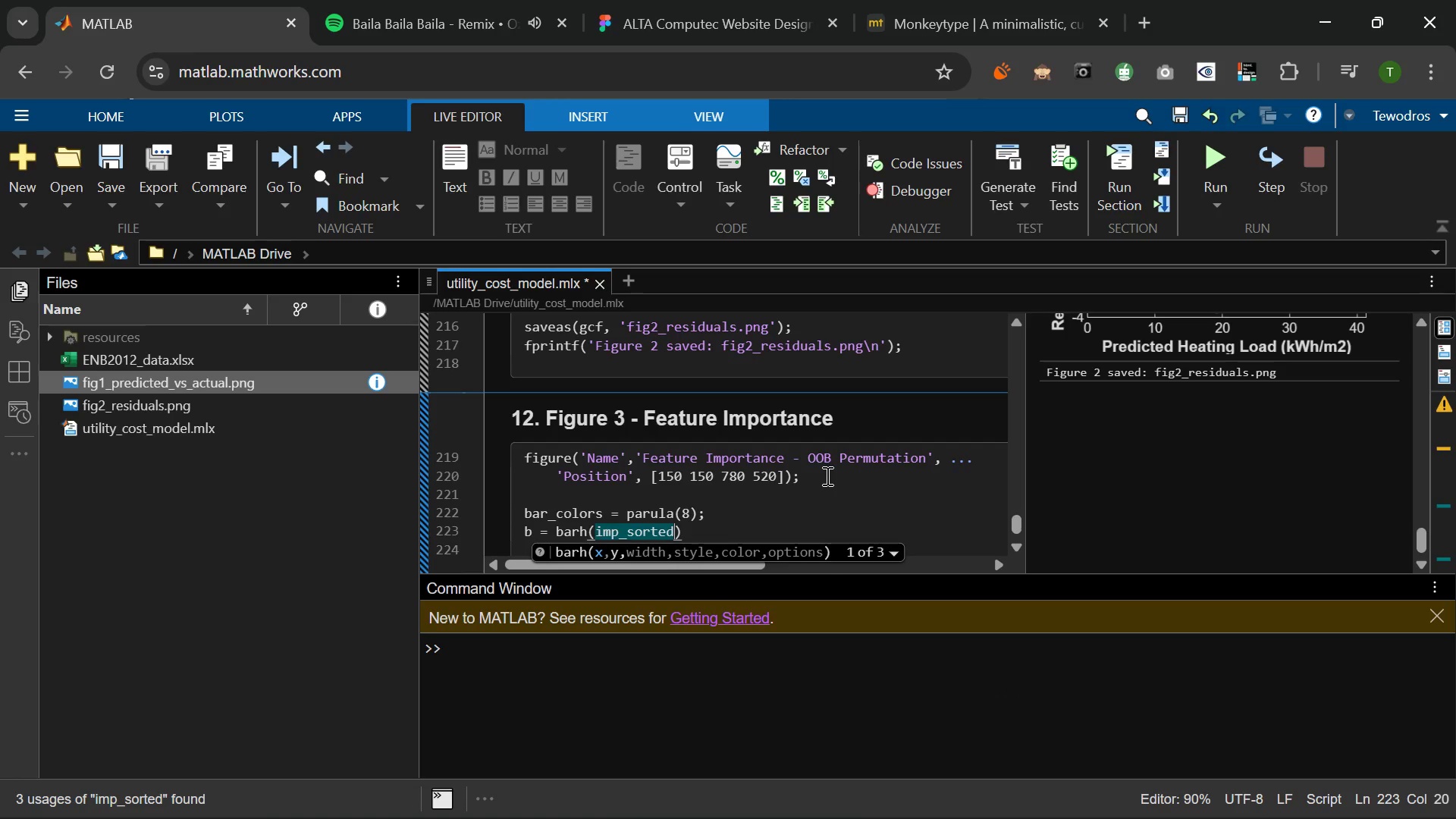 
key(Comma)
 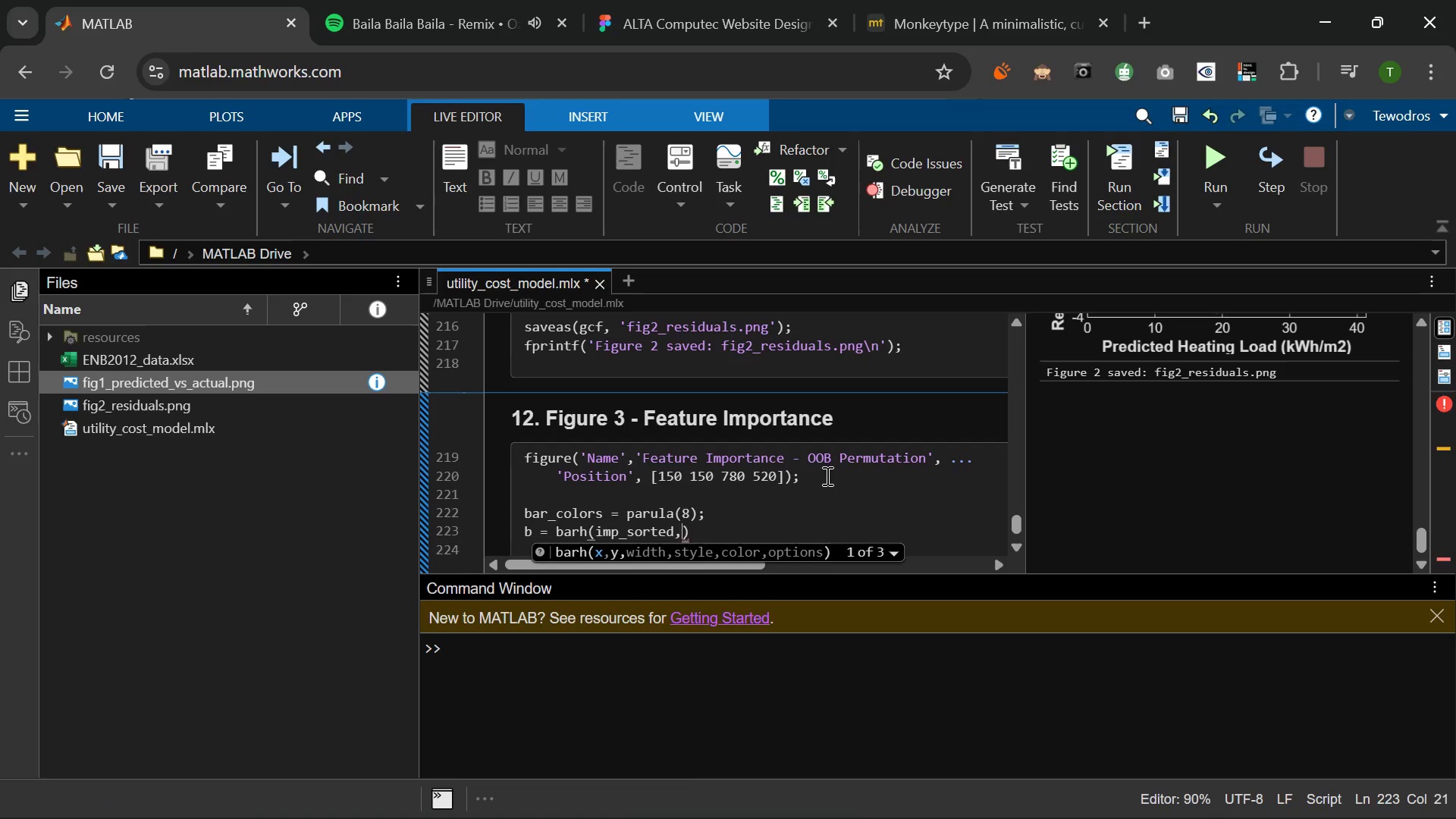 
key(Space)
 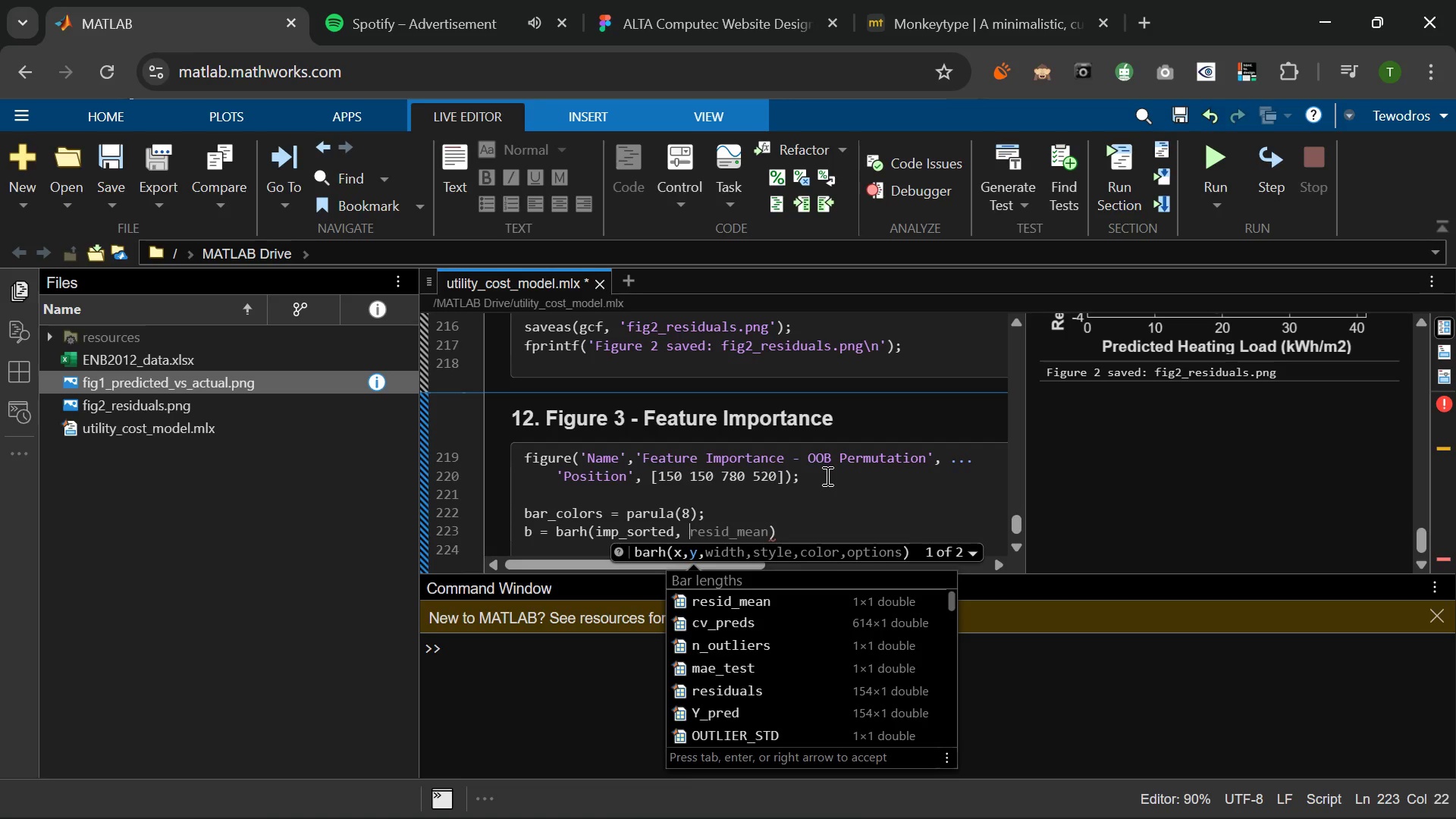 
wait(7.84)
 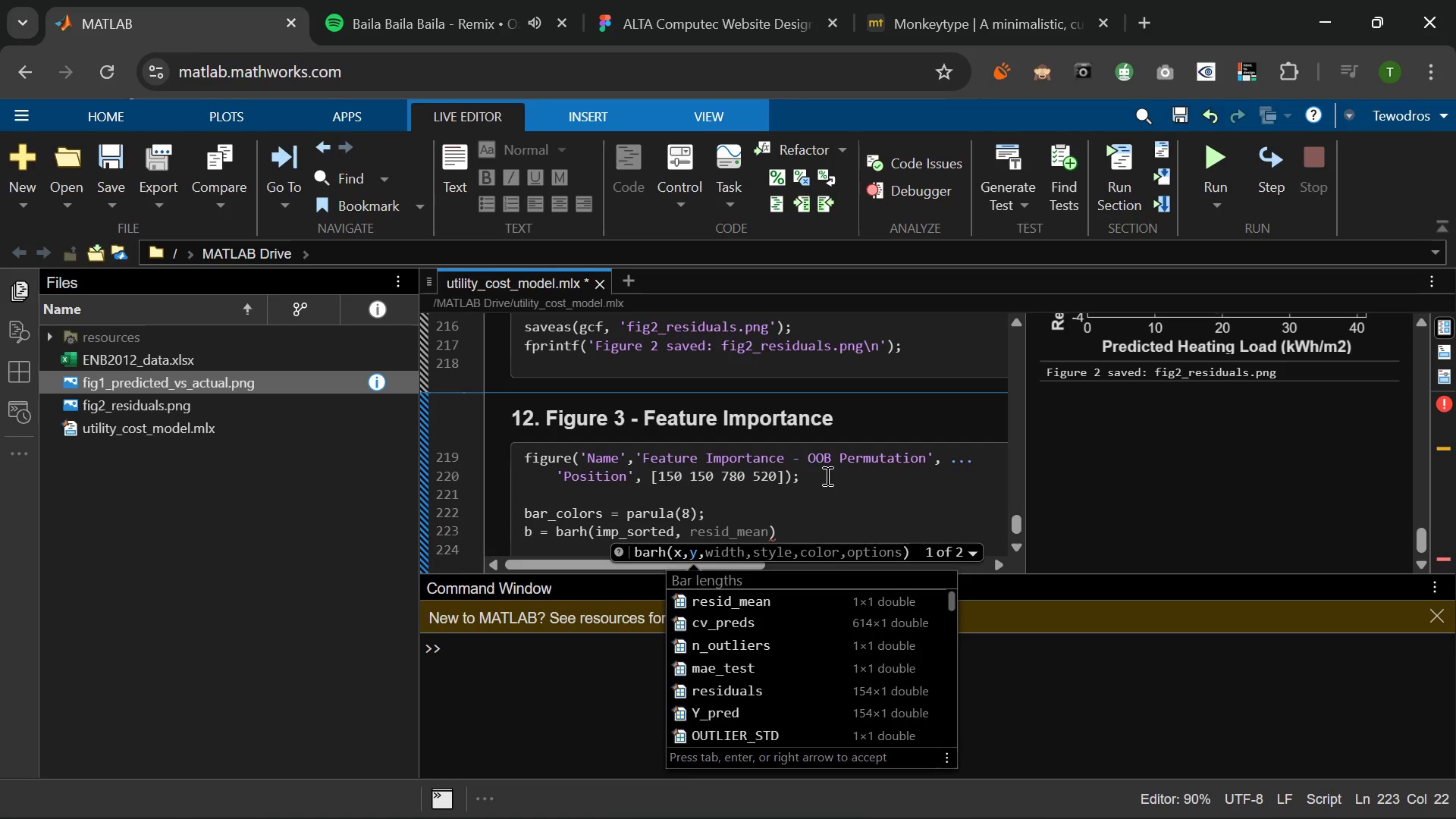 
type('FaceColr)
key(Backspace)
type(or)
 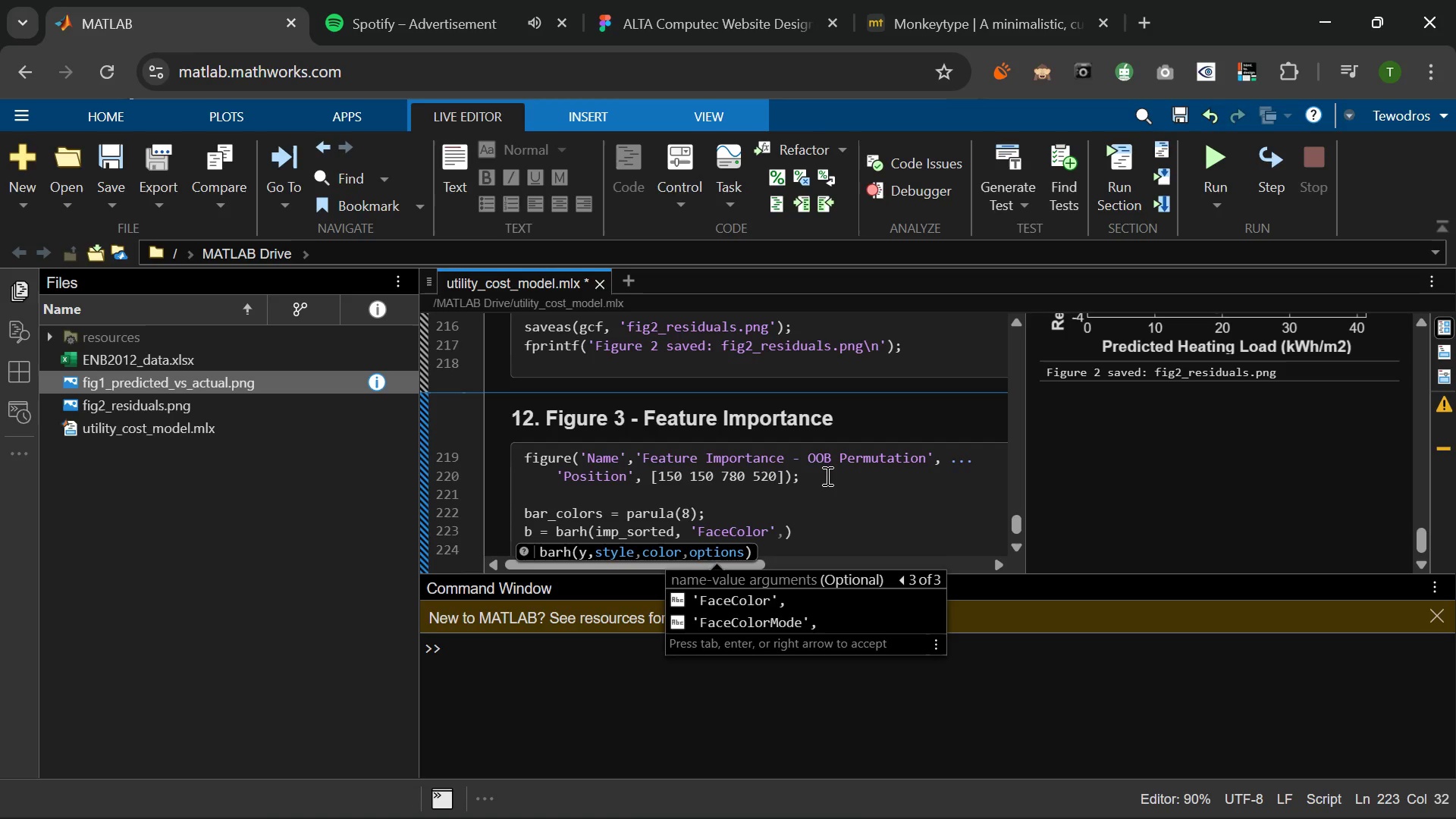 
key(ArrowRight)
 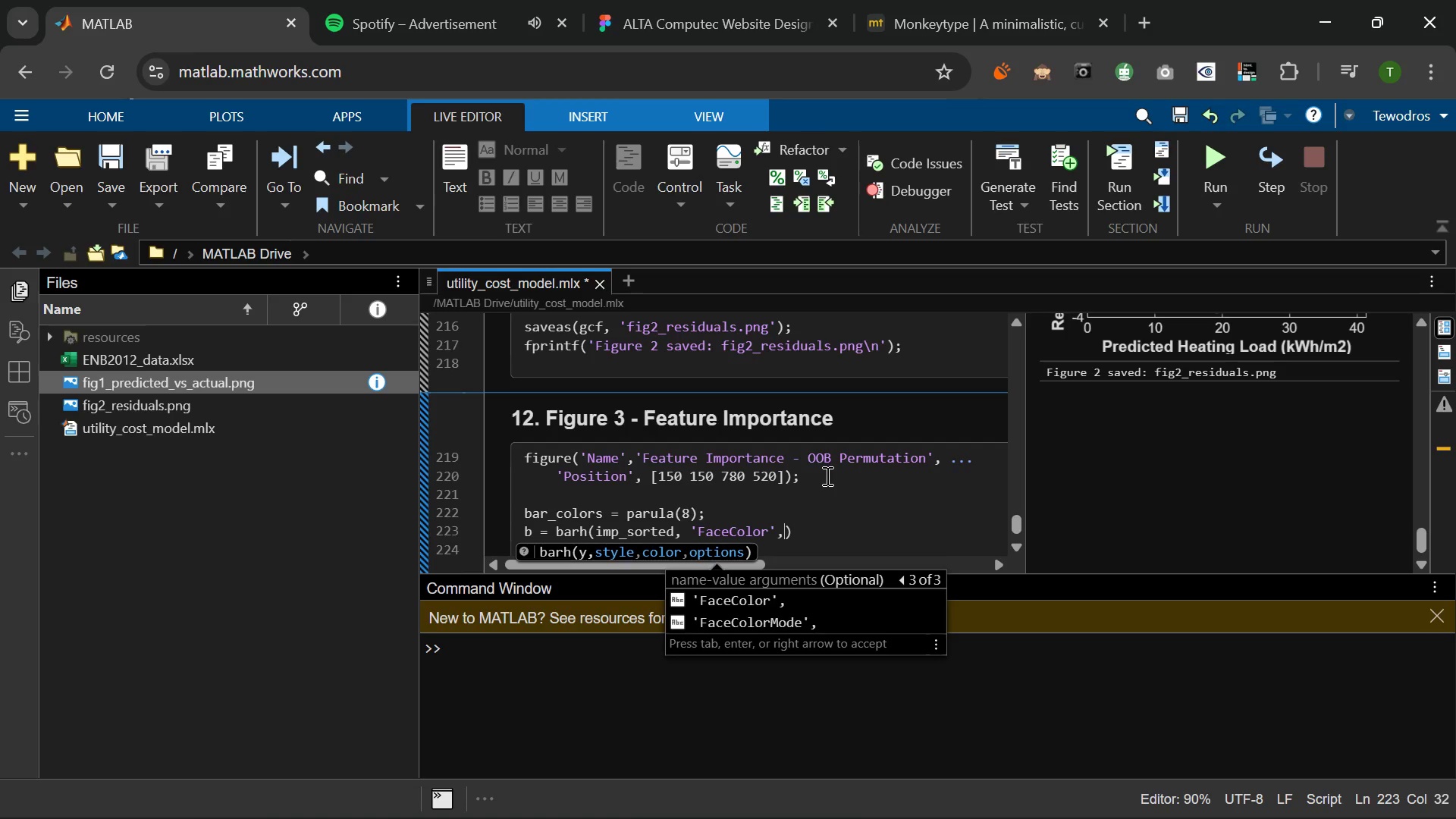 
type( 'flat)
 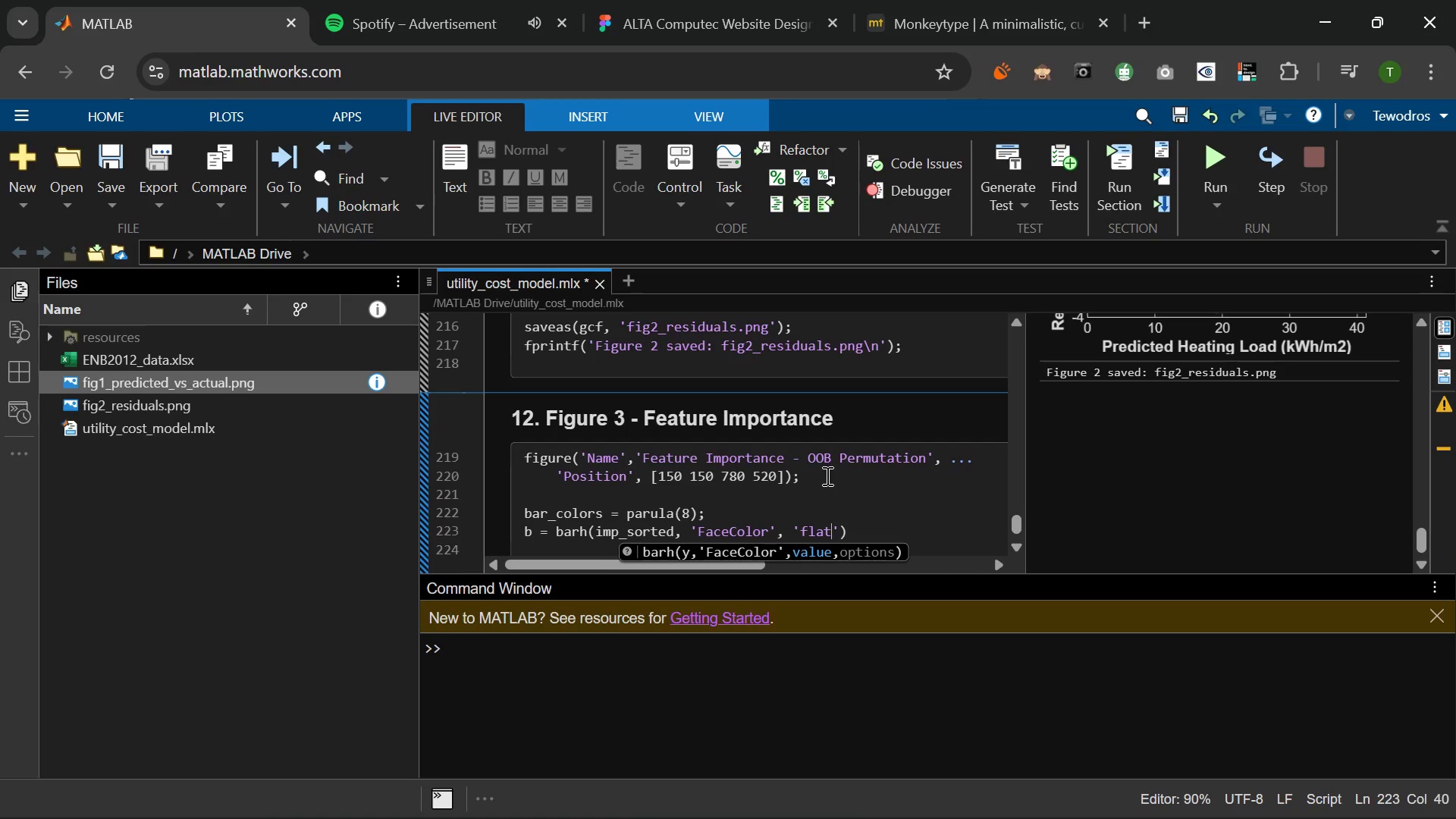 
key(ArrowRight)
 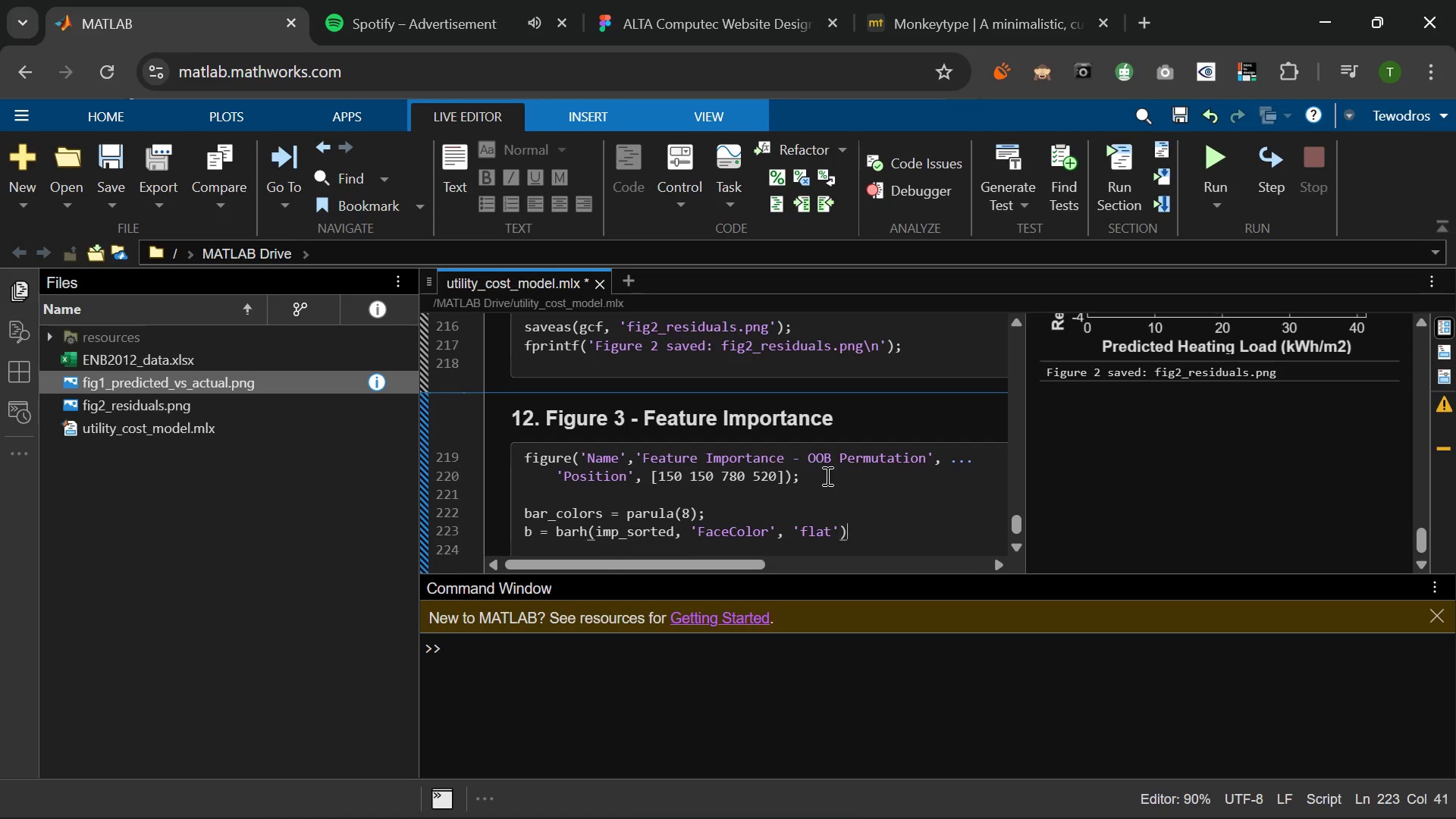 
key(ArrowRight)
 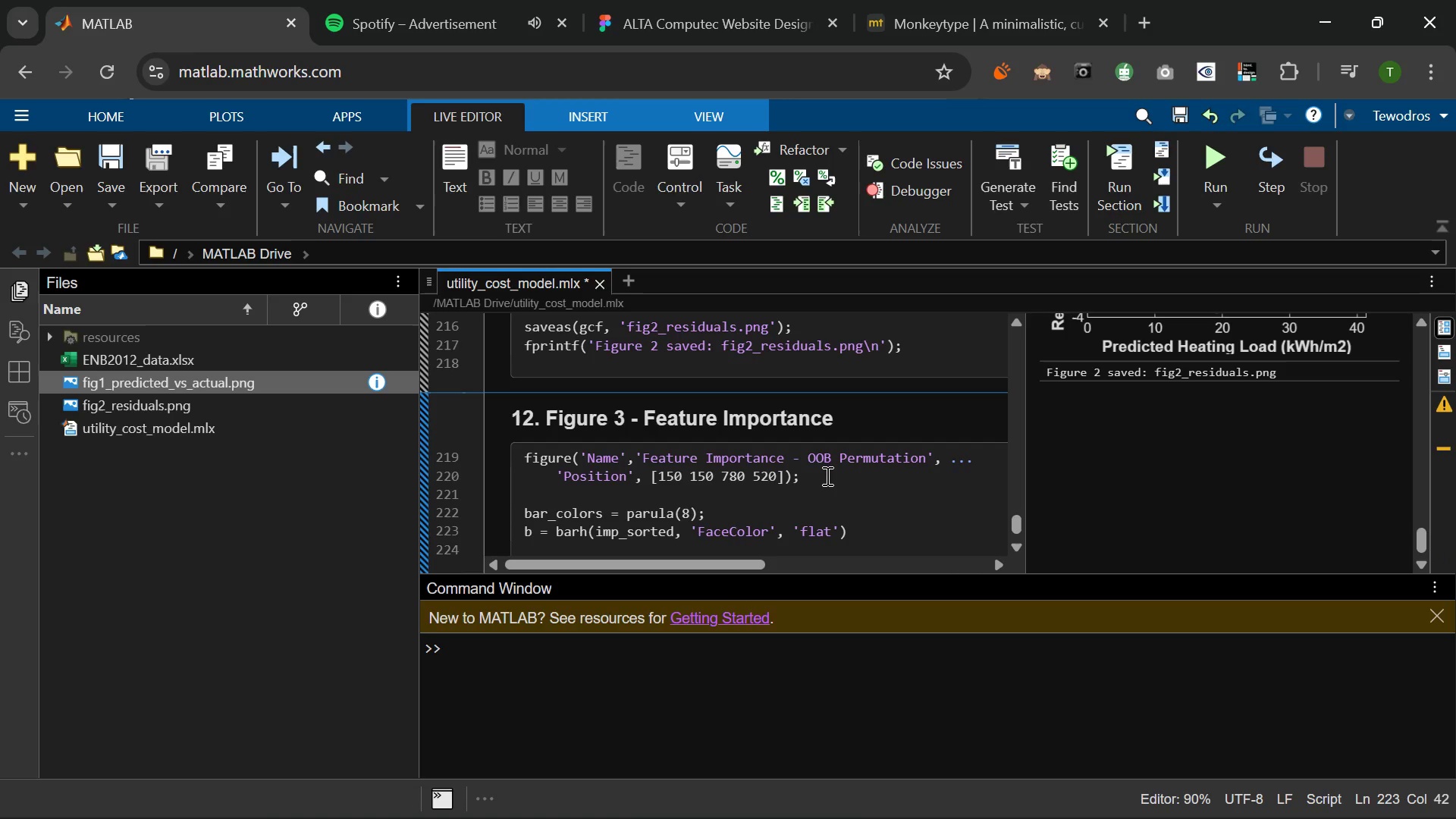 
key(Semicolon)
 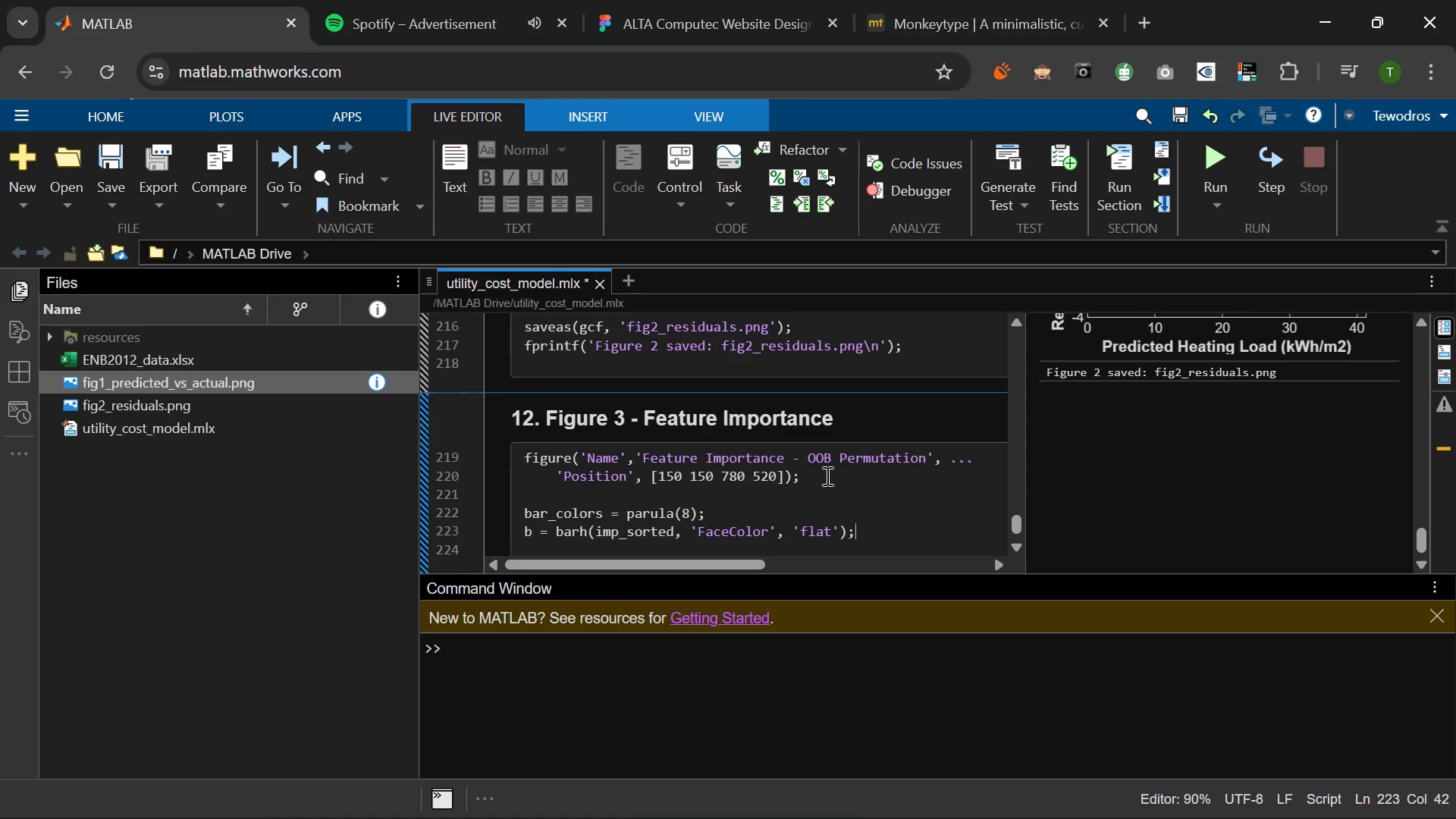 
key(Enter)
 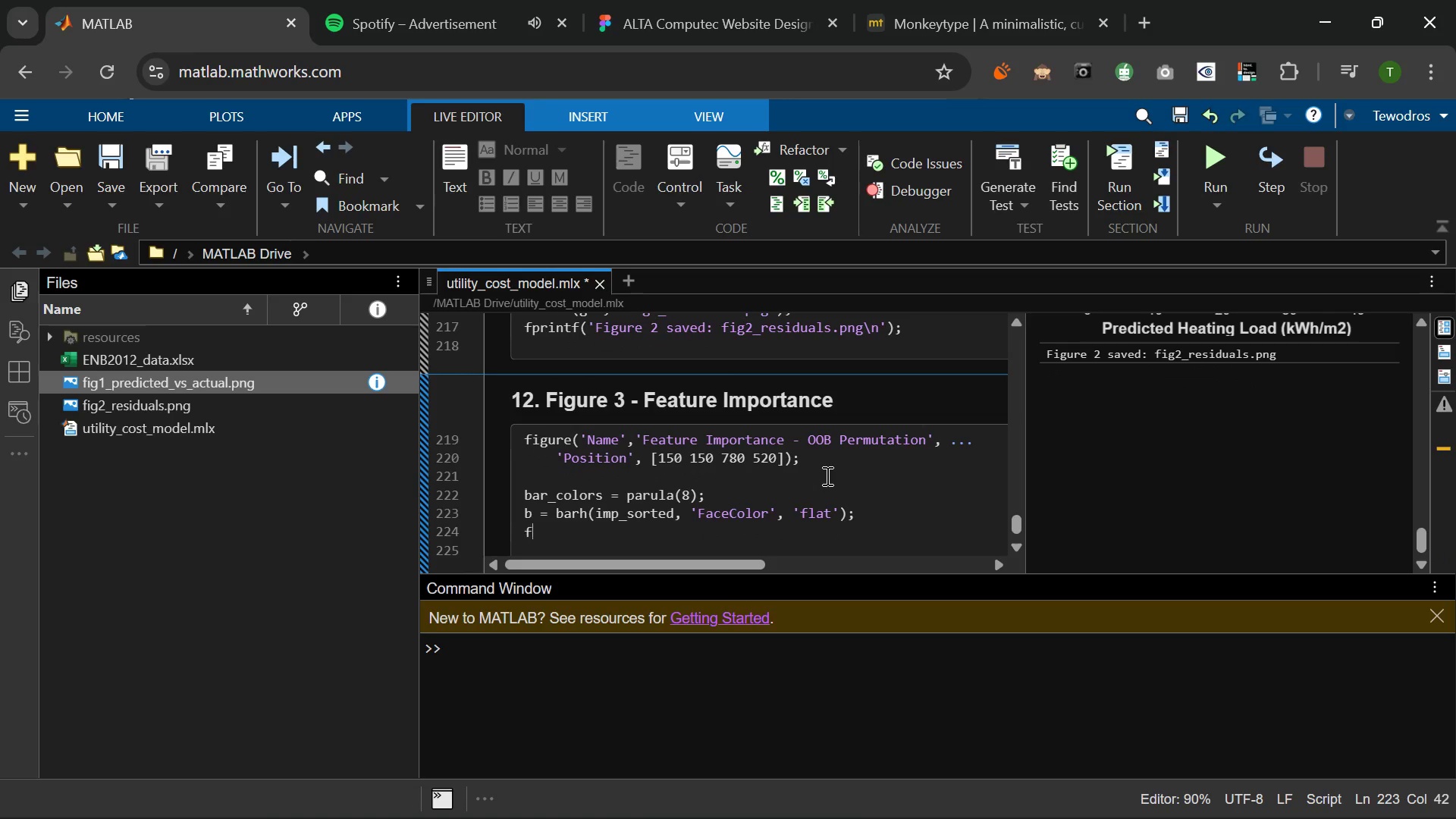 
type(for )
 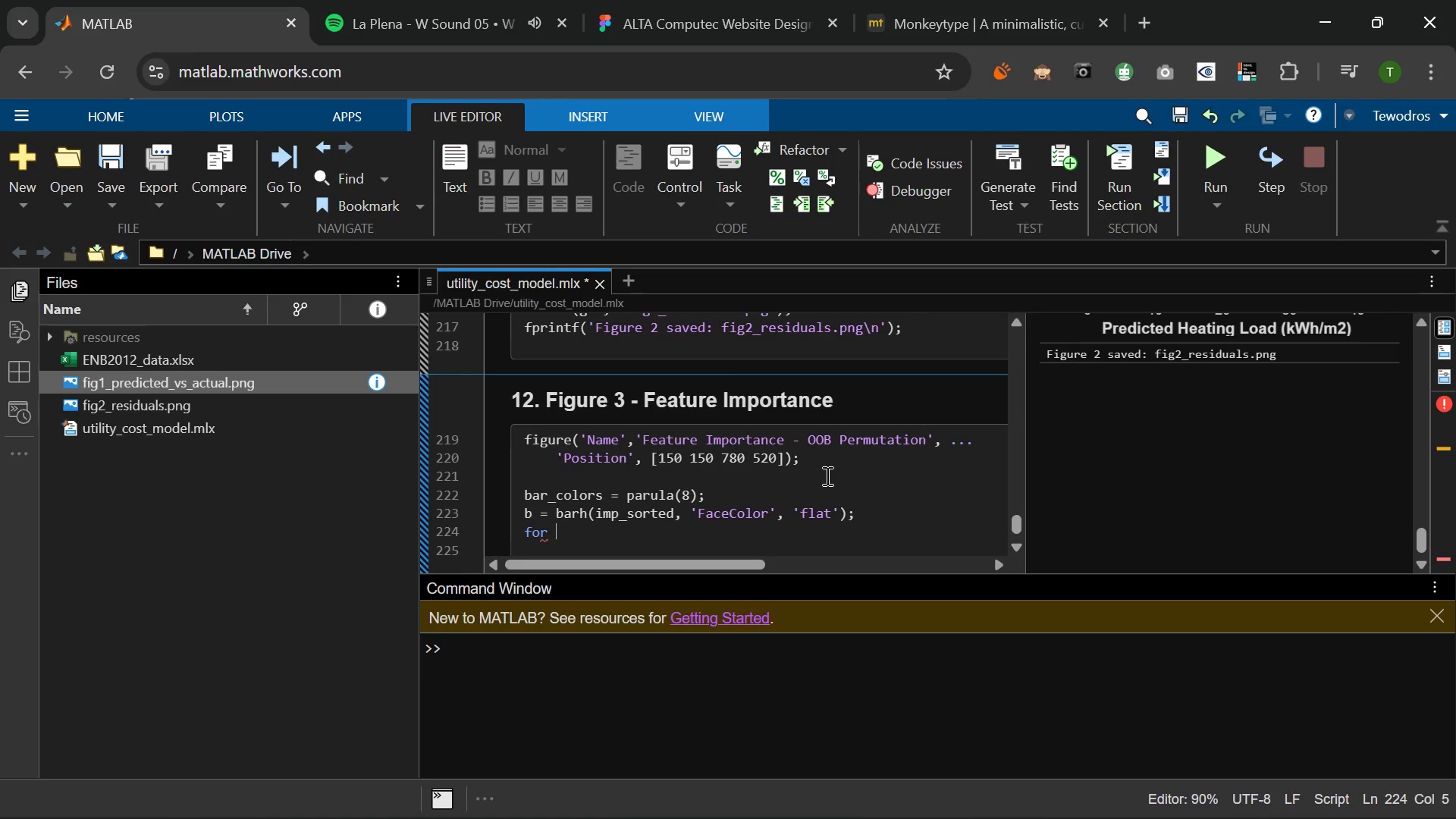 
wait(10.27)
 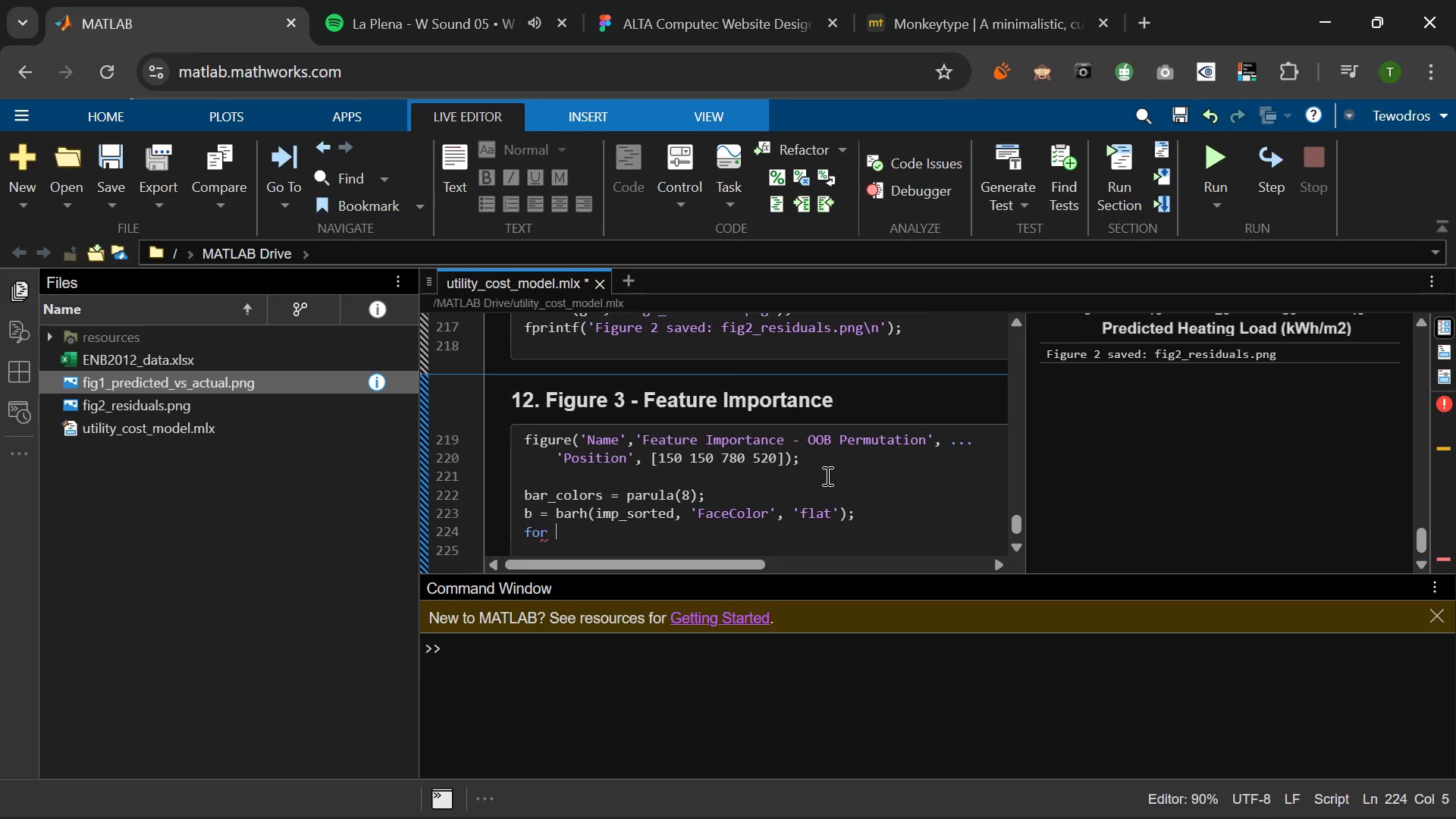 
key(I)
 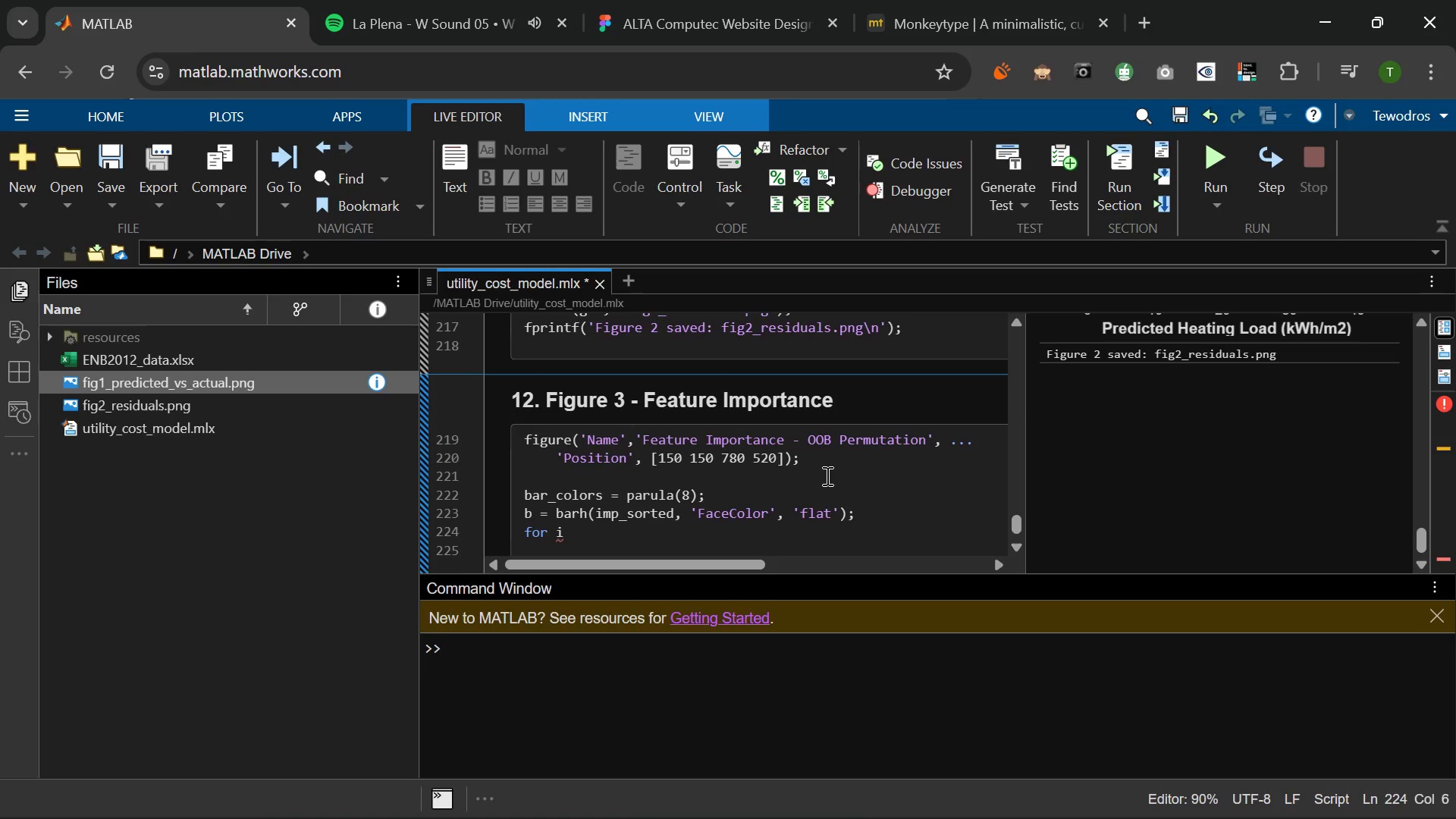 
key(Space)
 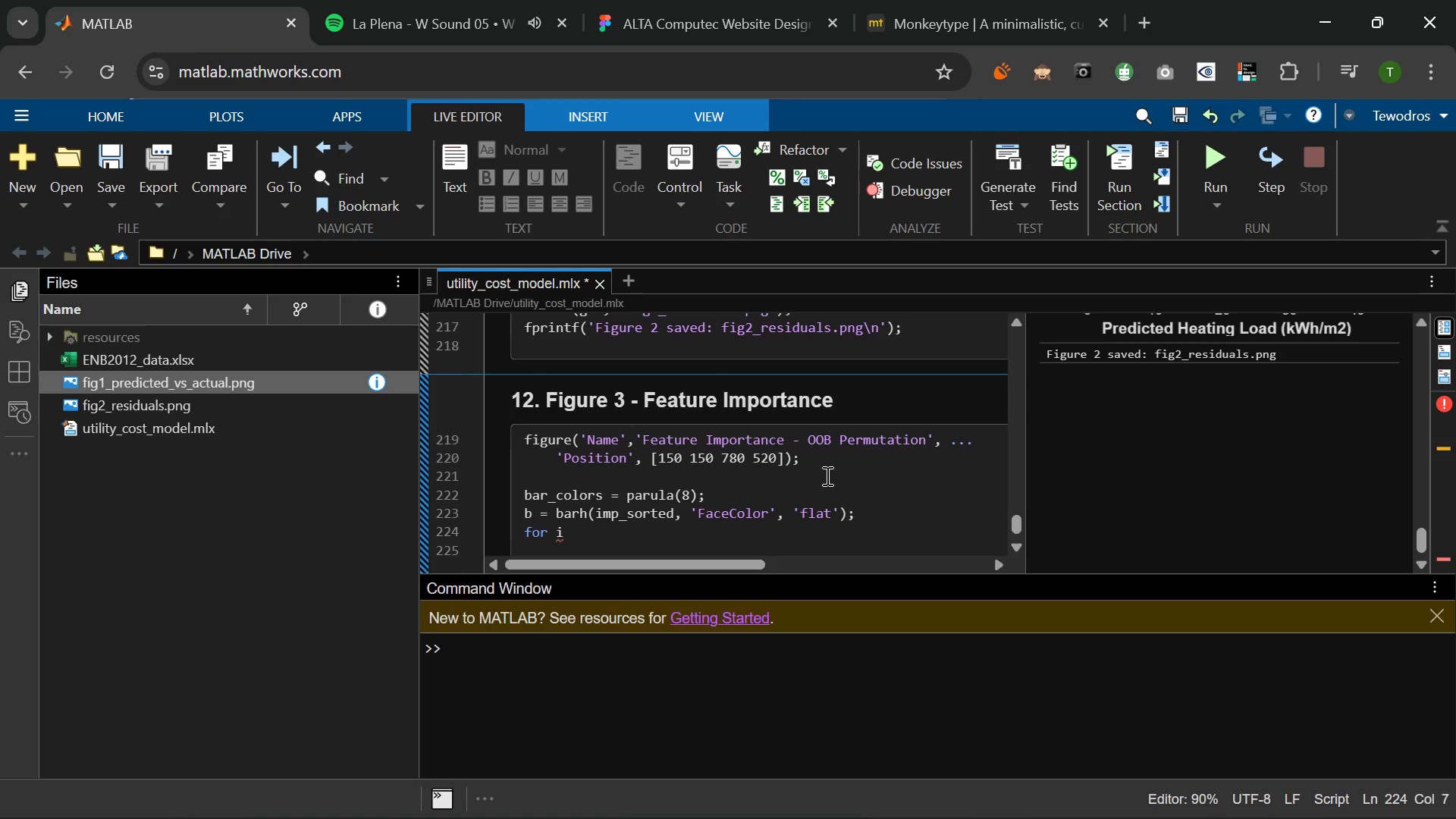 
key(Equal)
 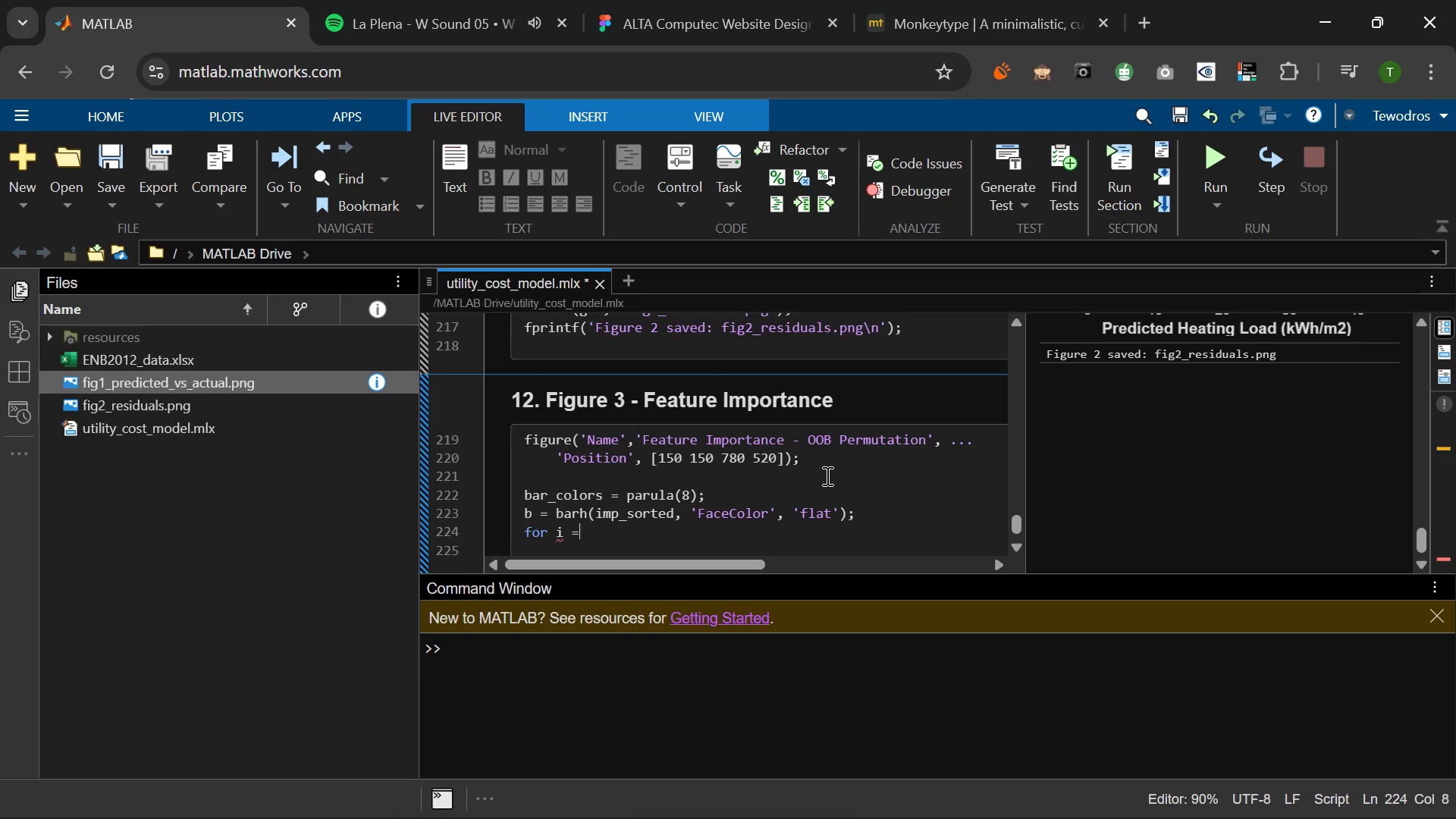 
key(Space)
 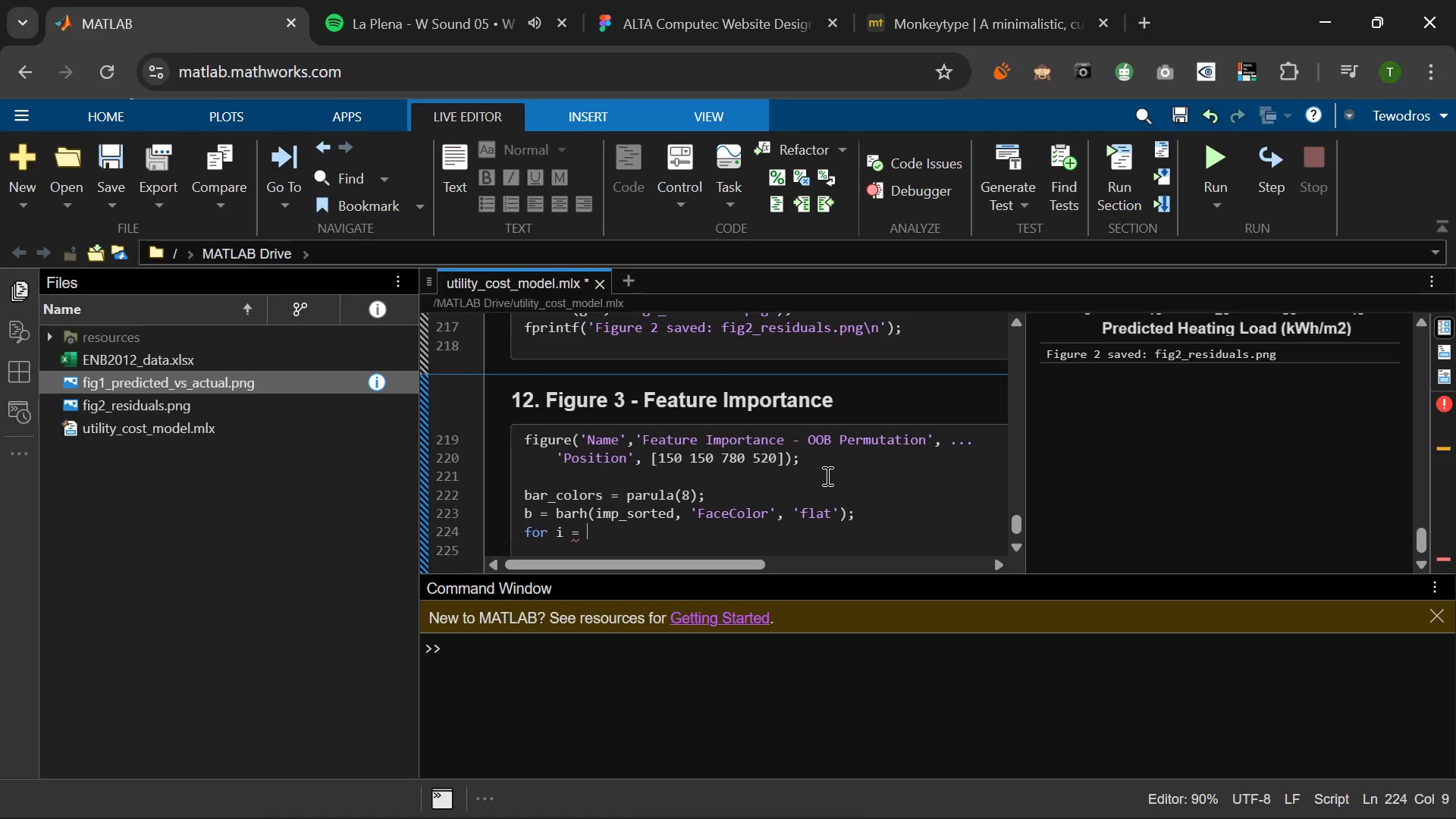 
key(1)
 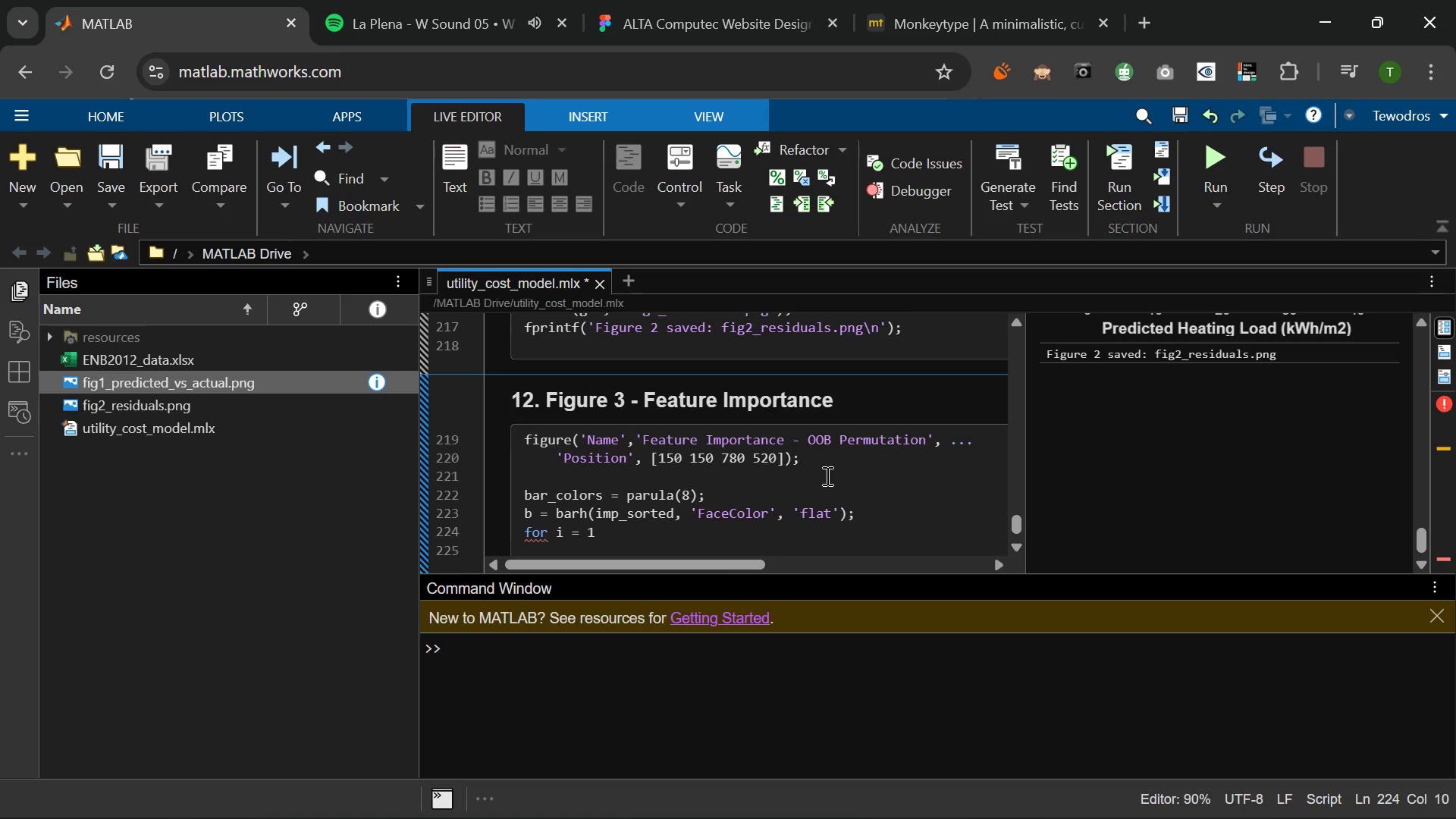 
key(Shift+Semicolon)
 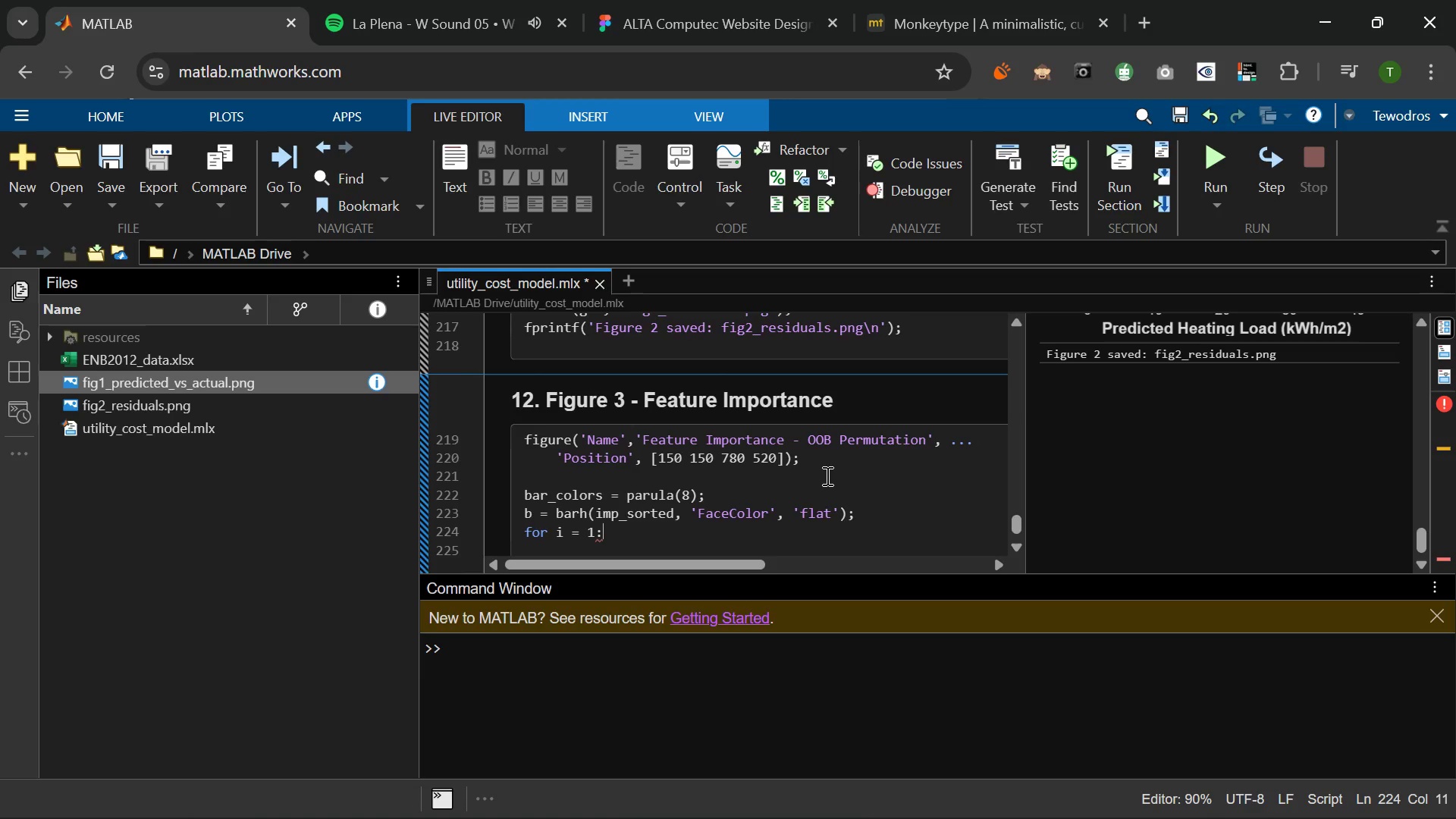 
key(8)
 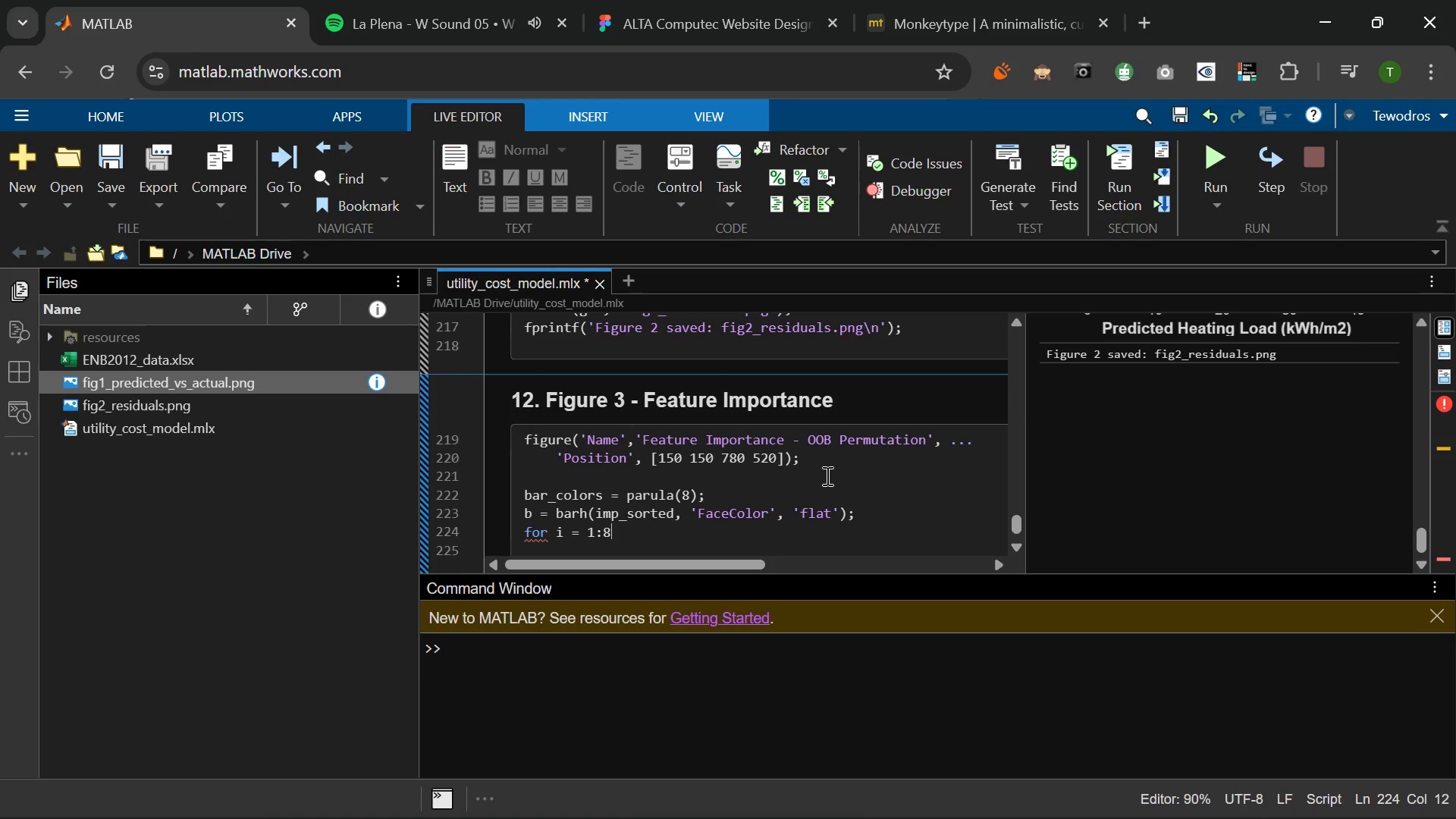 
key(Enter)
 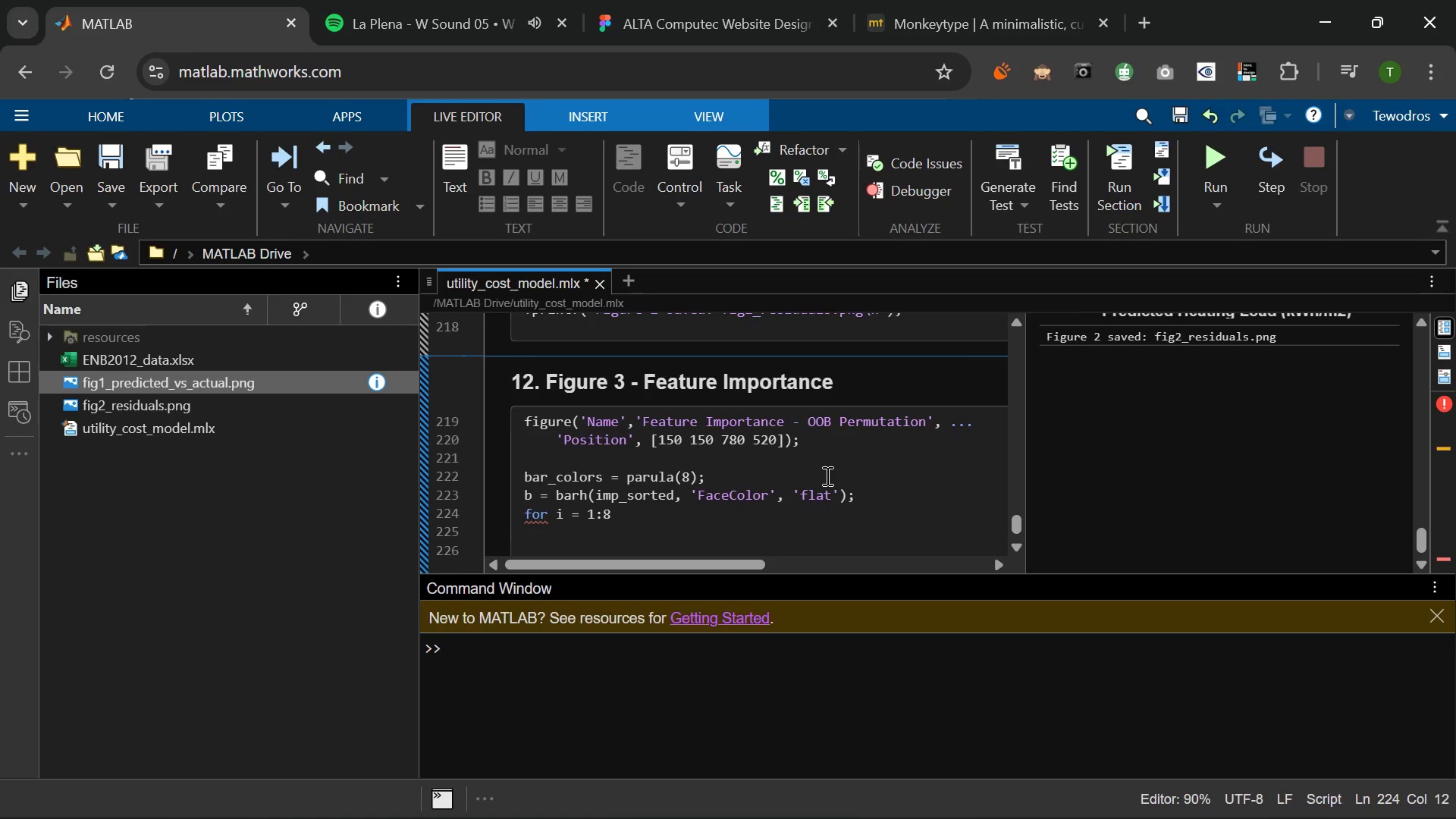 
type(b.CData(i,:)
 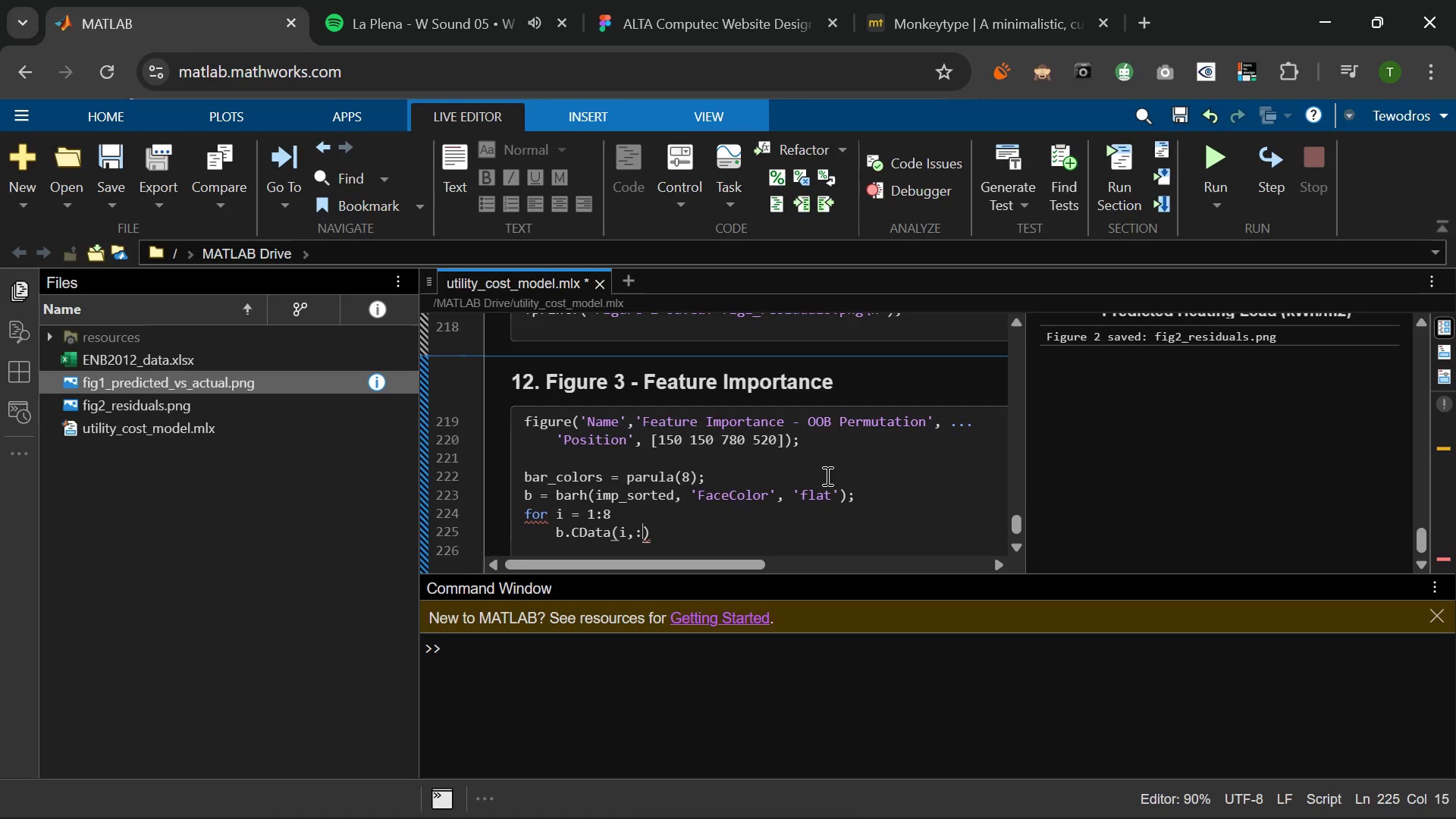 
key(ArrowRight)
 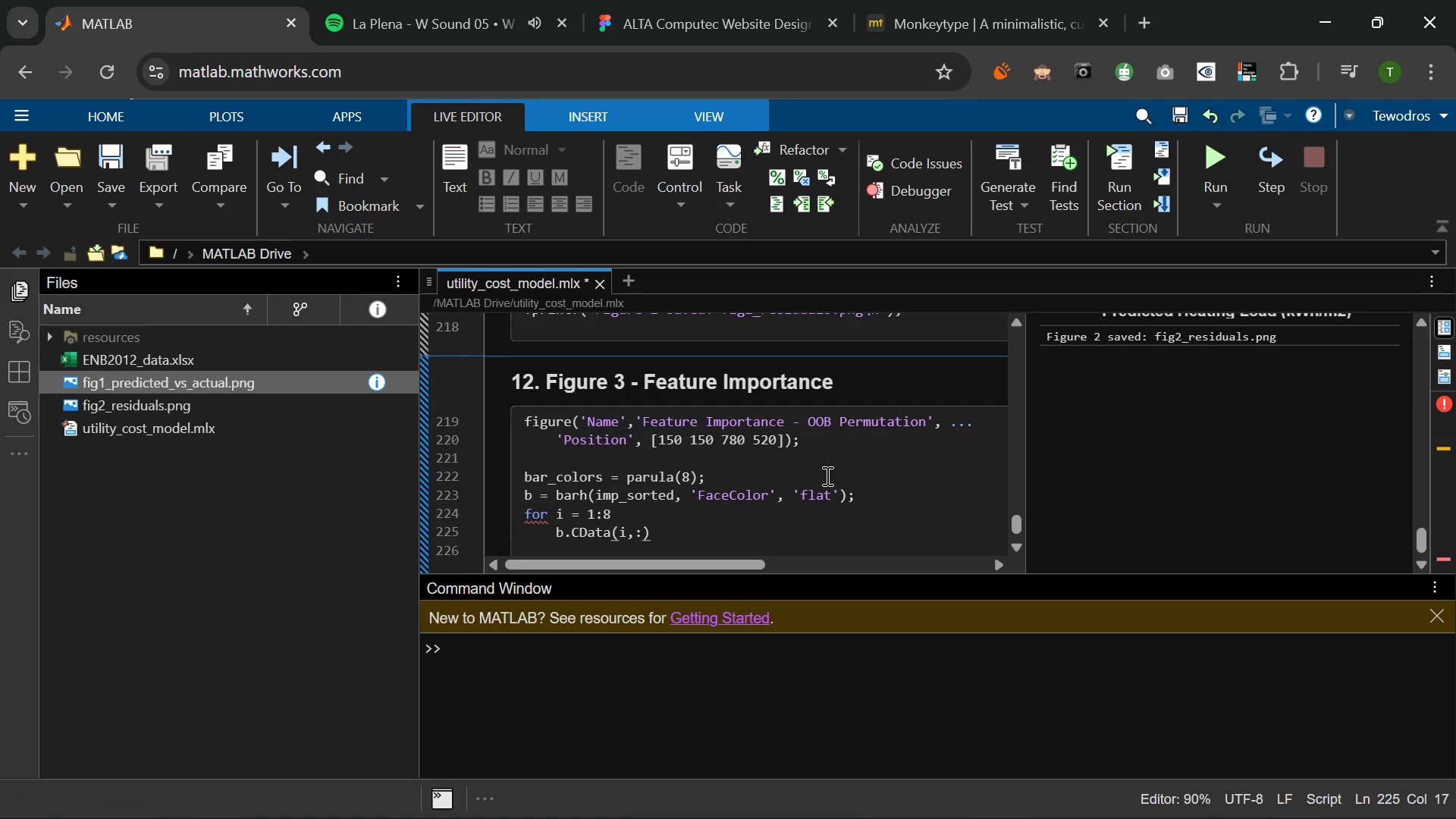 
type( -bar_colors[VolumeUp][VolumeUp][VolumeUp][VolumeUp][VolumeUp][VolumeUp])
 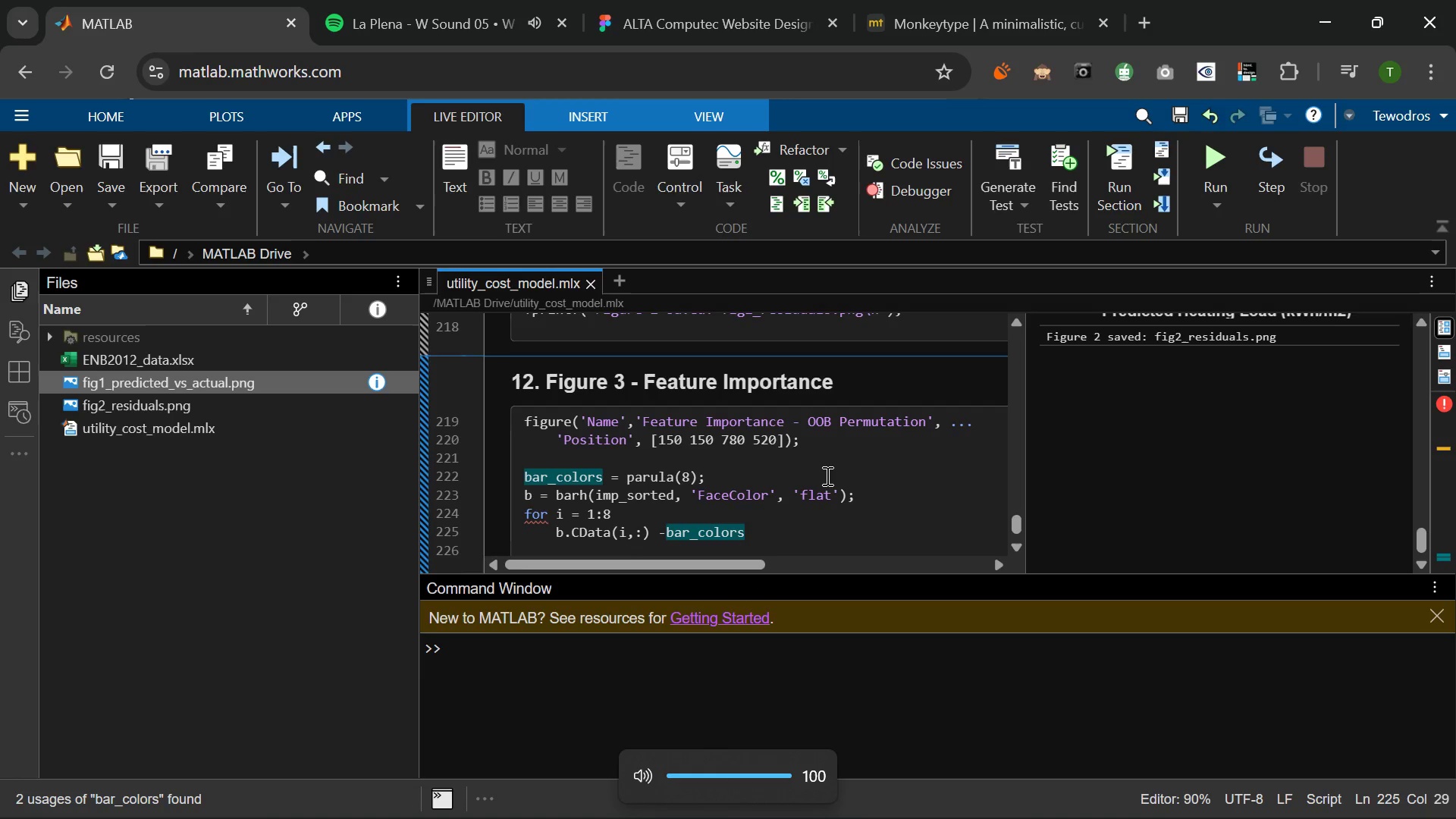 
left_click([445, 0])
 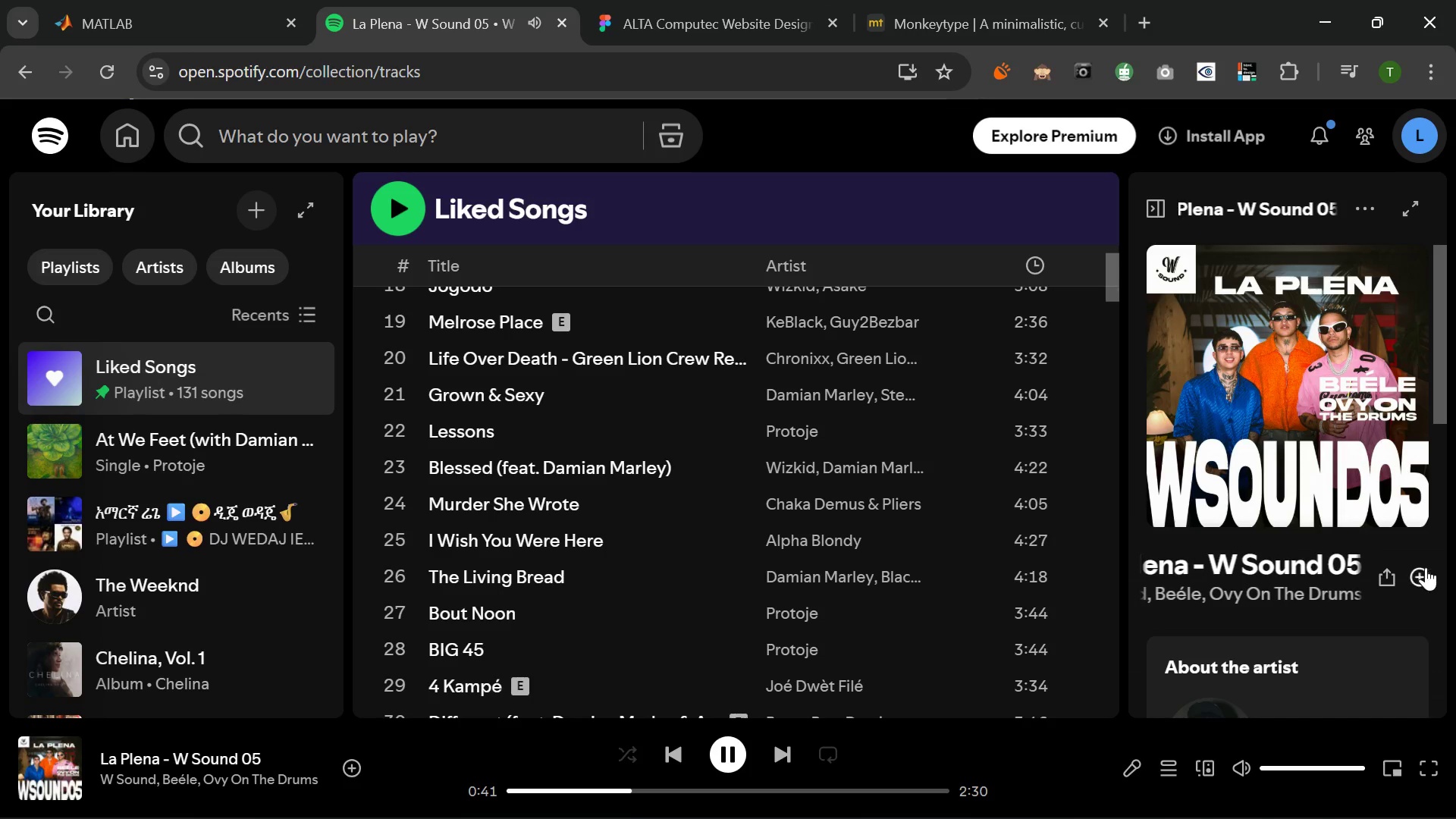 
left_click([1426, 574])
 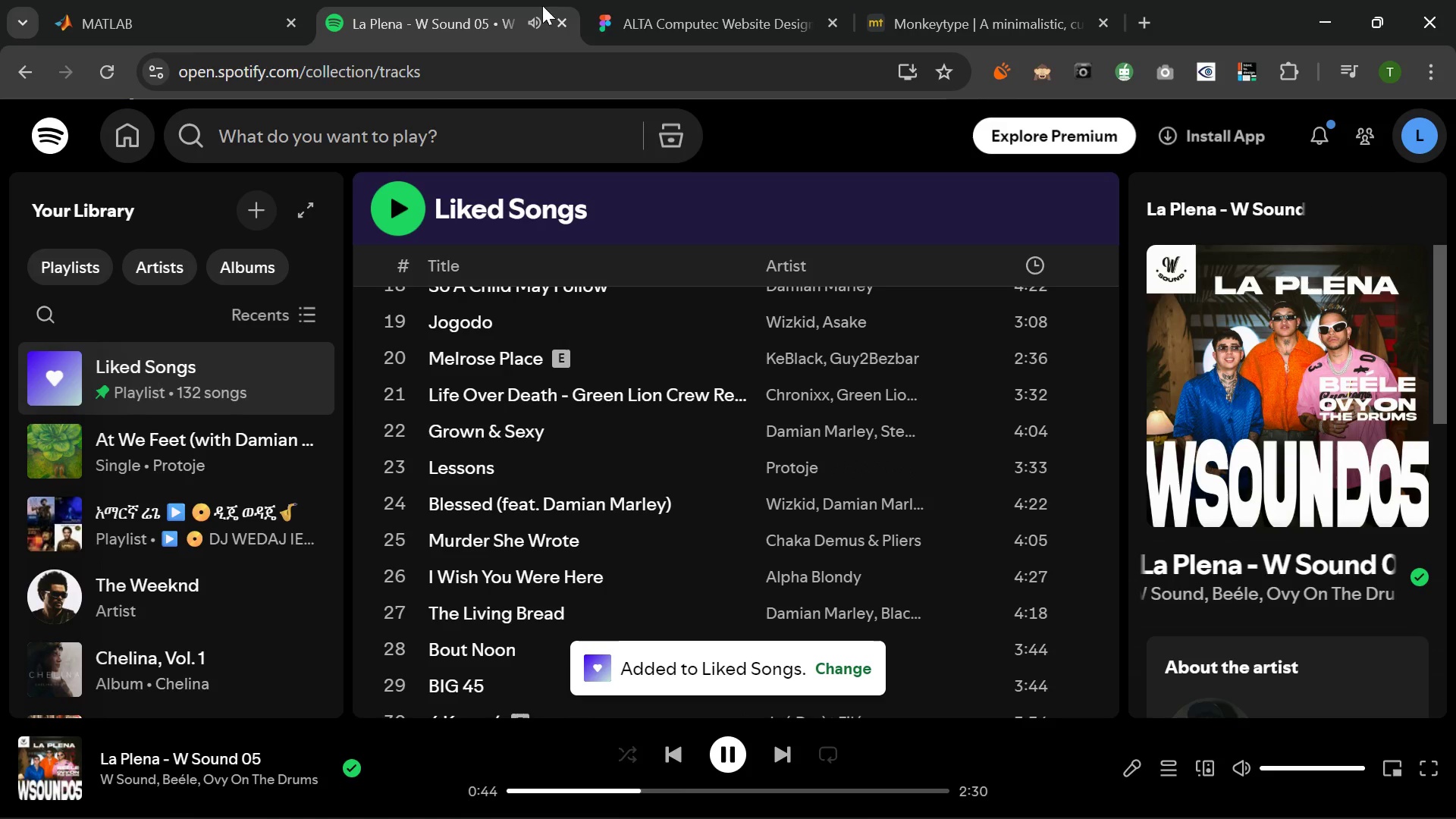 
left_click([169, 1])
 